 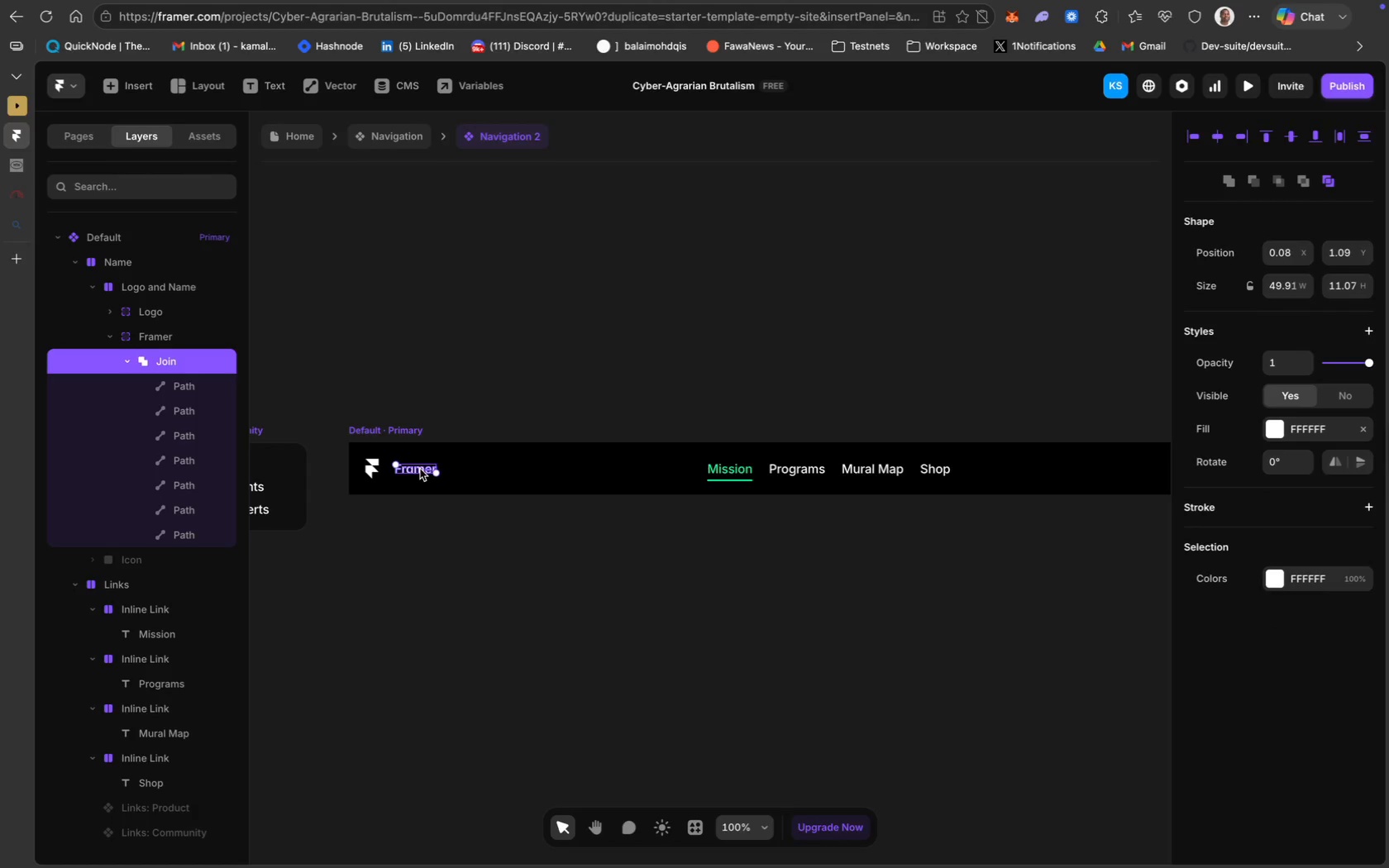 
left_click([156, 310])
 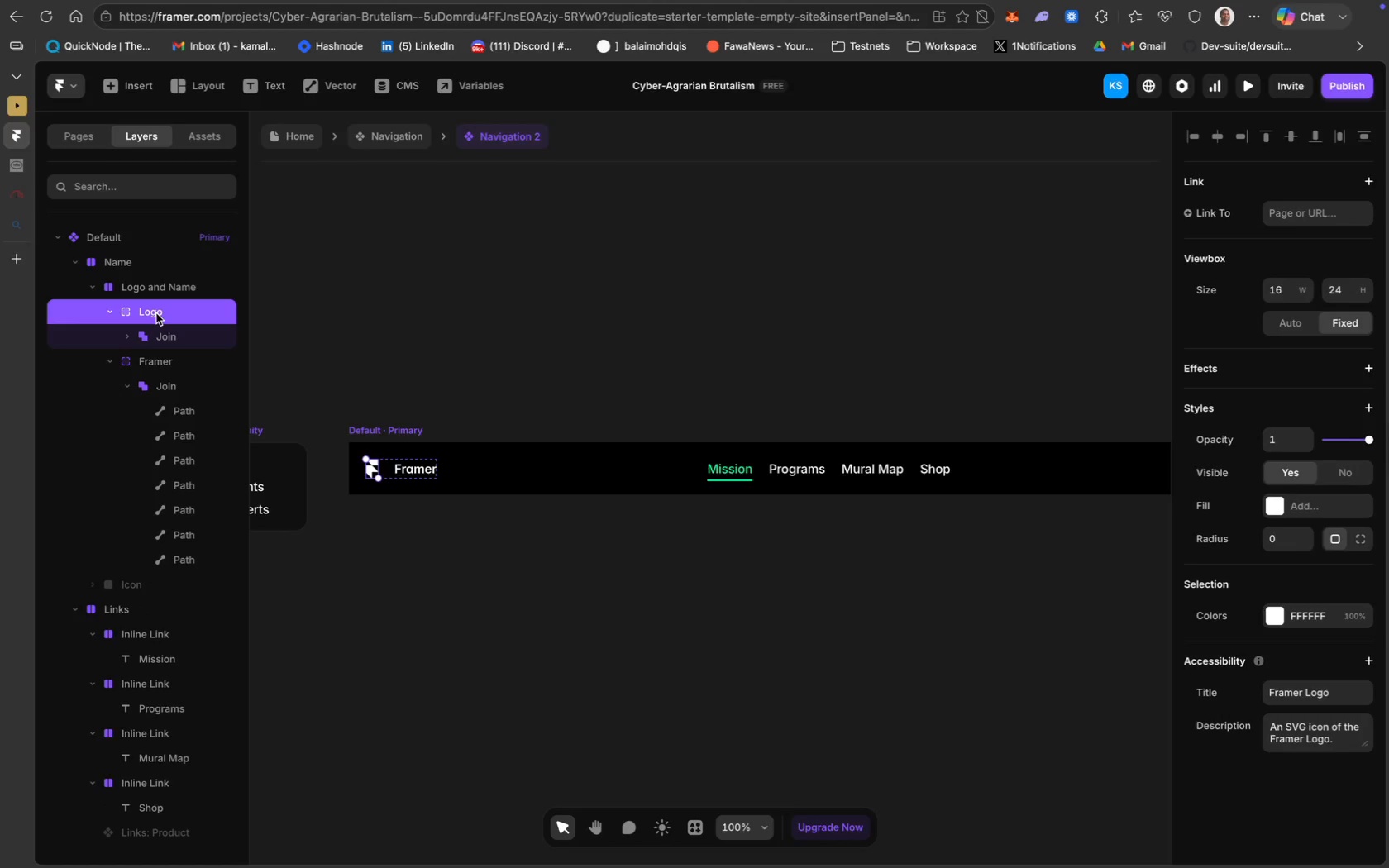 
left_click([136, 288])
 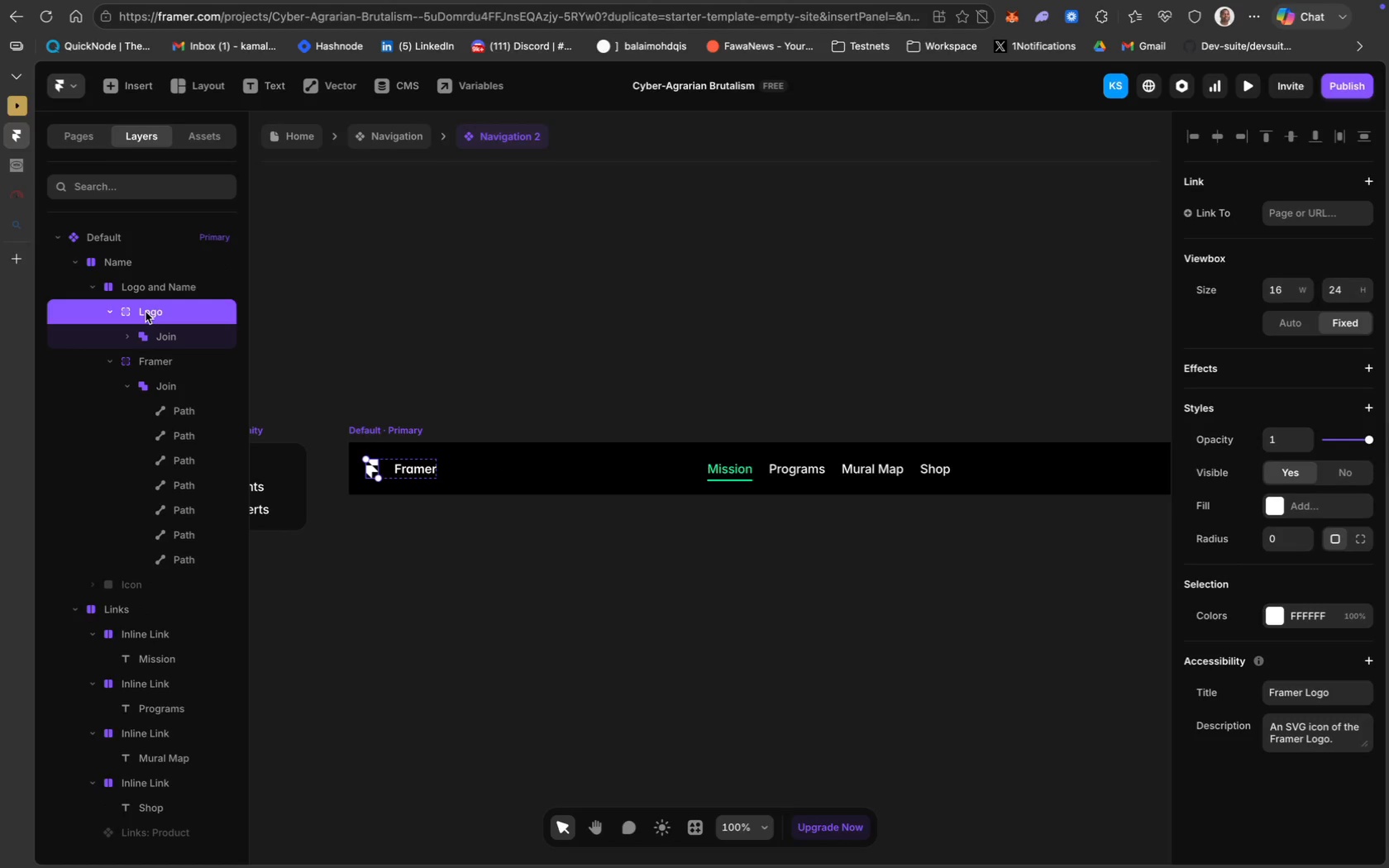 
key(Backspace)
 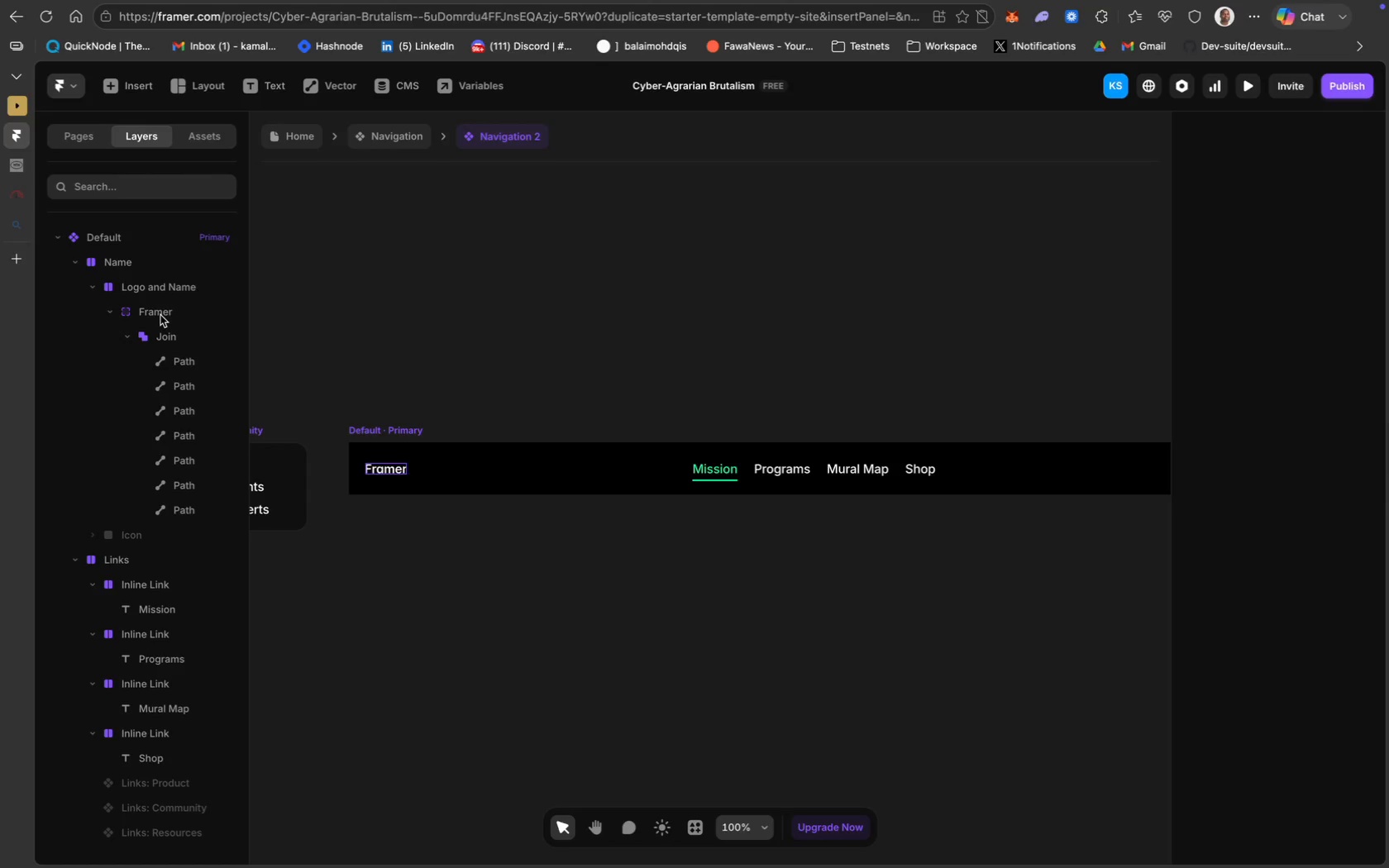 
wait(5.78)
 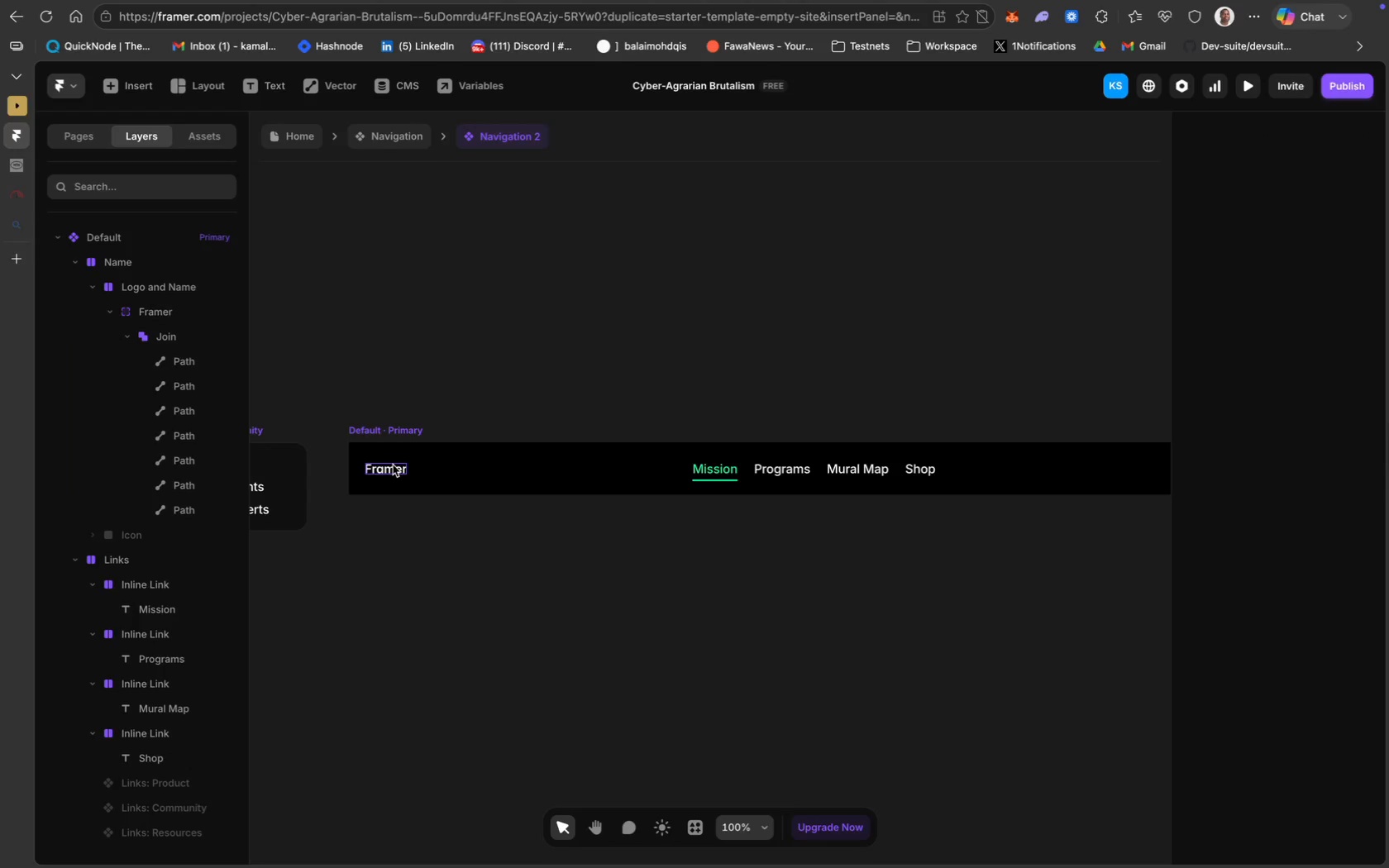 
double_click([169, 312])
 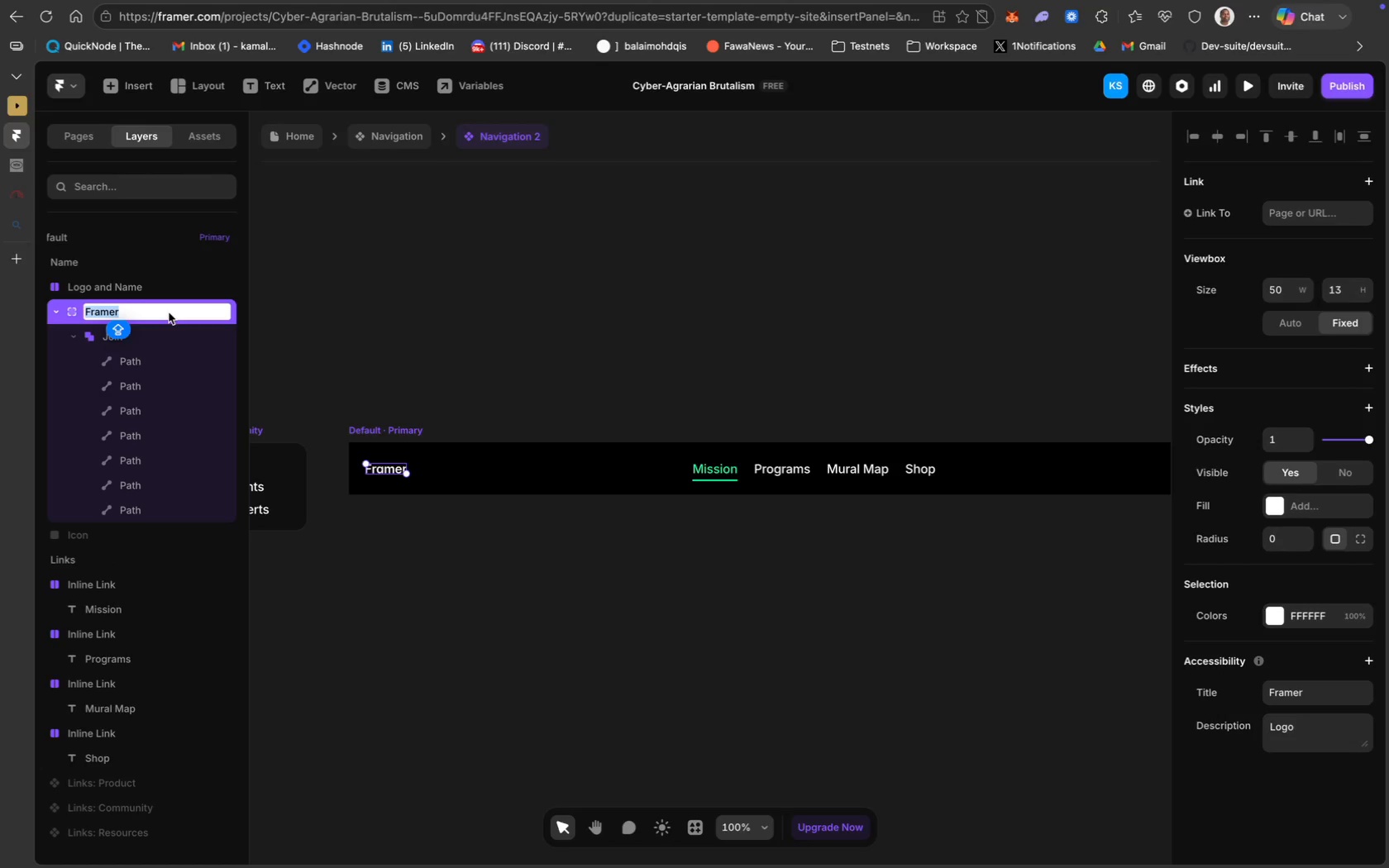 
type(Neon Gr)
 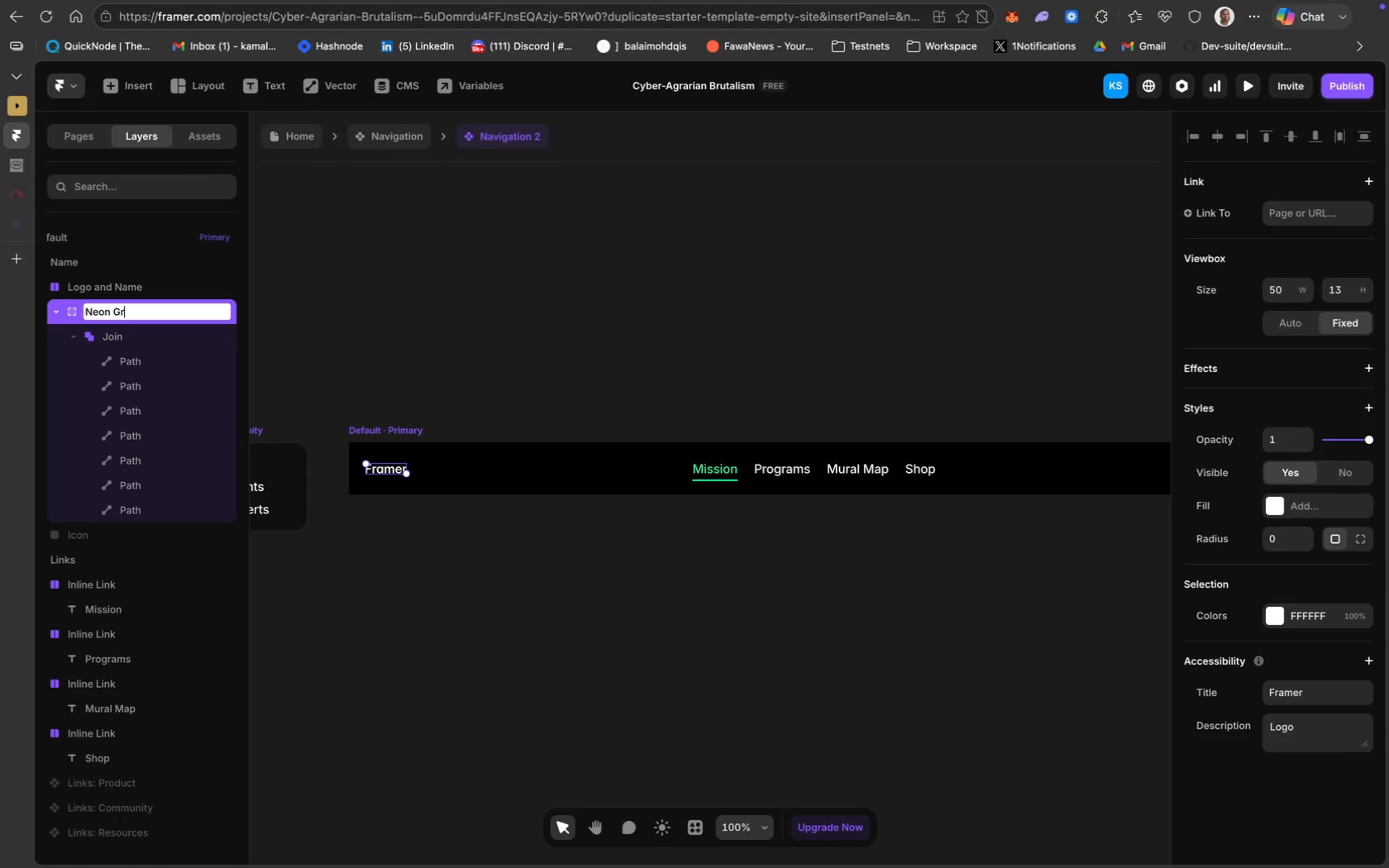 
type(een)
 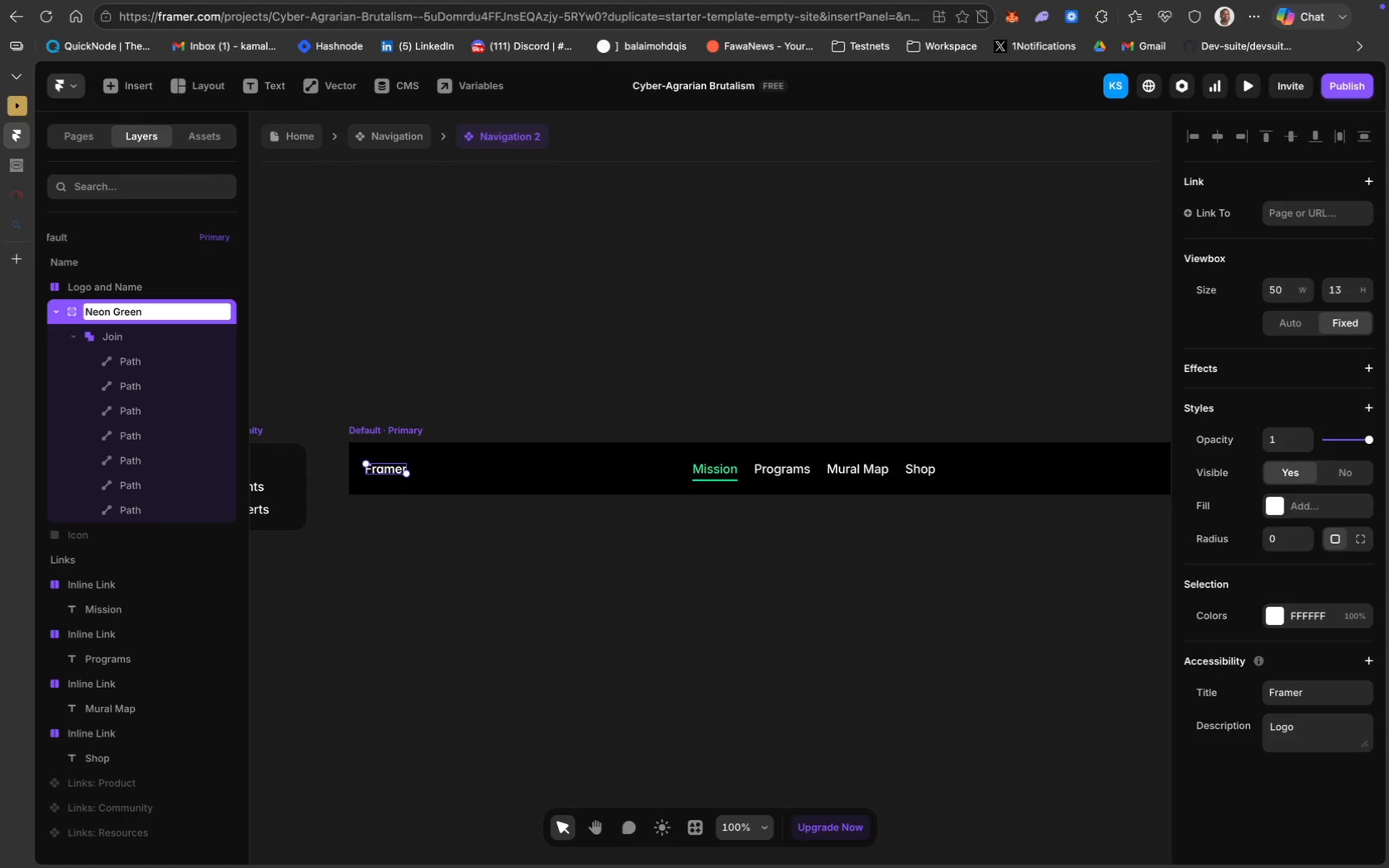 
key(Meta+A)
 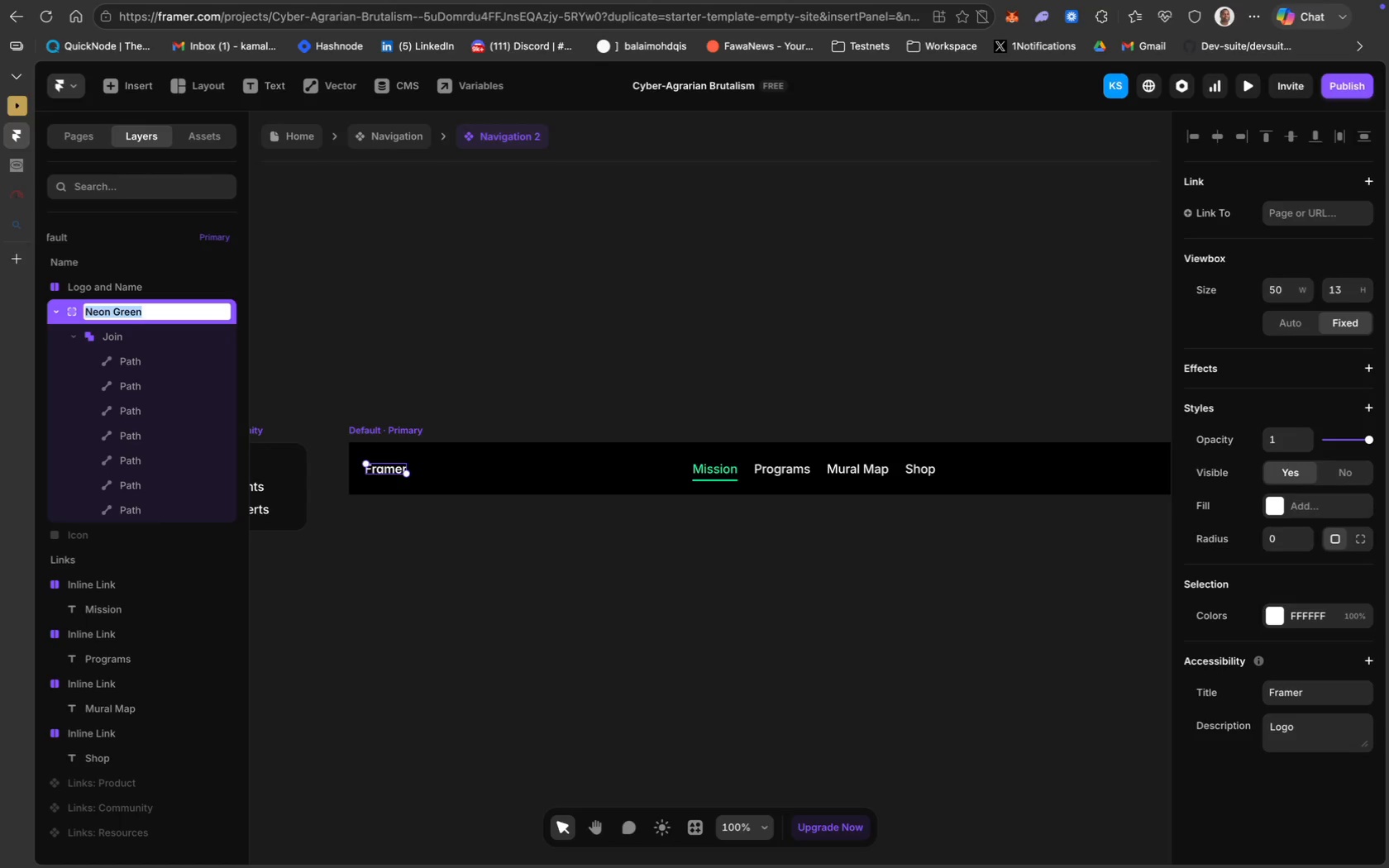 
type(NEON GREN)
key(Backspace)
type(ENHOUSE)
 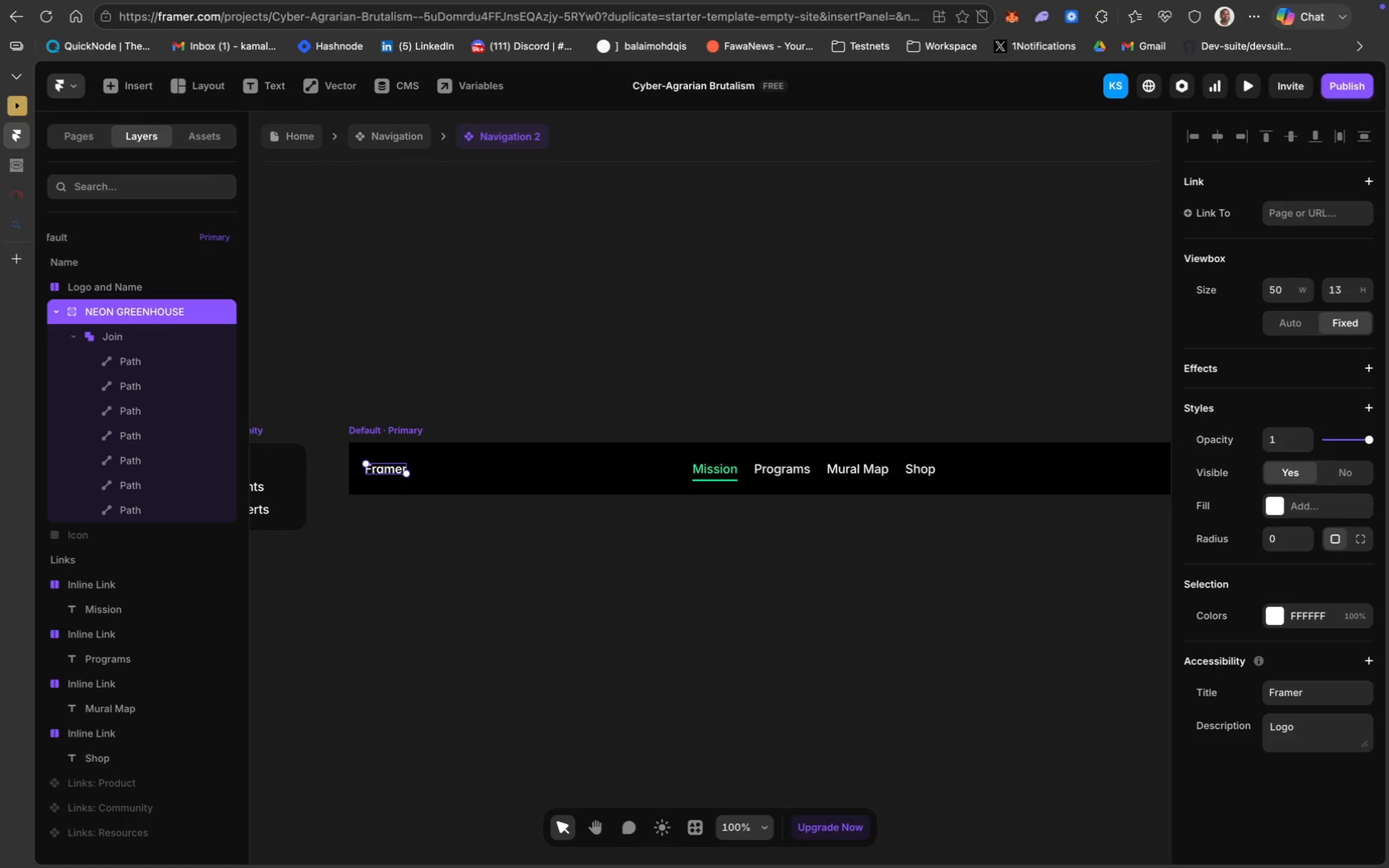 
key(Enter)
 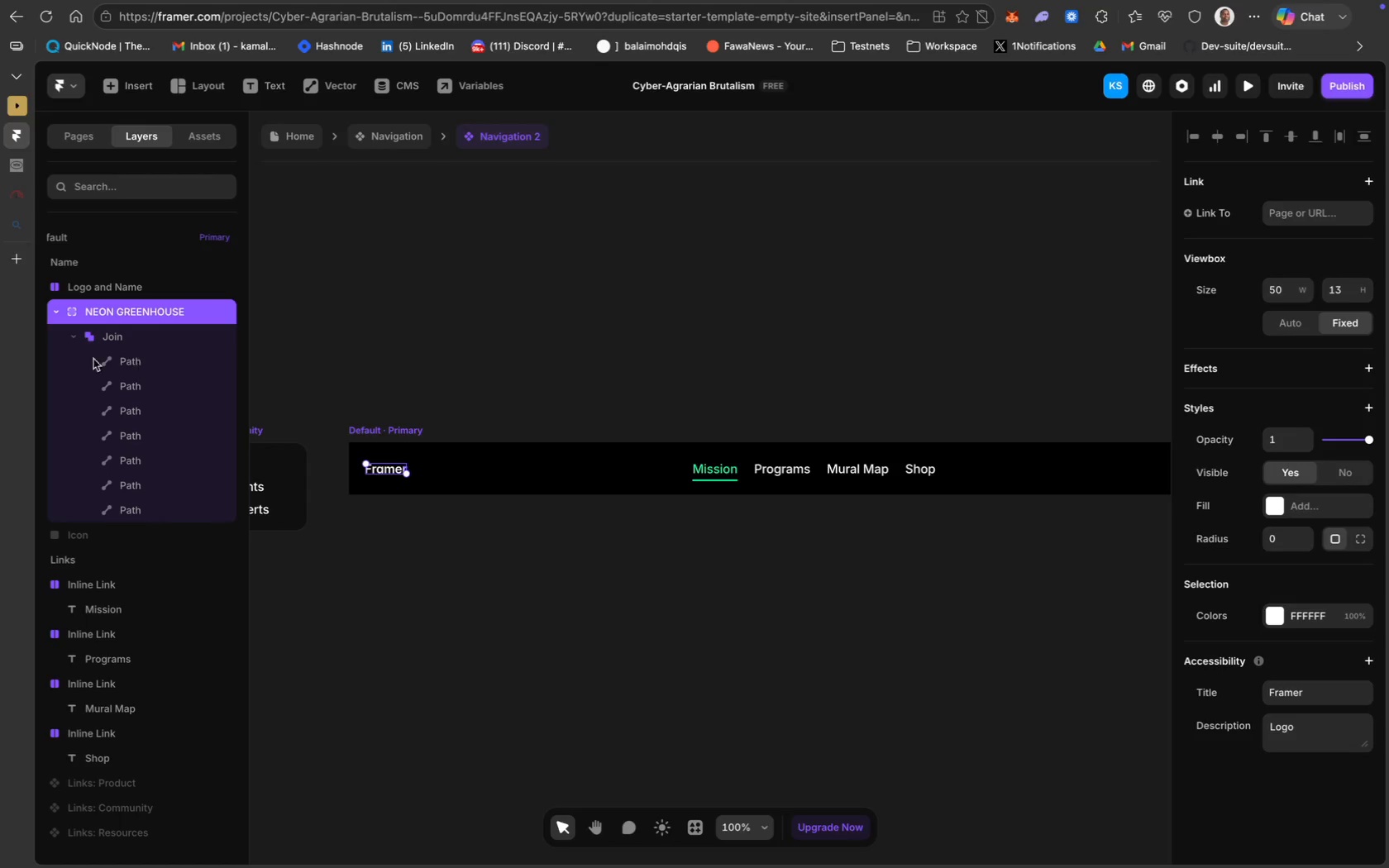 
mouse_move([136, 352])
 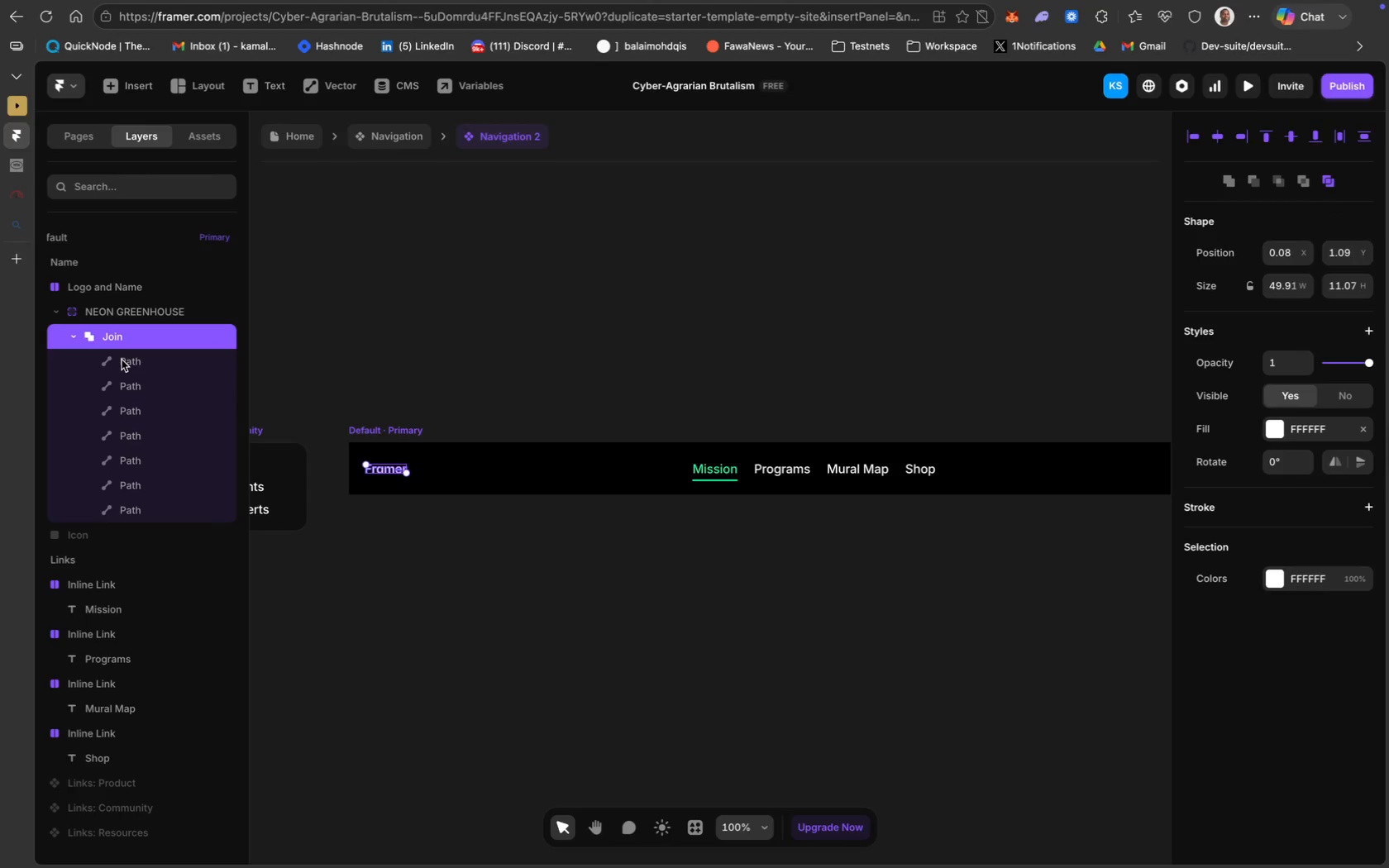 
left_click([122, 362])
 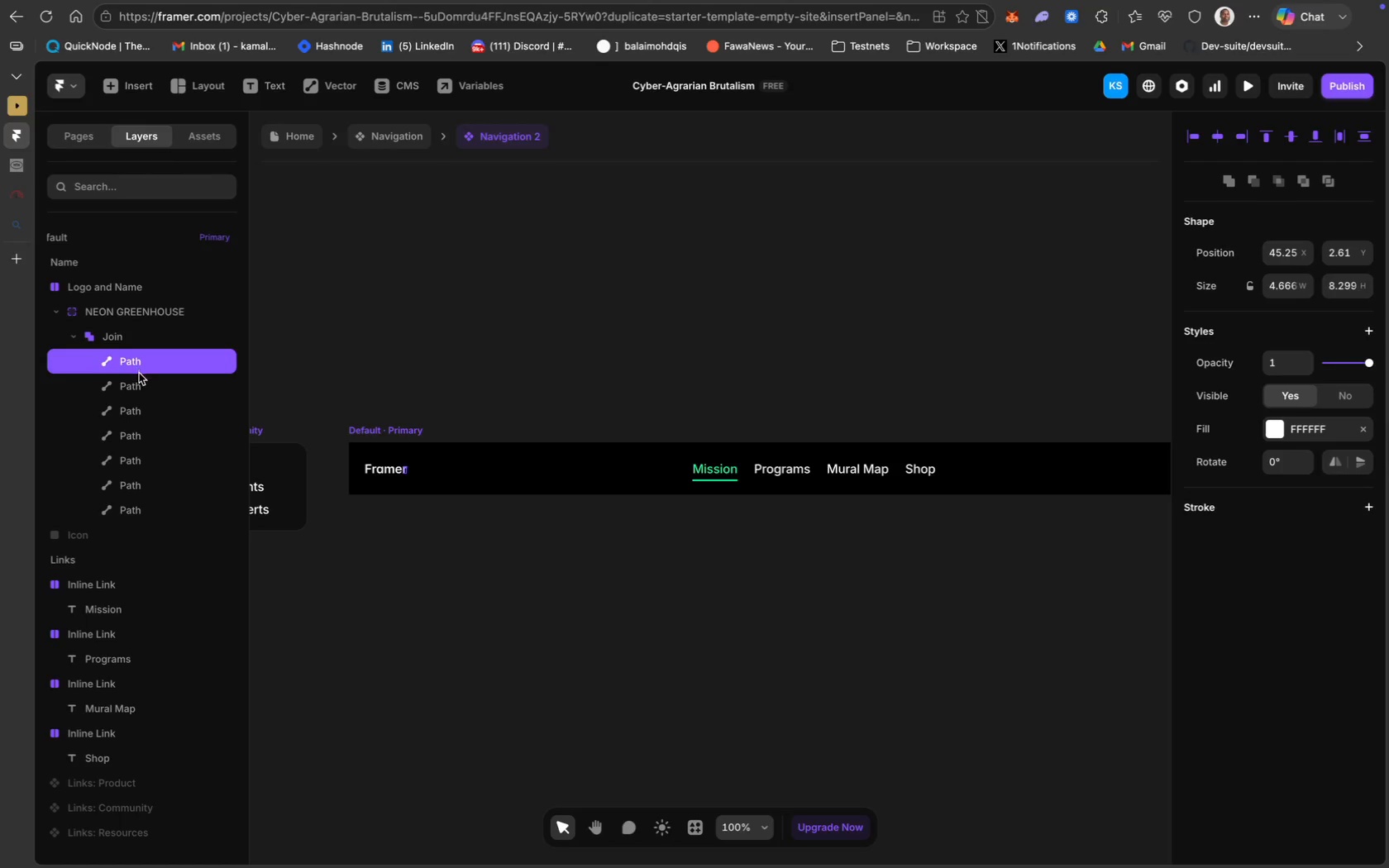 
left_click([137, 380])
 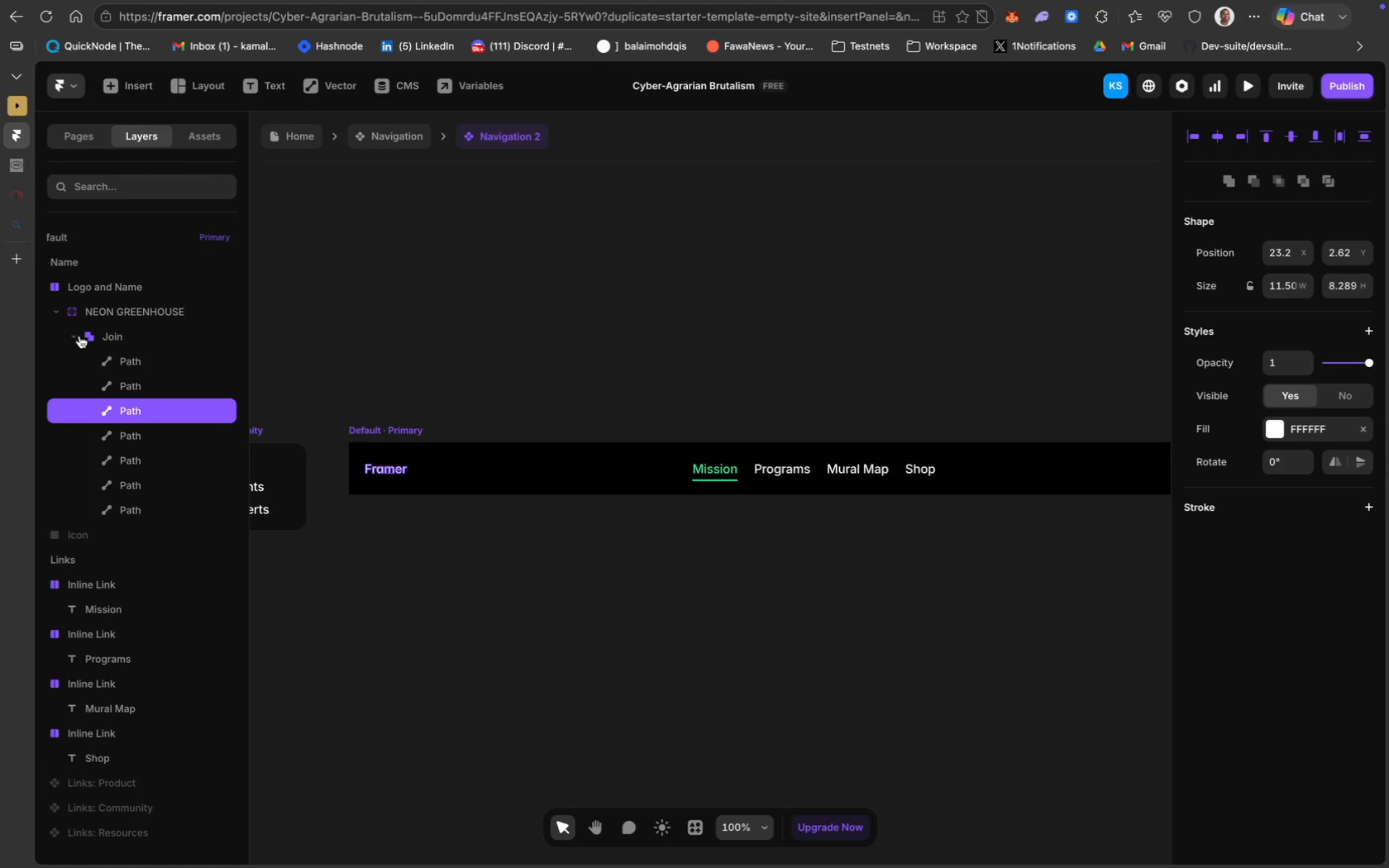 
wait(5.63)
 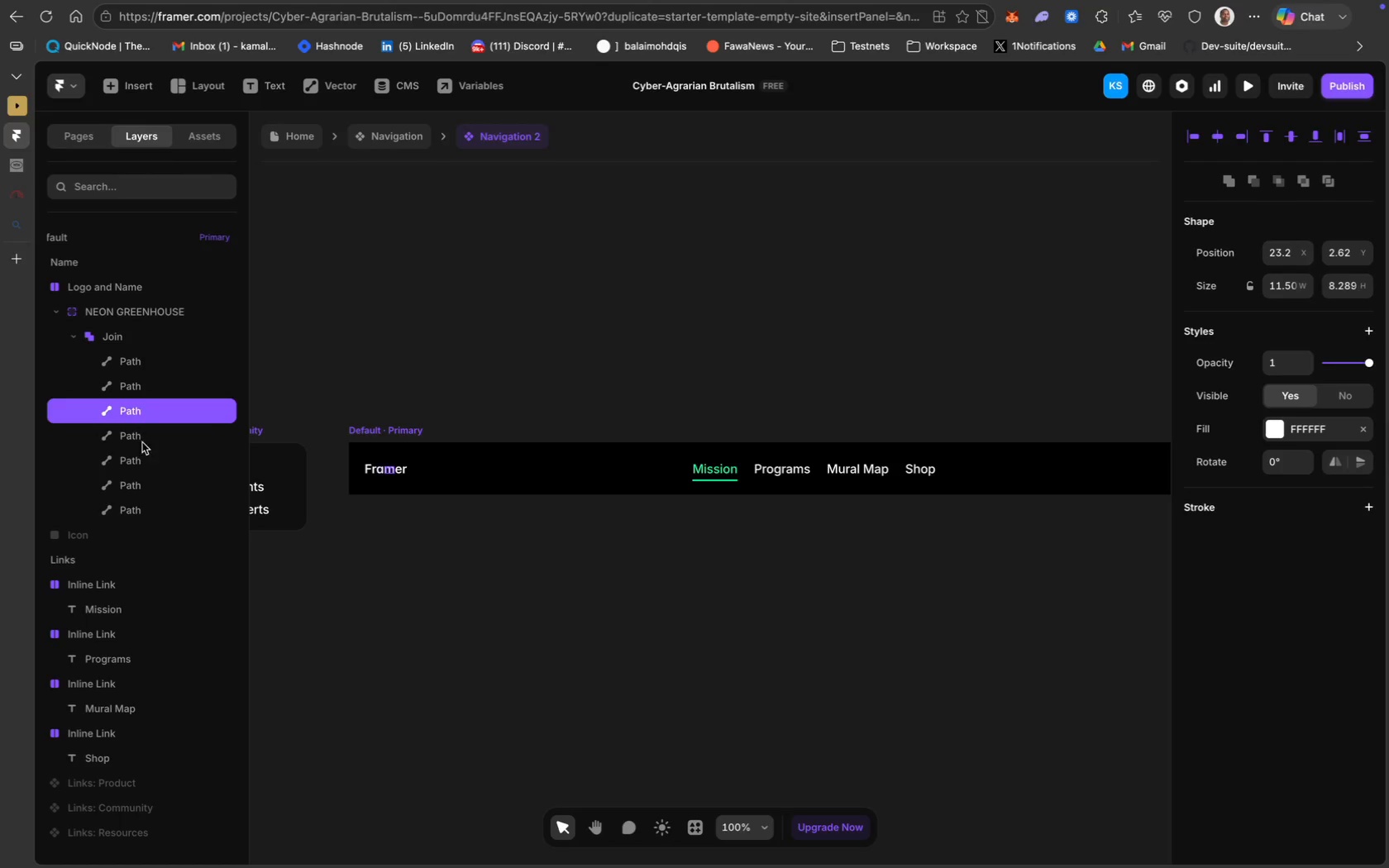 
left_click([94, 337])
 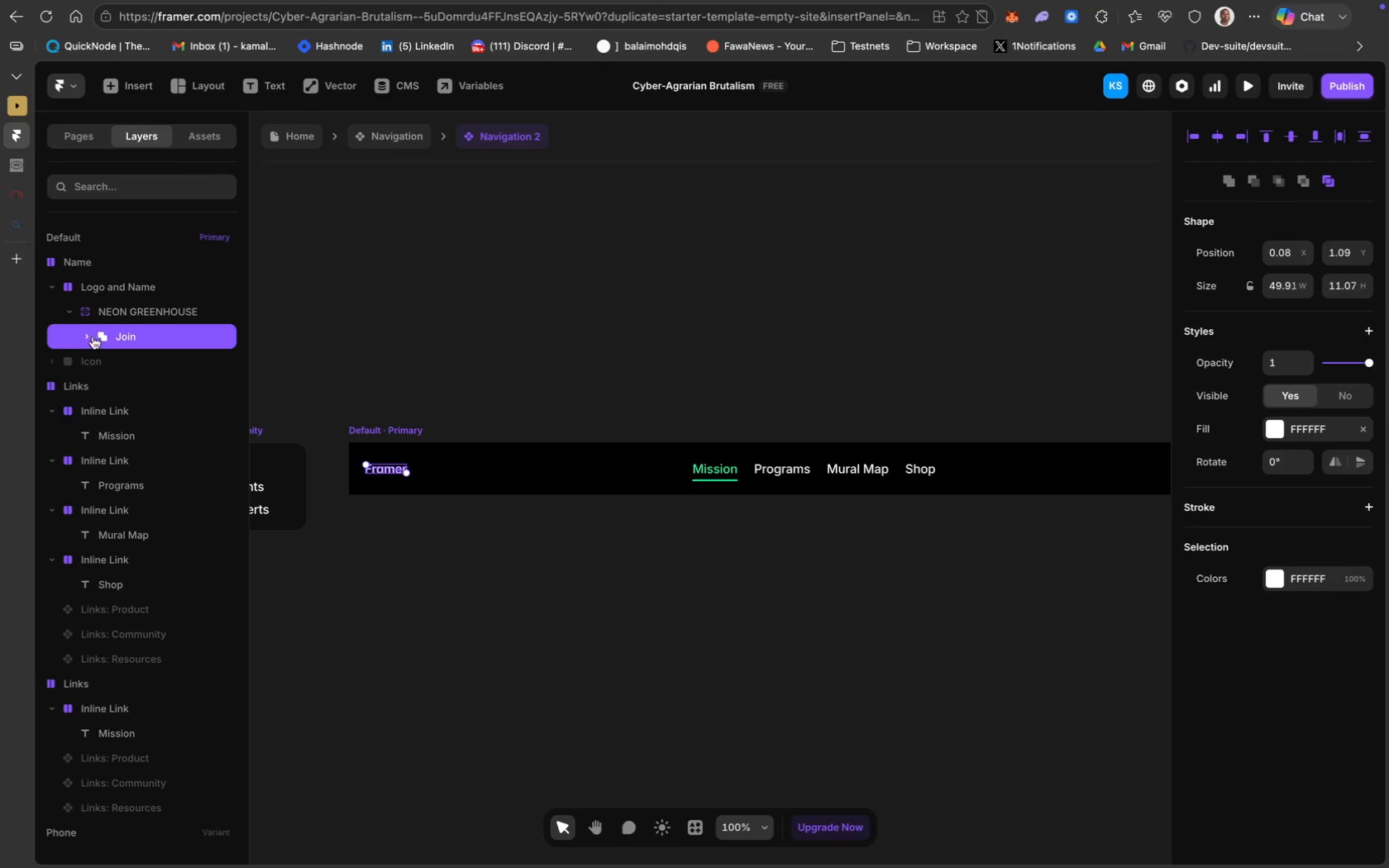 
left_click([141, 361])
 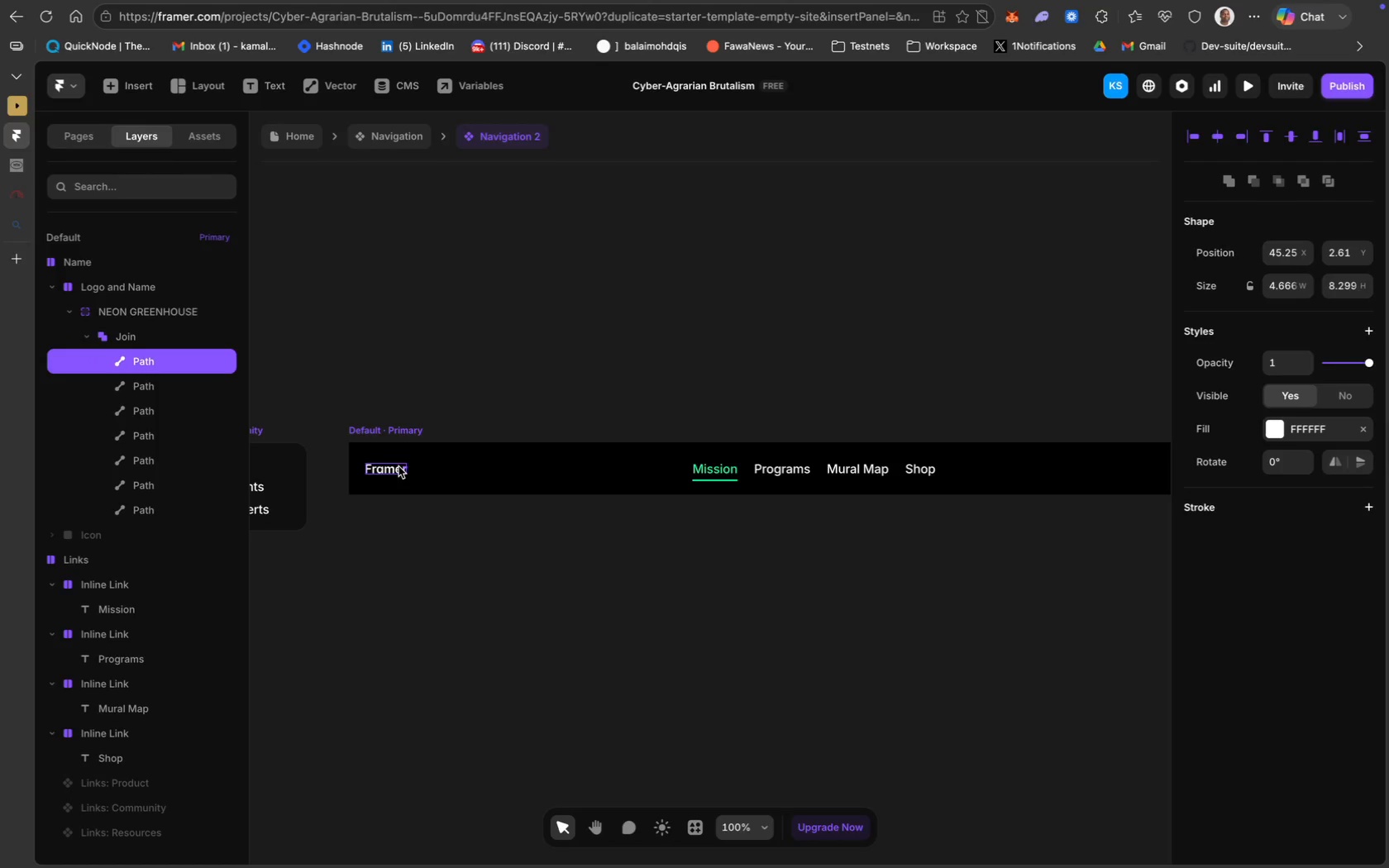 
wait(6.78)
 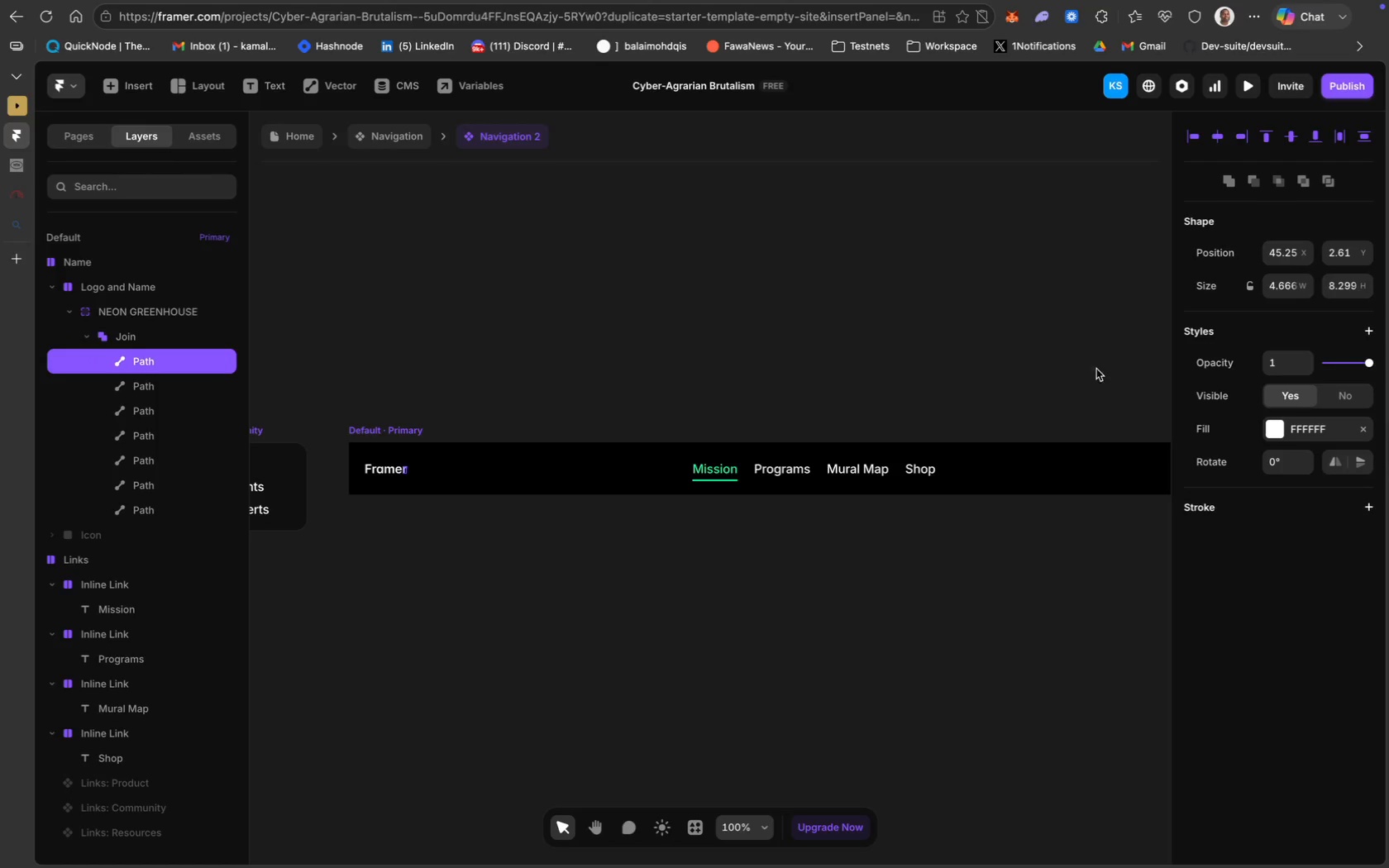 
left_click([382, 470])
 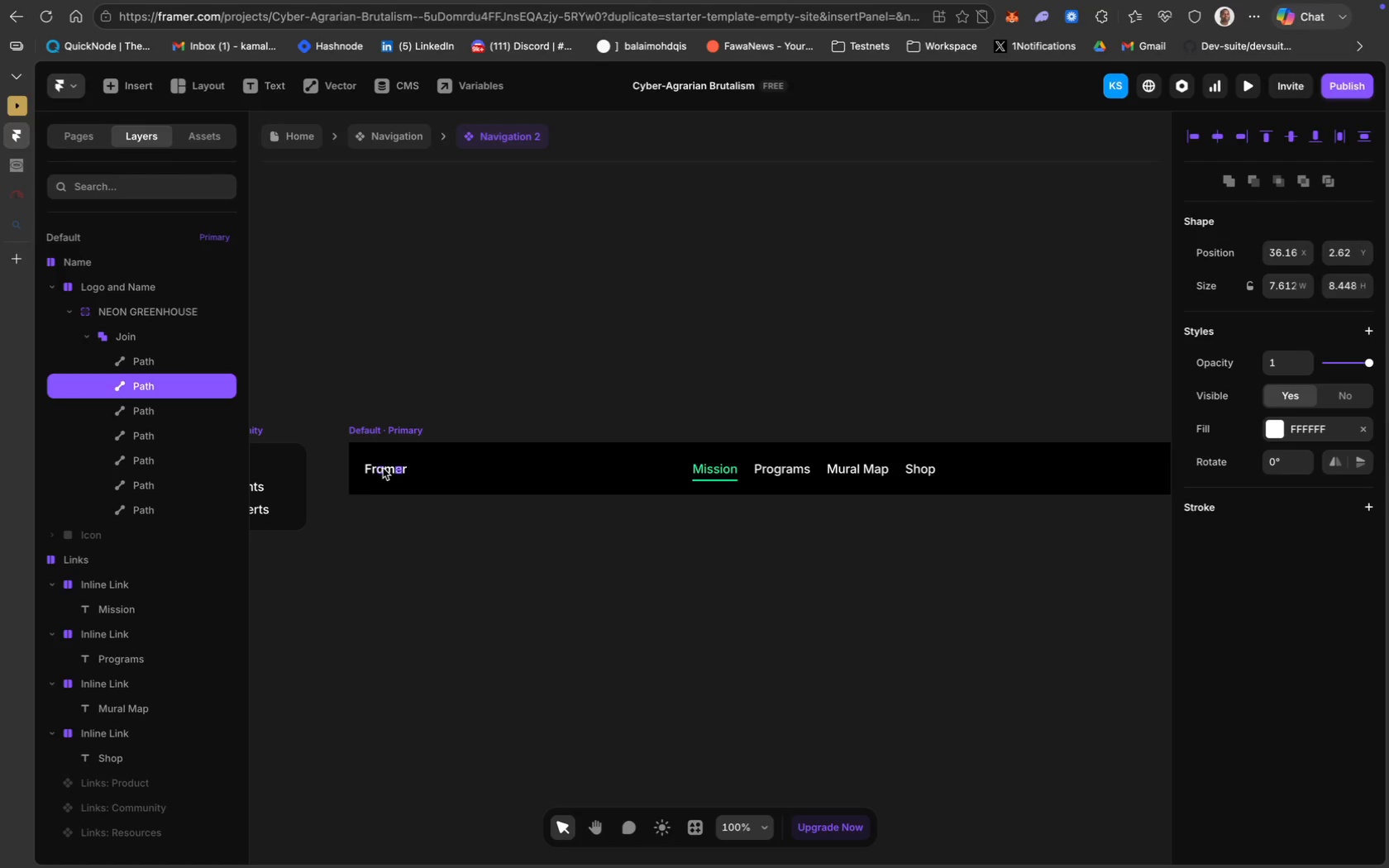 
left_click([383, 468])
 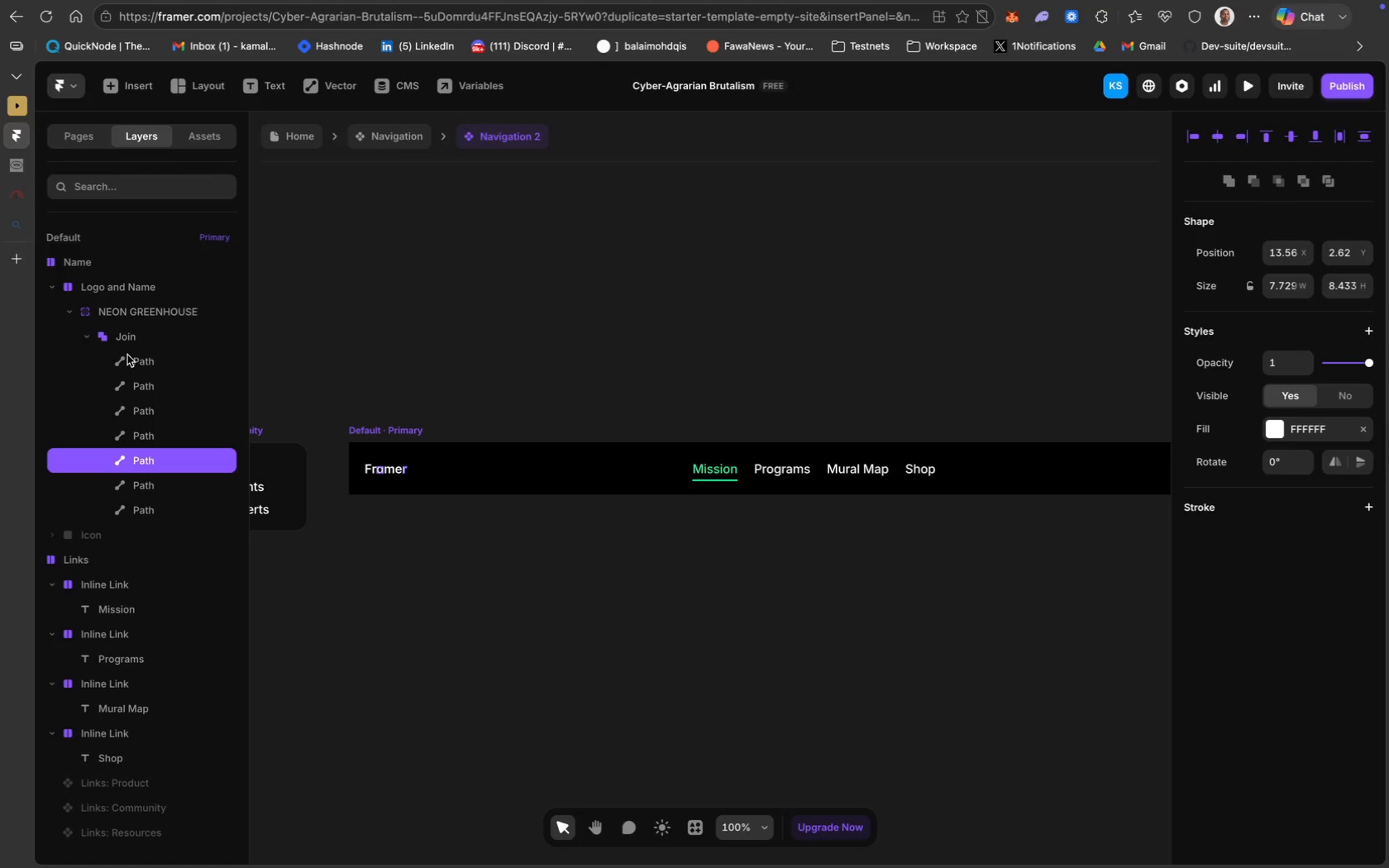 
left_click([118, 339])
 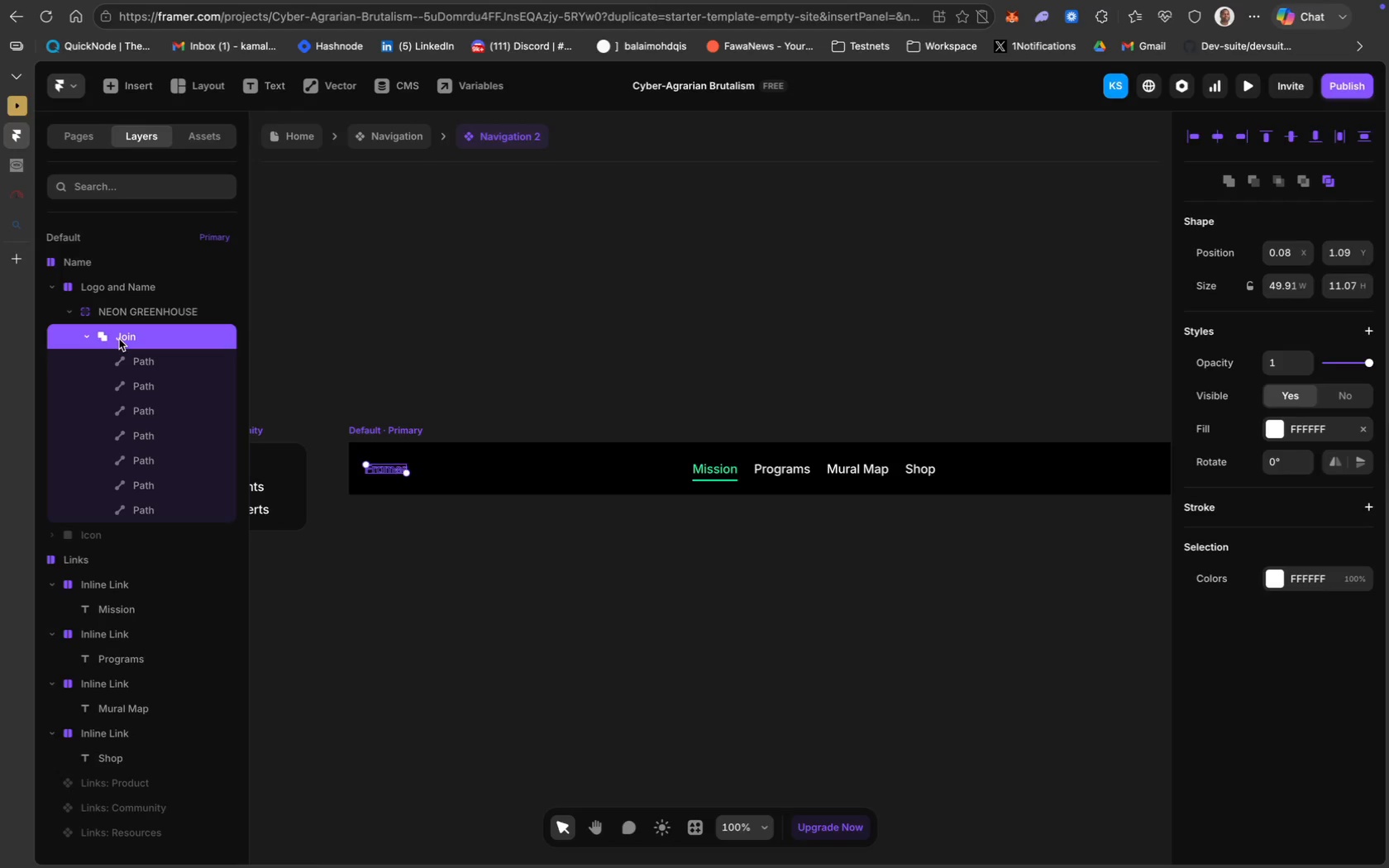 
key(Backspace)
 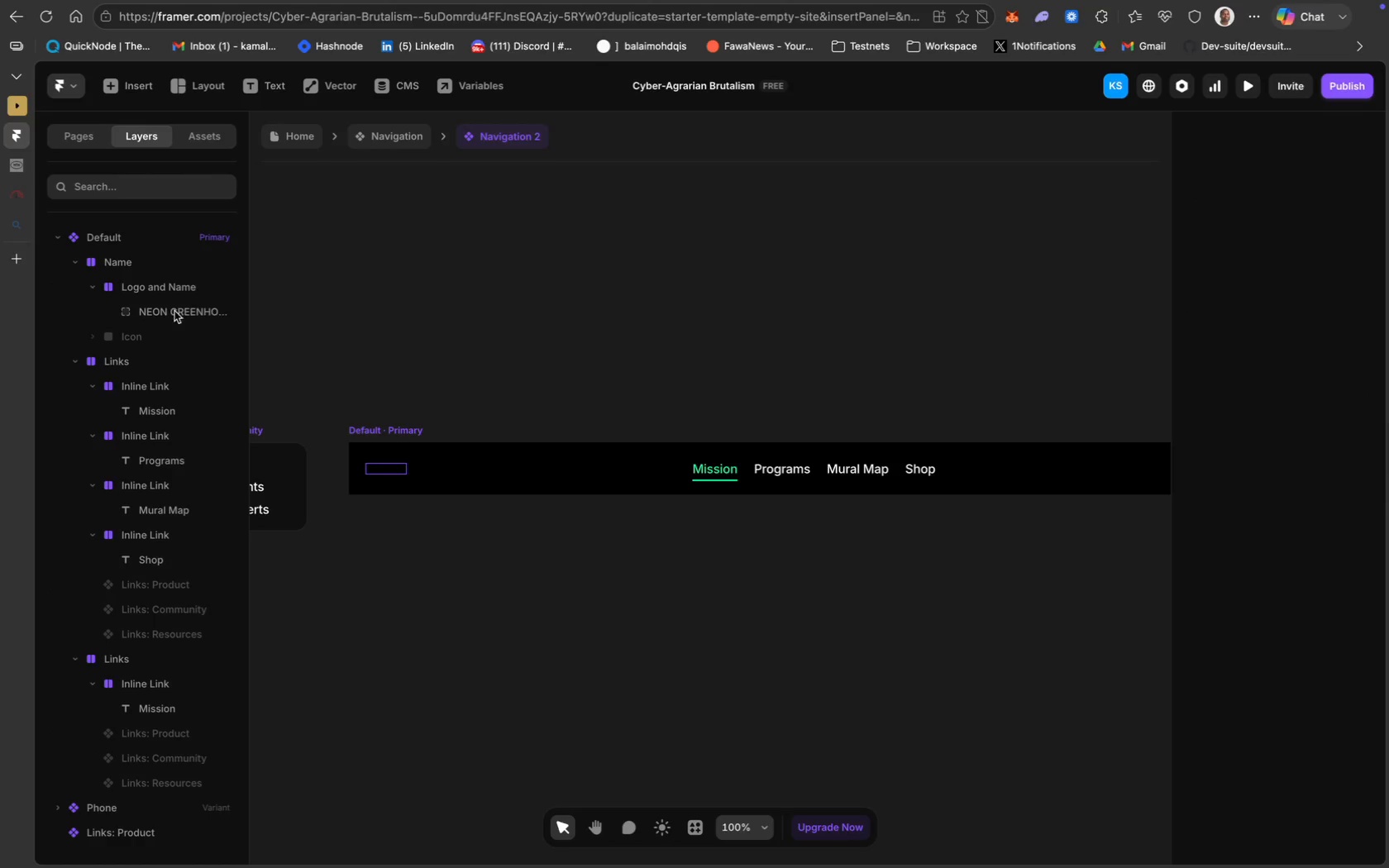 
left_click([179, 310])
 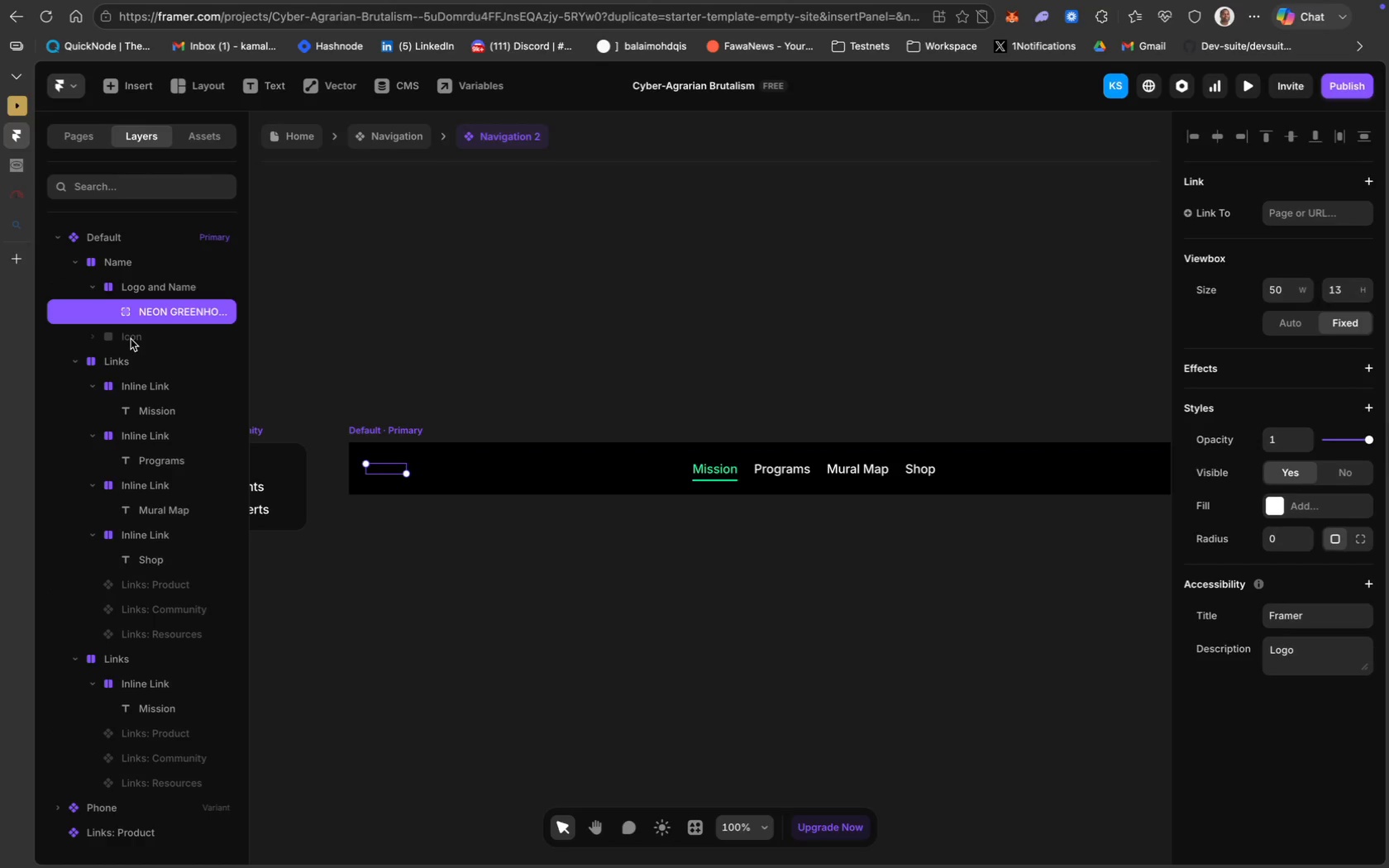 
left_click([131, 339])
 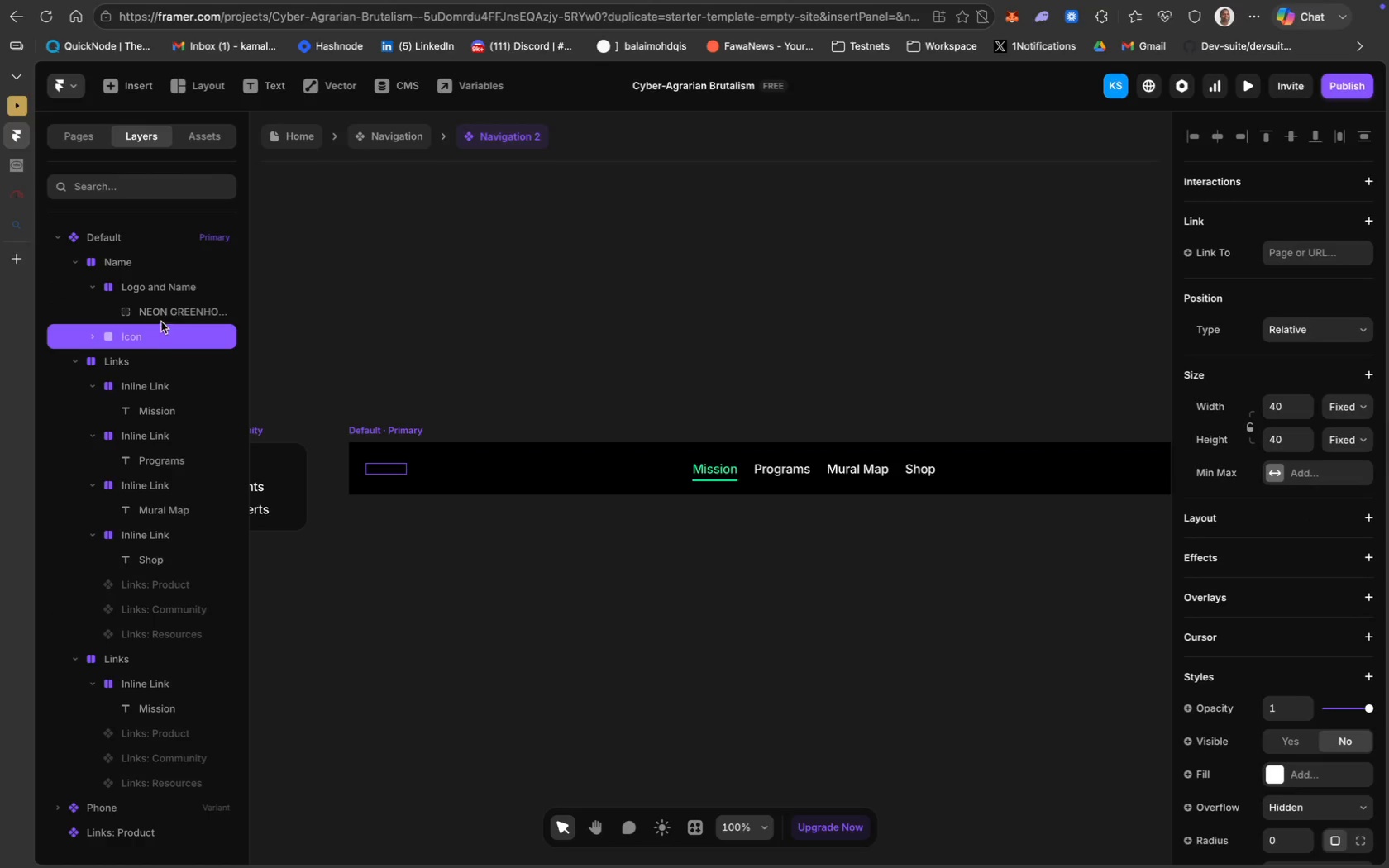 
mouse_move([193, 317])
 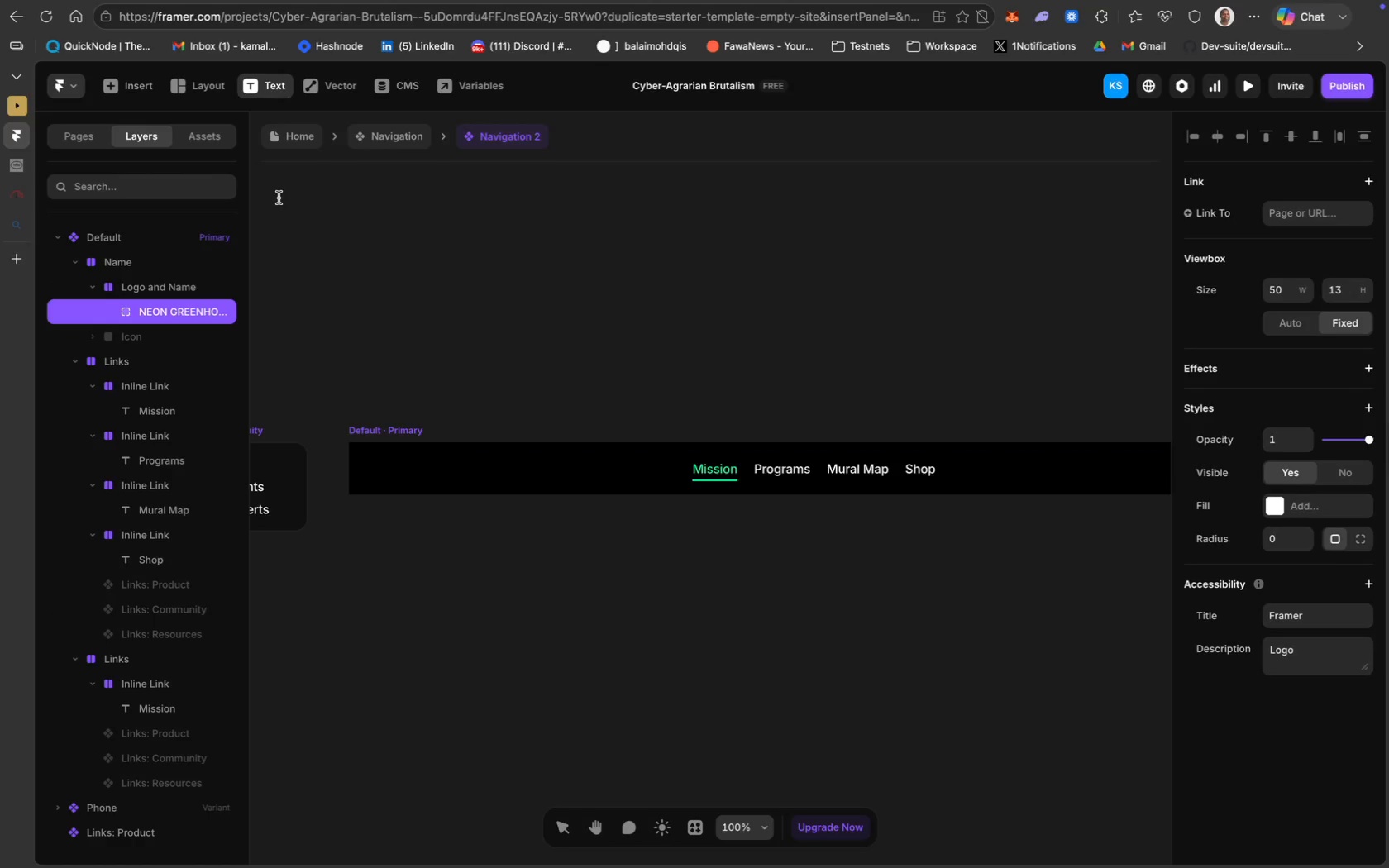 
wait(6.03)
 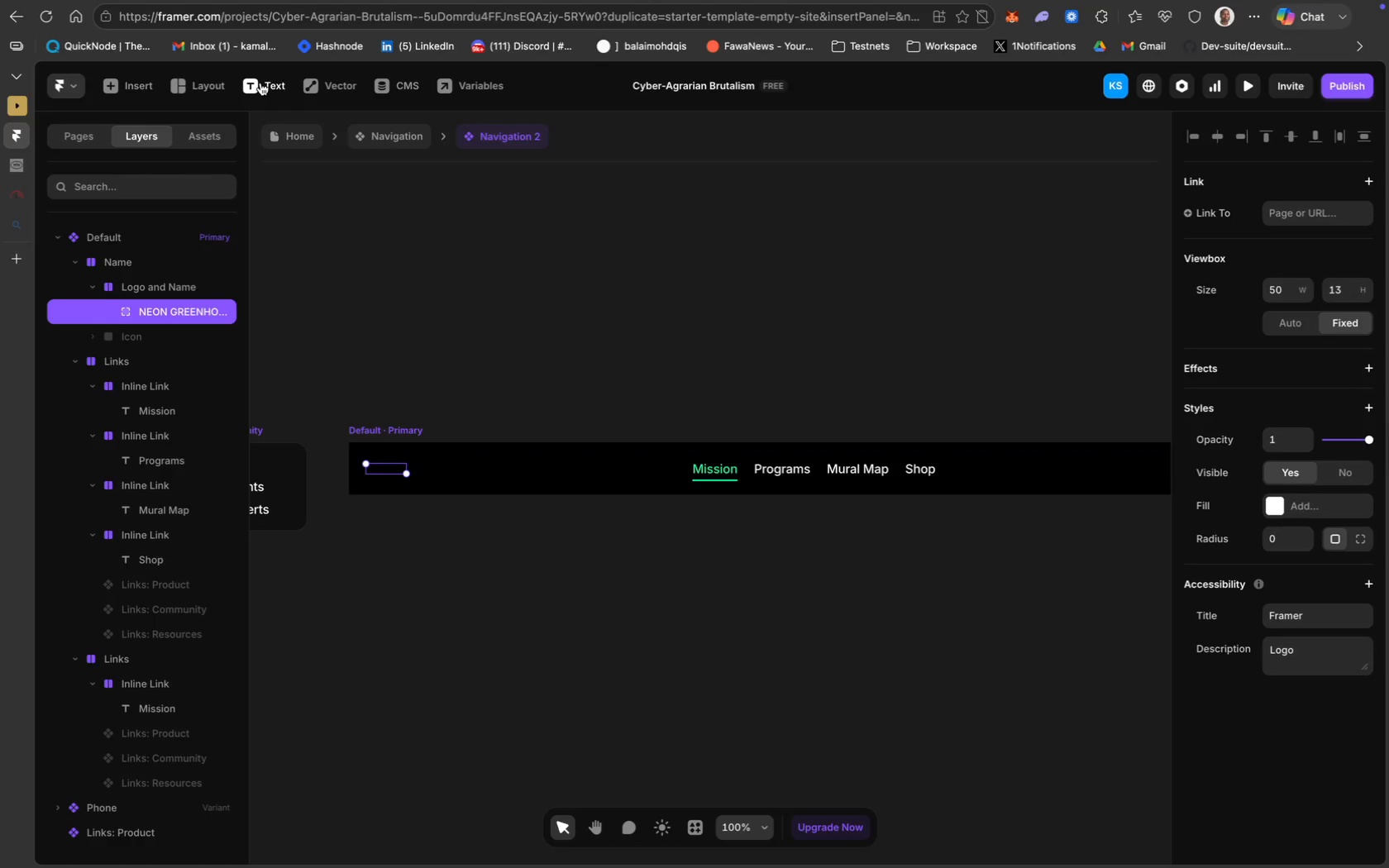 
left_click([380, 470])
 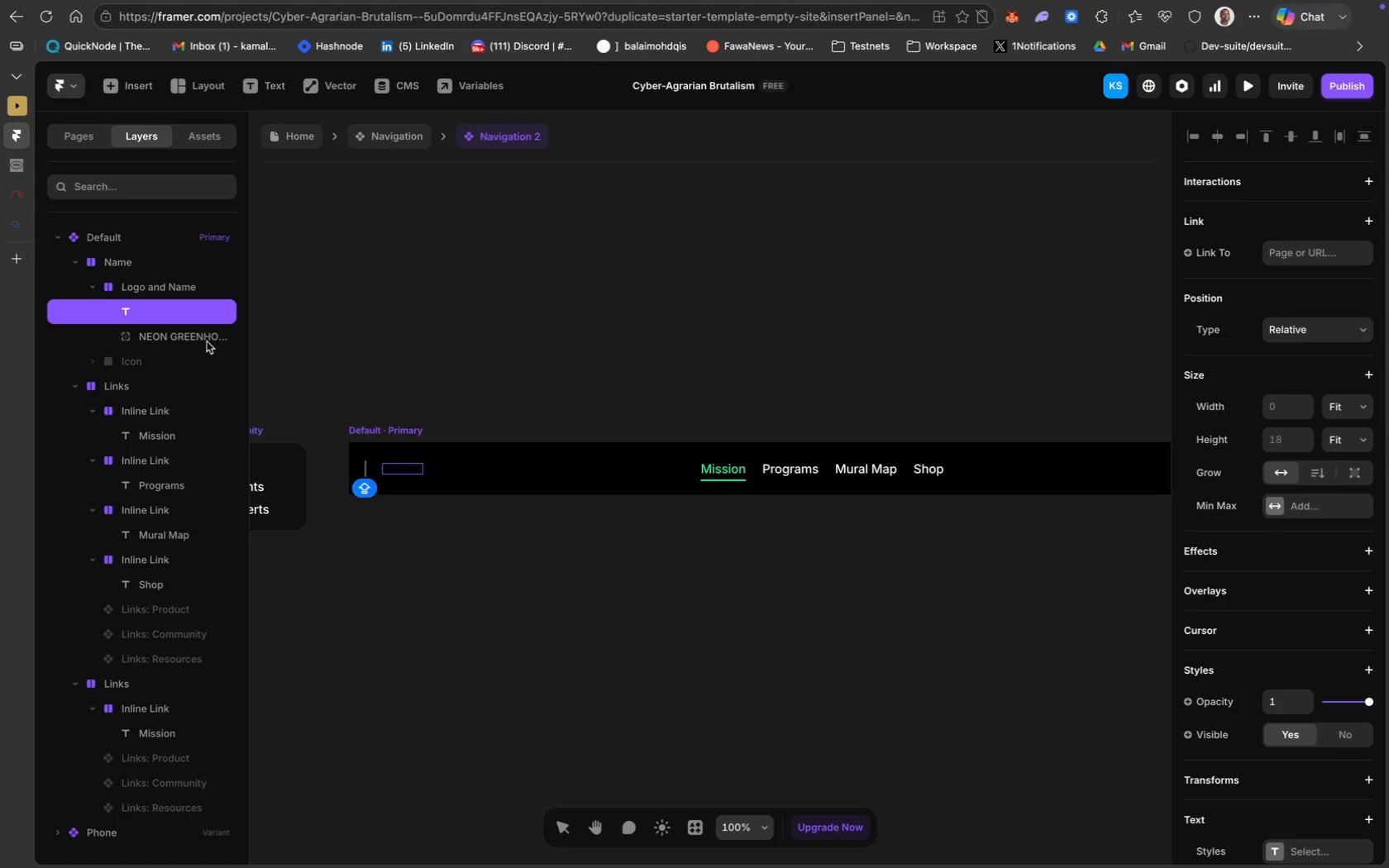 
left_click_drag(start_coordinate=[193, 315], to_coordinate=[194, 353])
 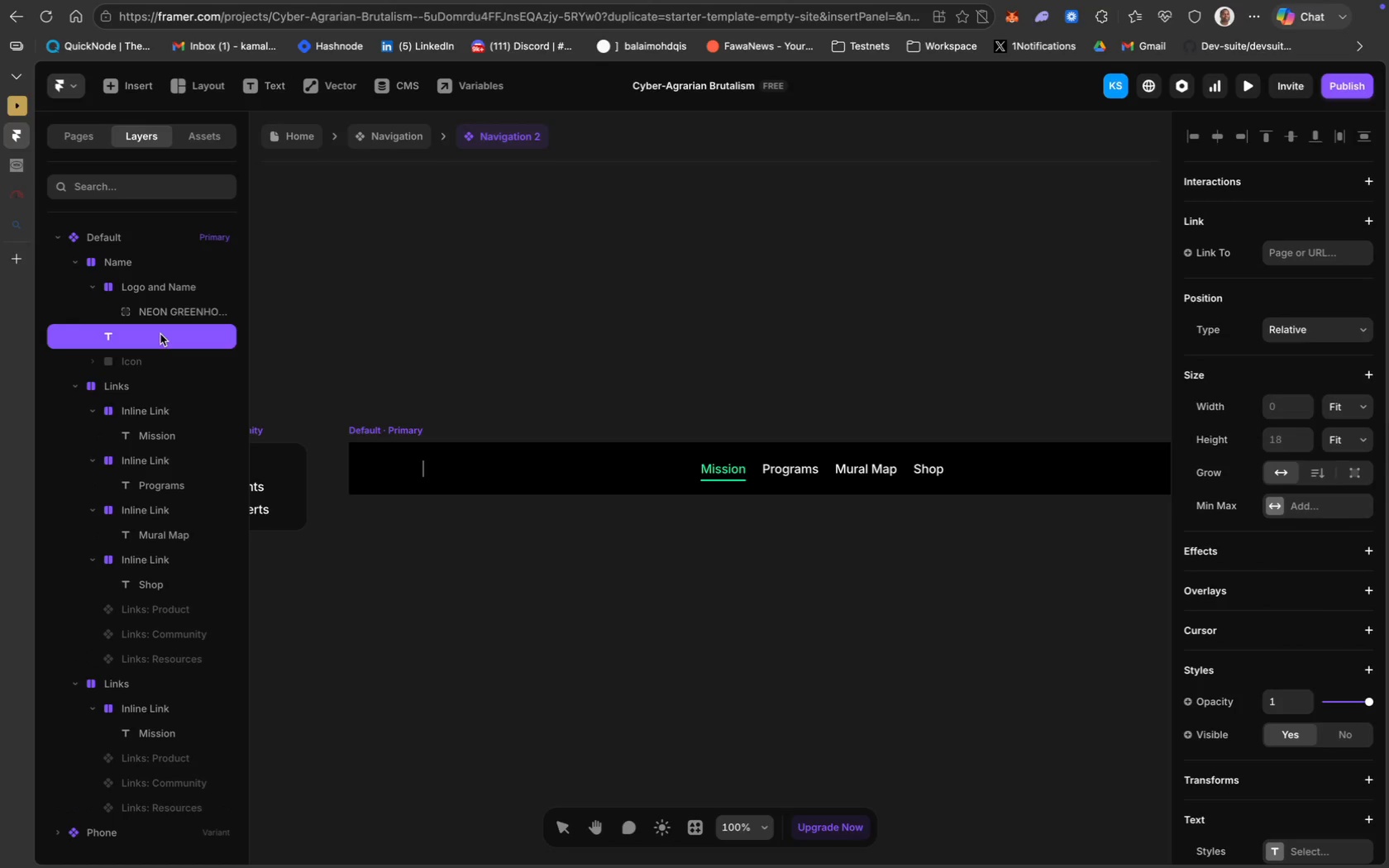 
left_click_drag(start_coordinate=[160, 334], to_coordinate=[173, 300])
 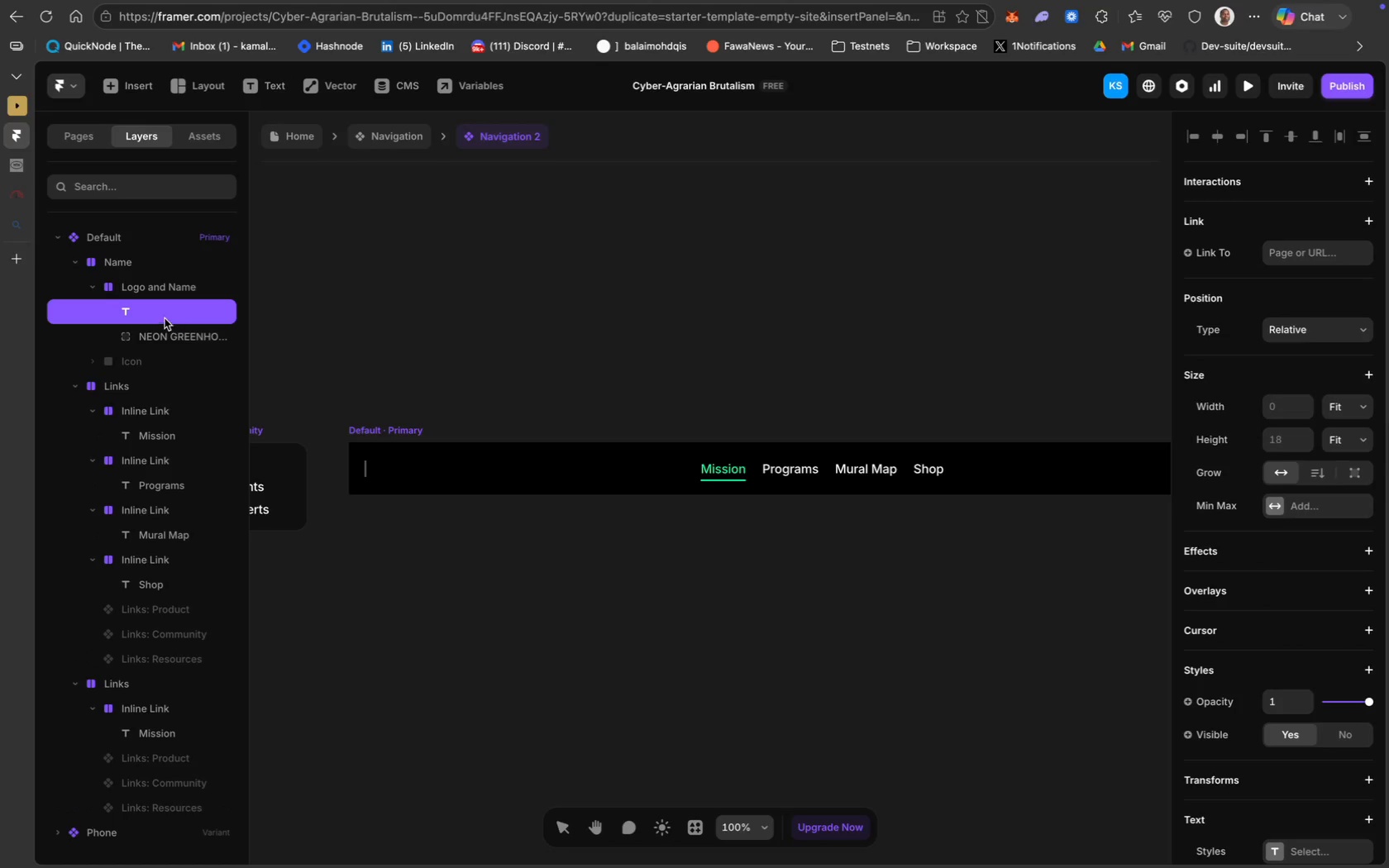 
mouse_move([178, 321])
 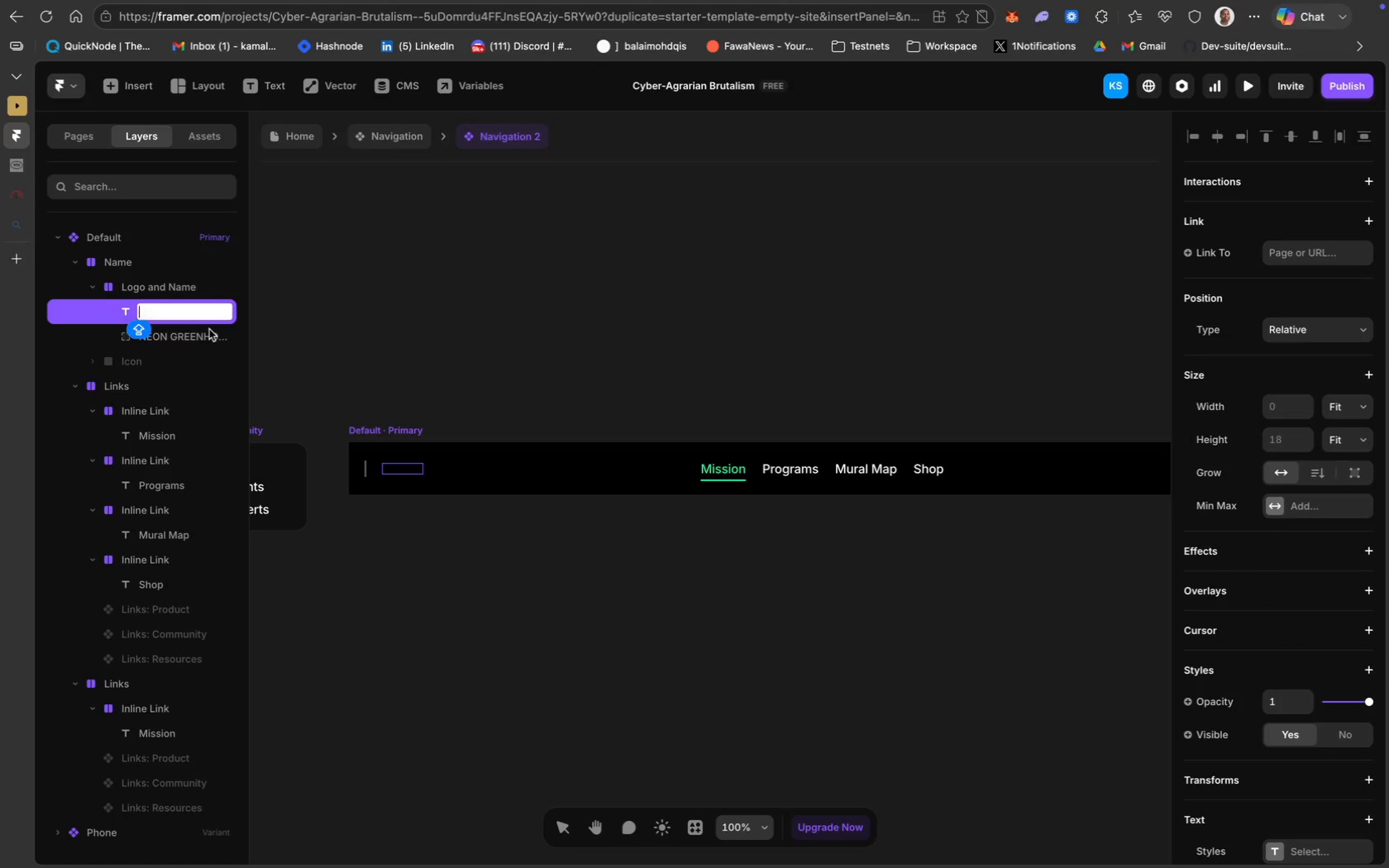 
key(Meta+V)
 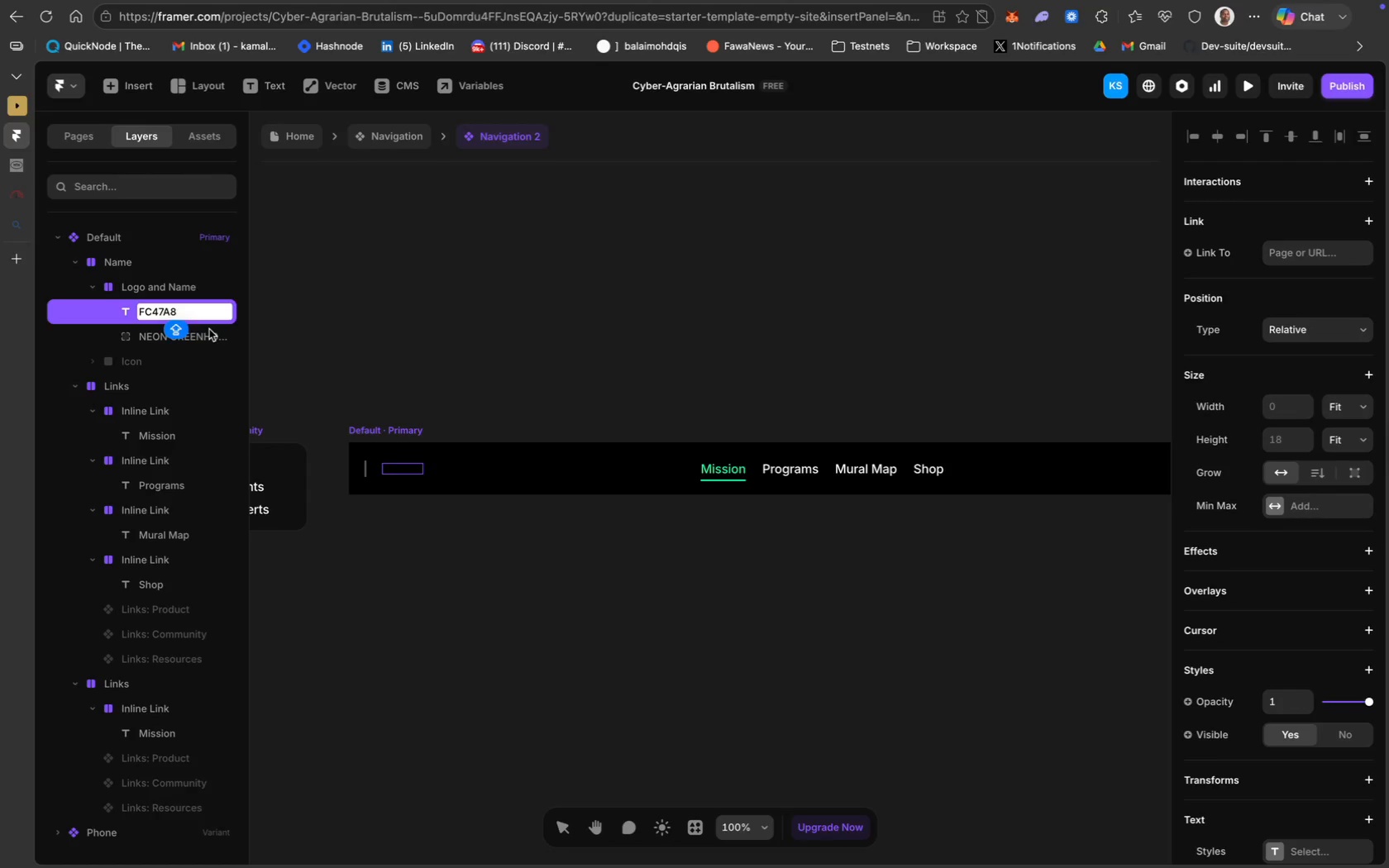 
key(Meta+CommandLeft)
 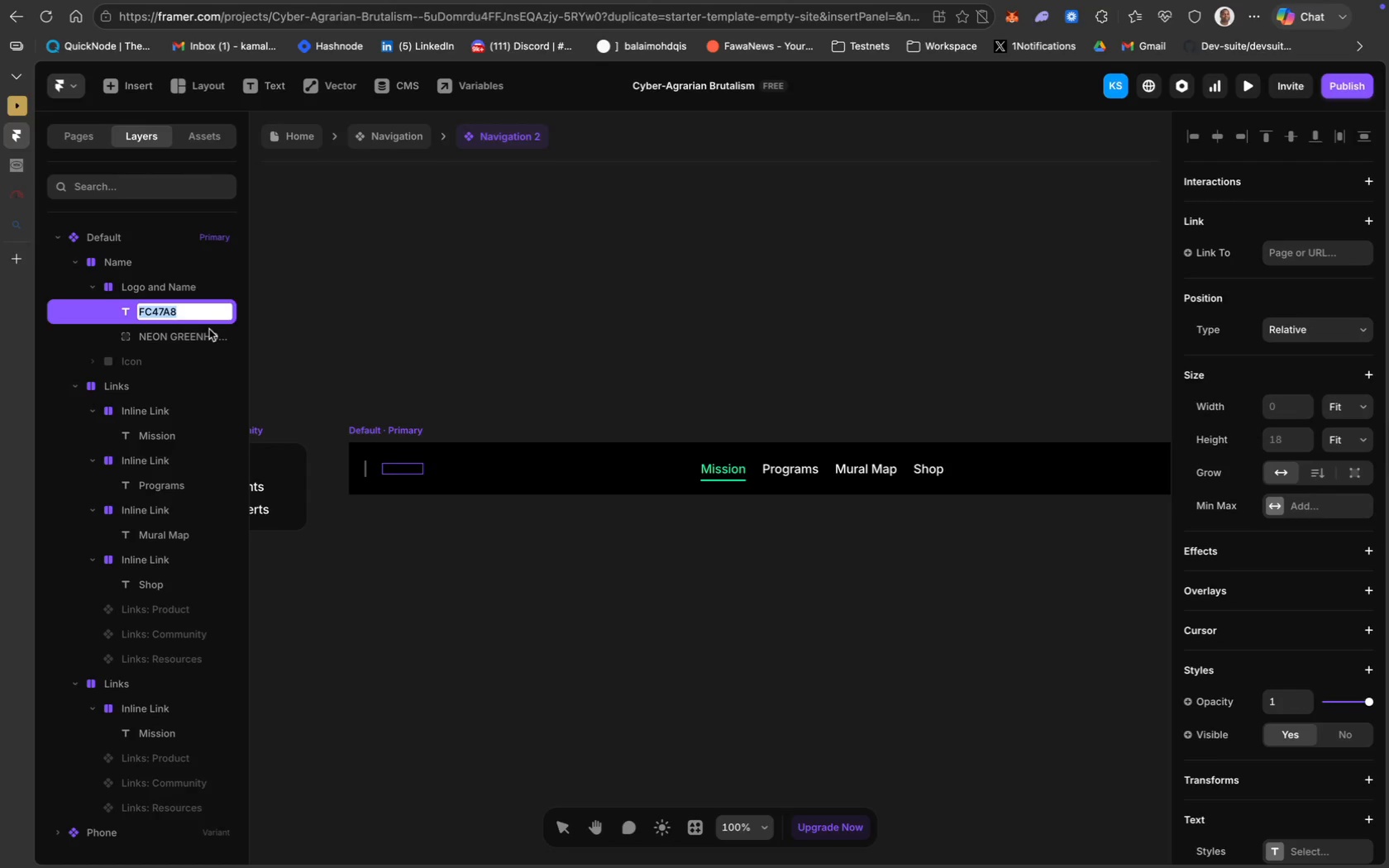 
key(Meta+A)
 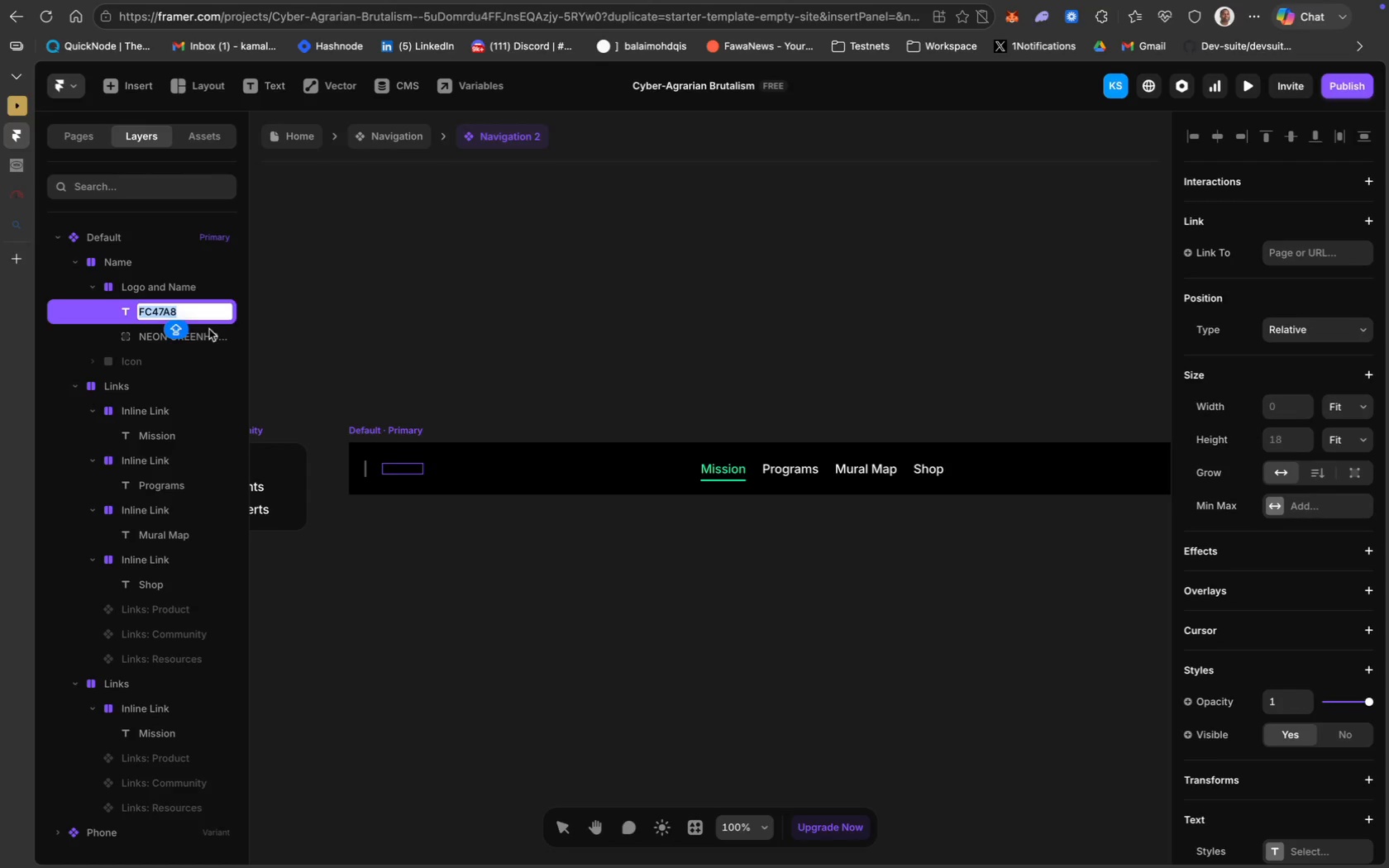 
type(NEON GREEN)
 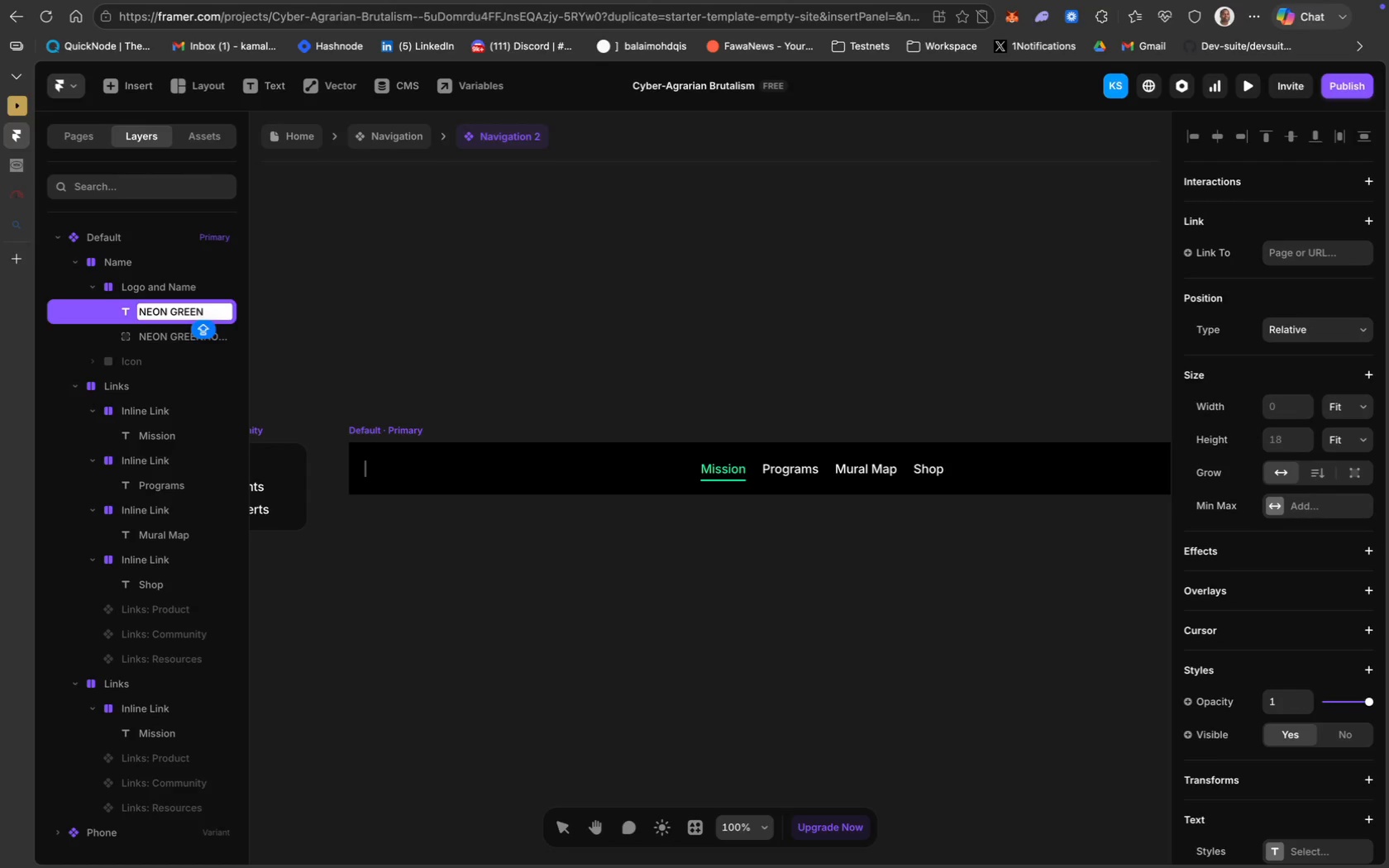 
type(HOUSE)
 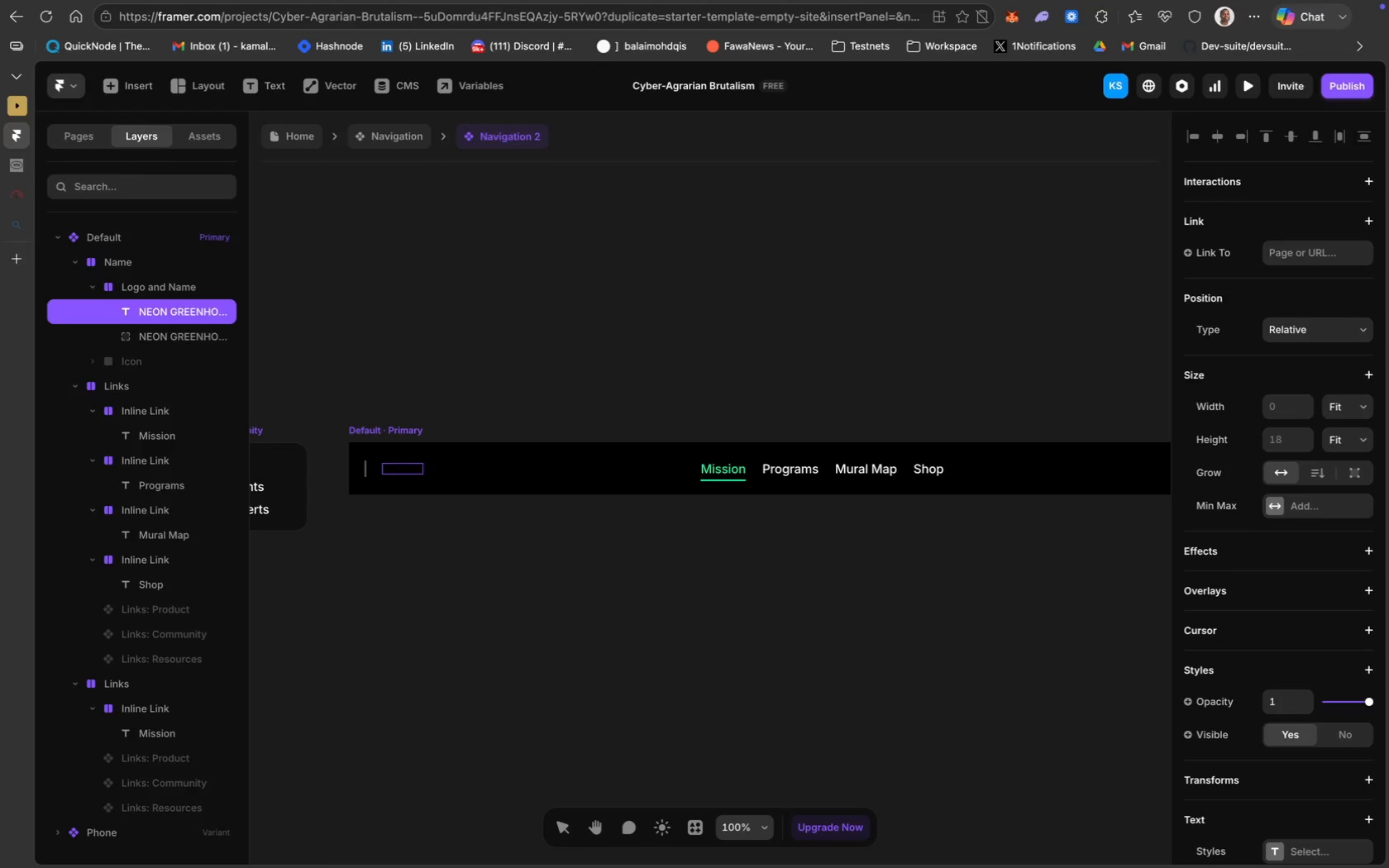 
key(Enter)
 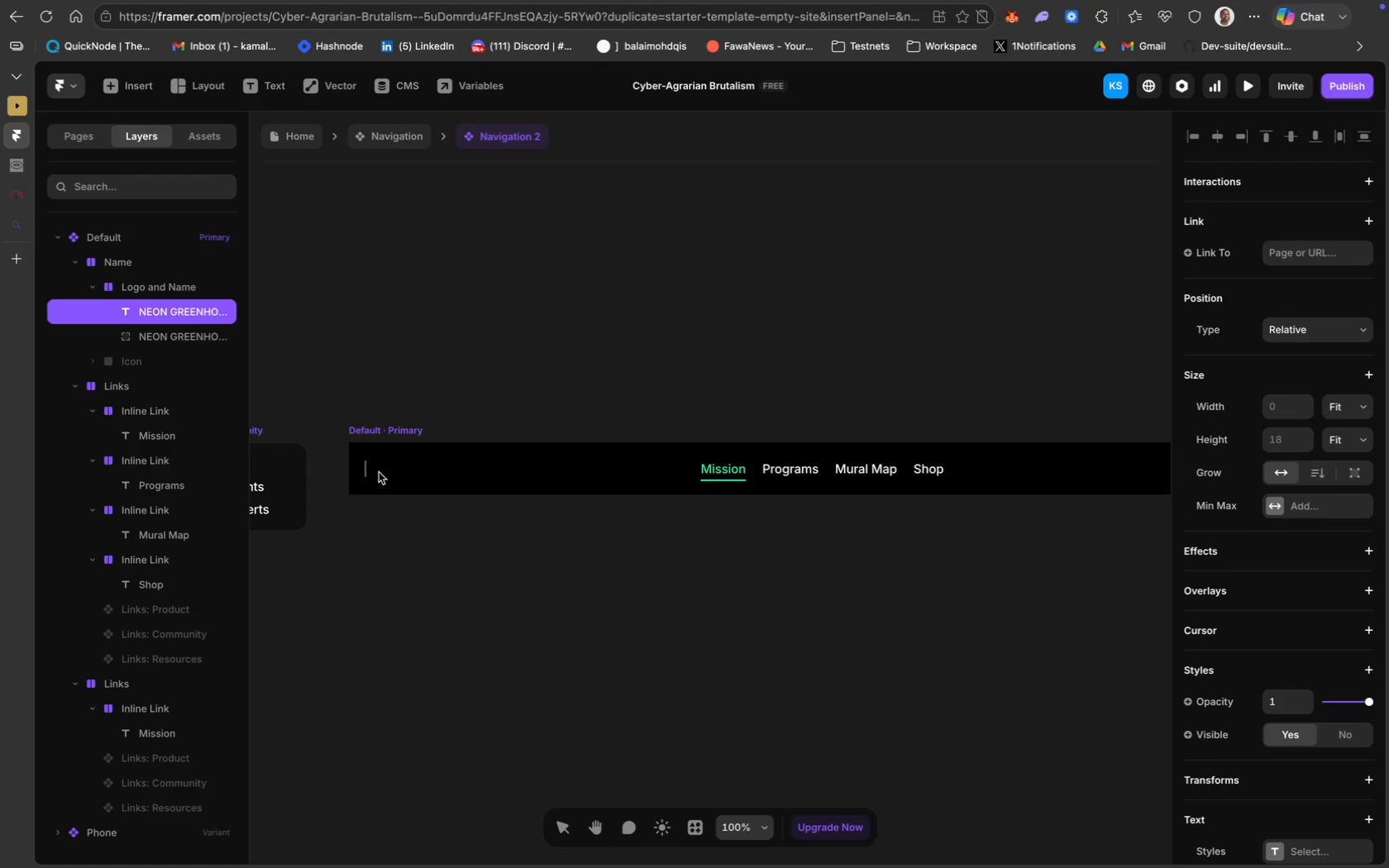 
left_click([373, 471])
 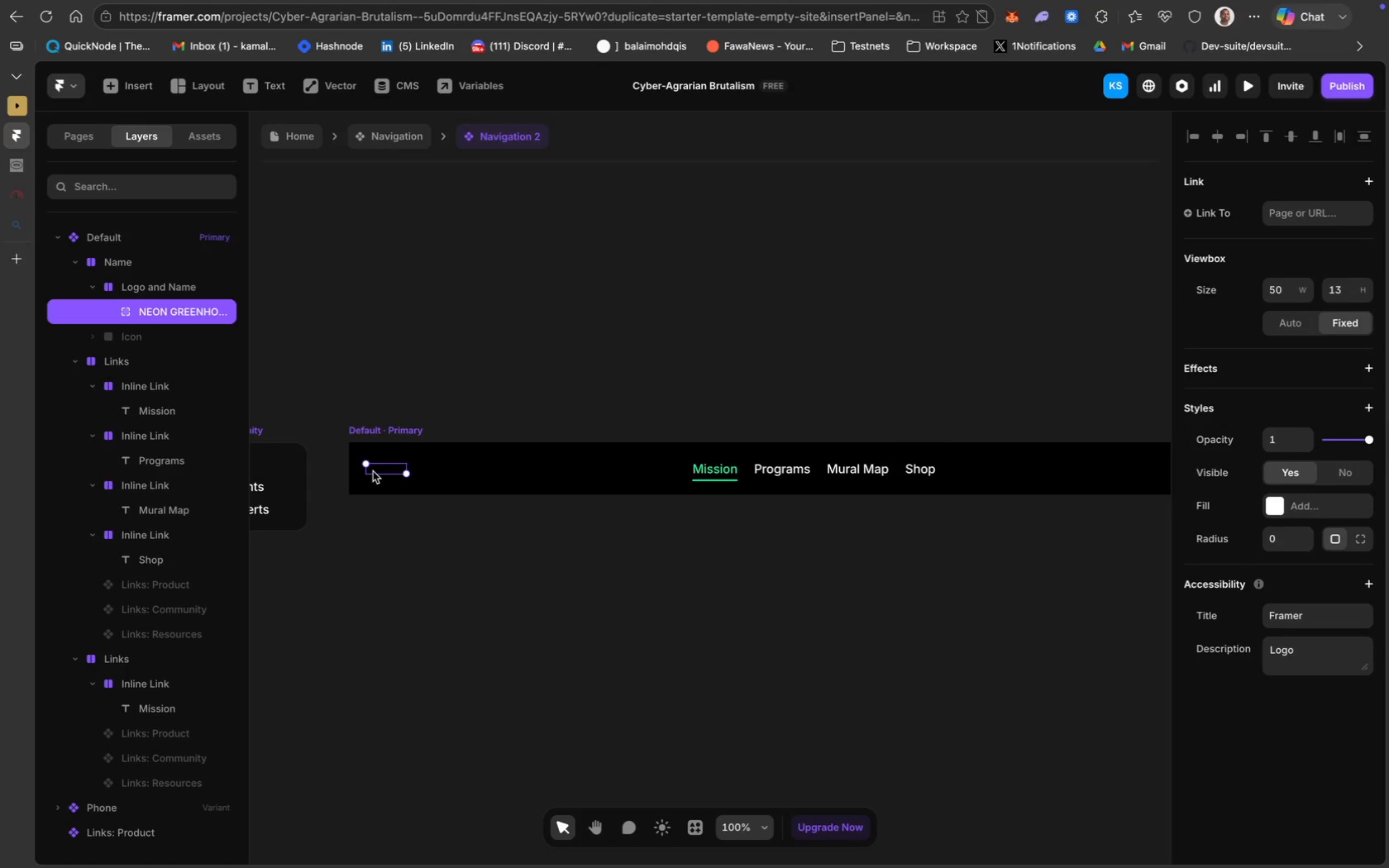 
double_click([373, 471])
 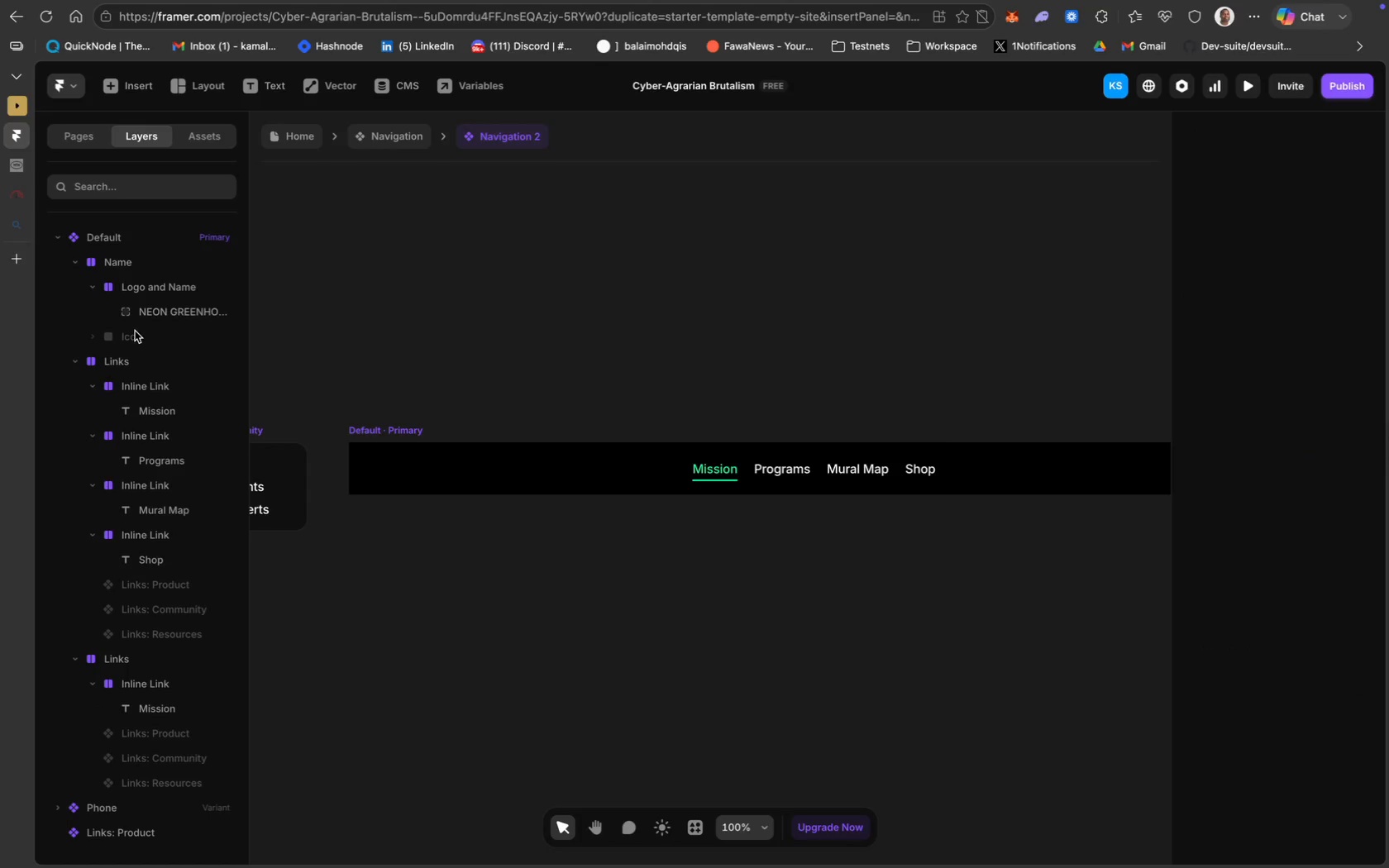 
left_click([169, 311])
 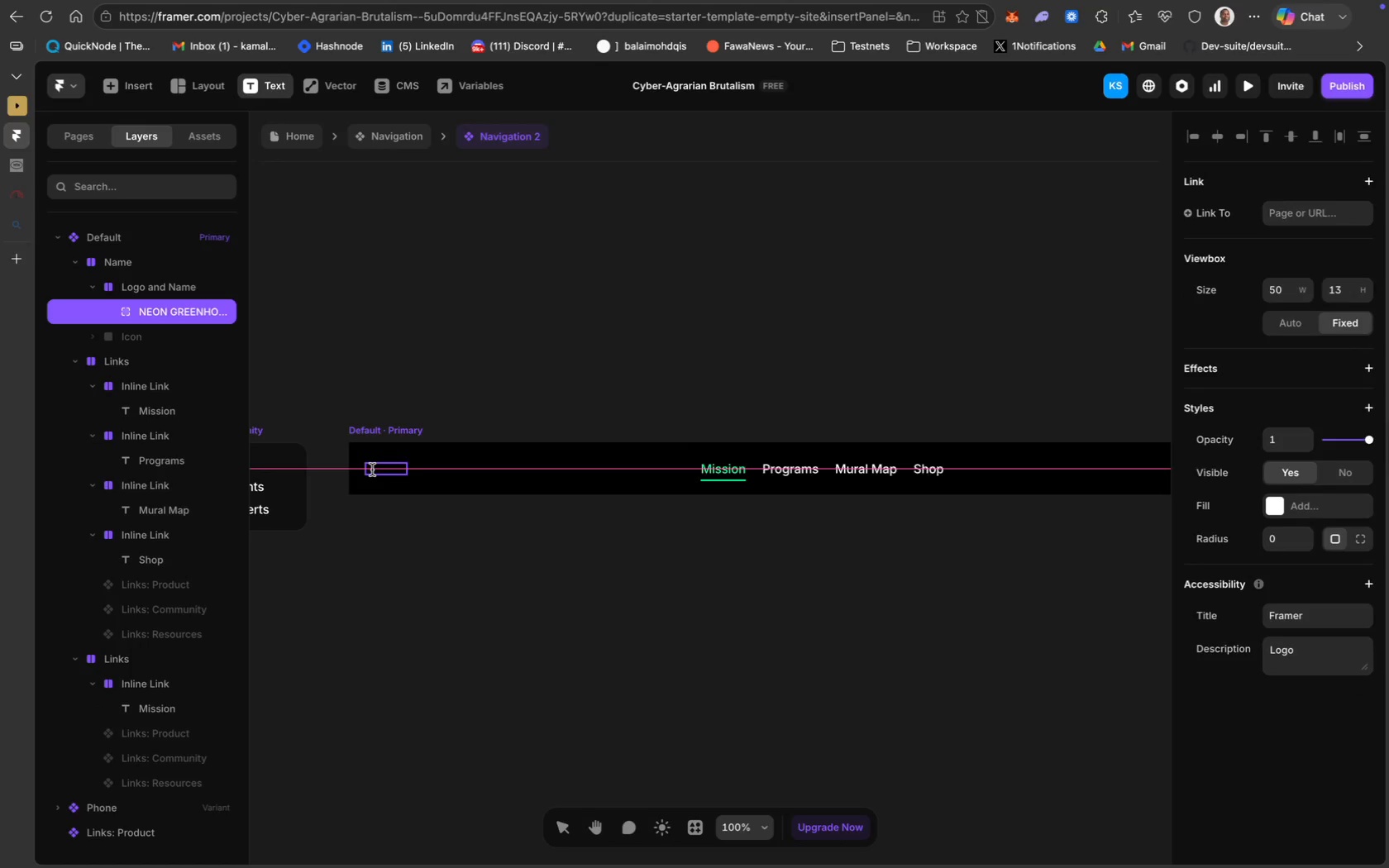 
wait(5.25)
 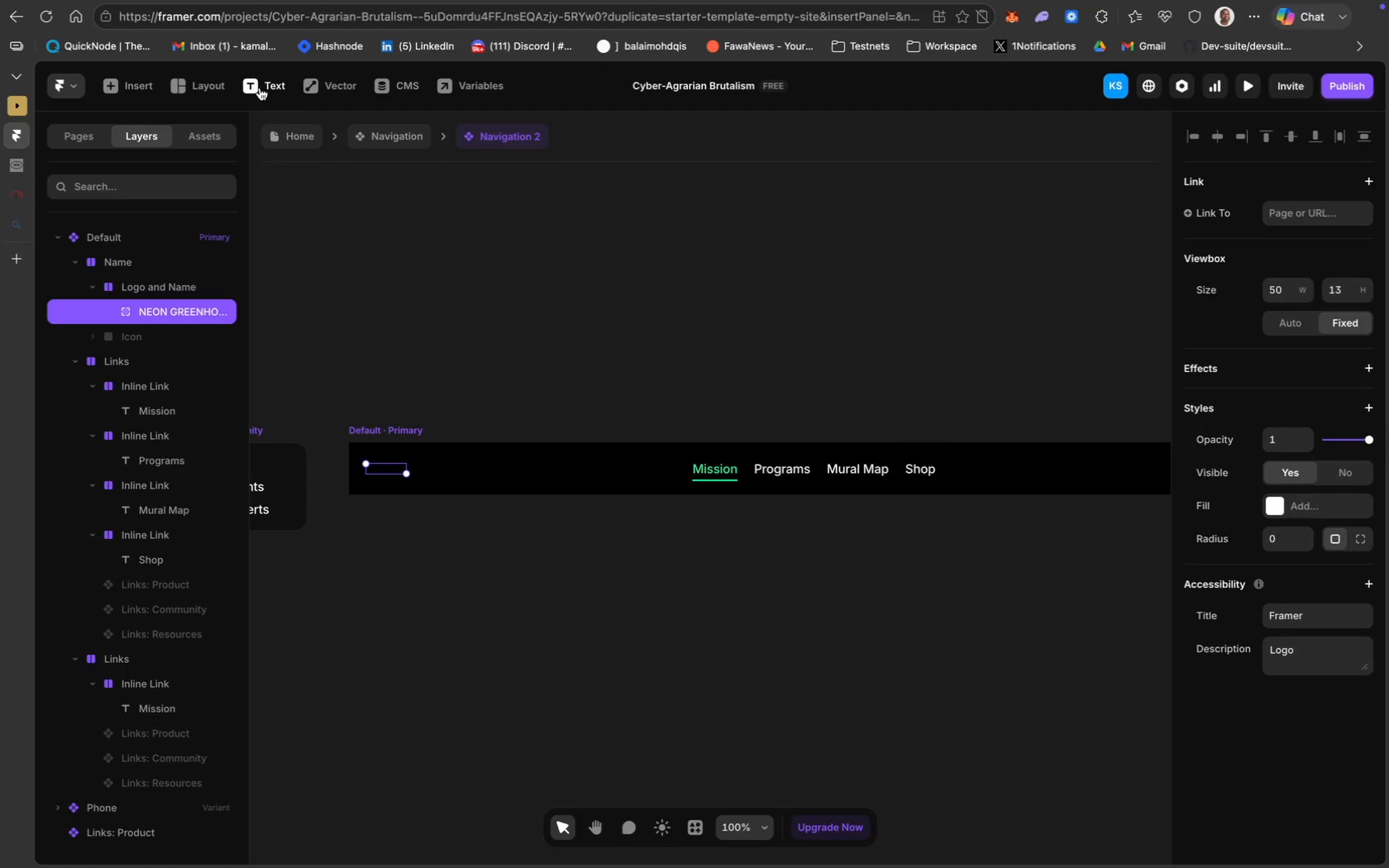 
key(Meta+V)
 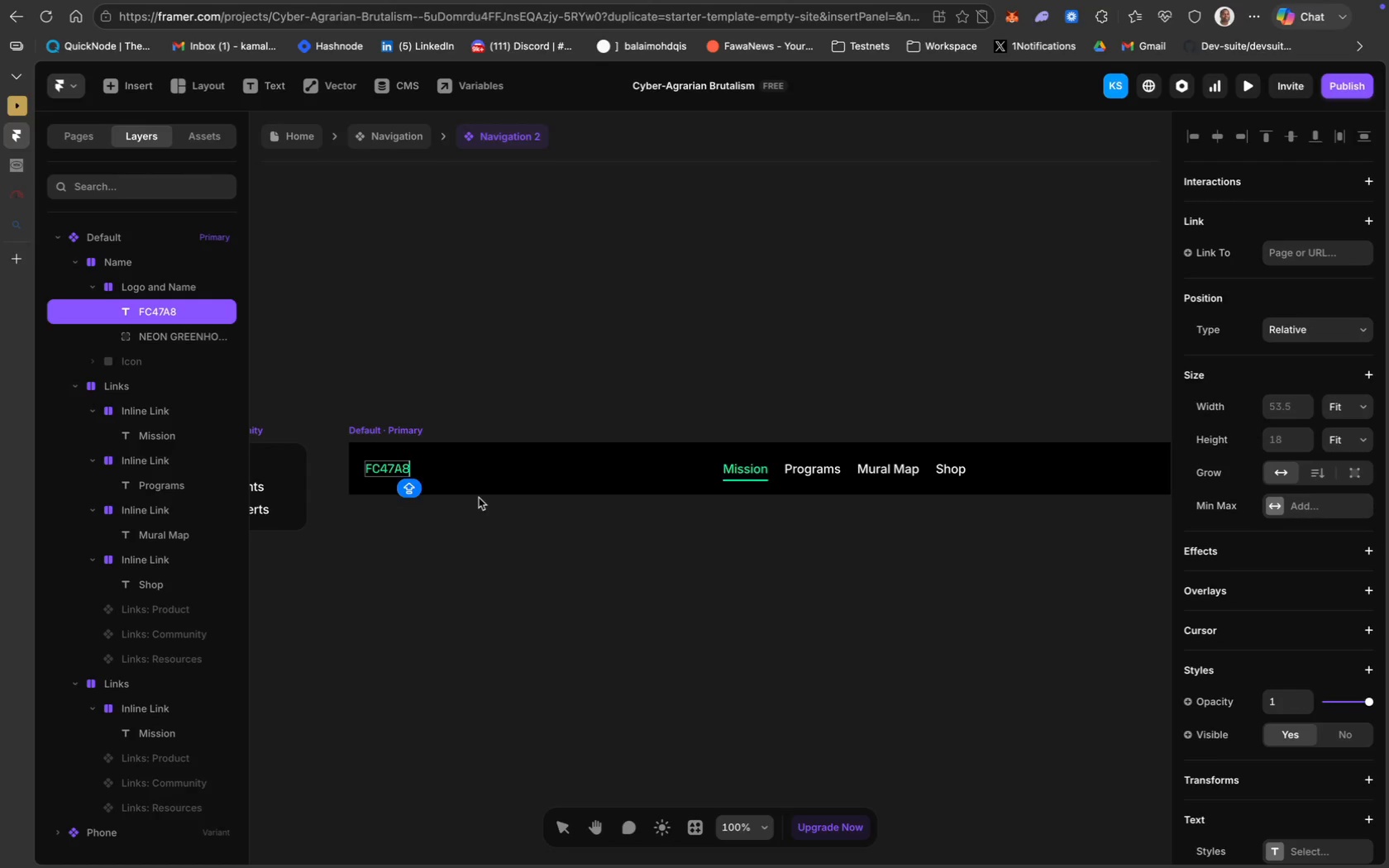 
key(Meta+A)
 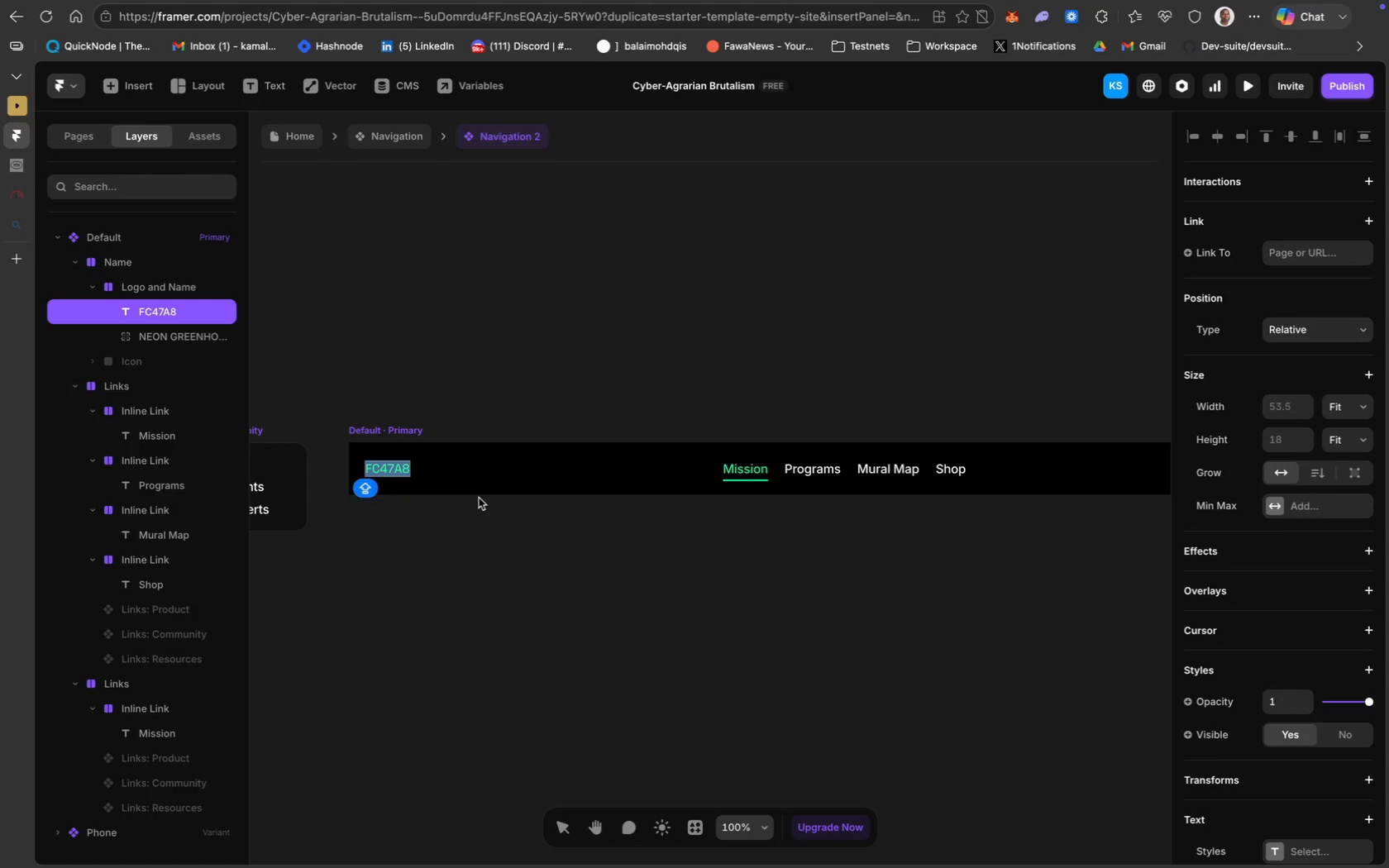 
type(NE)
key(Backspace)
type(EON GREENHOUSE)
 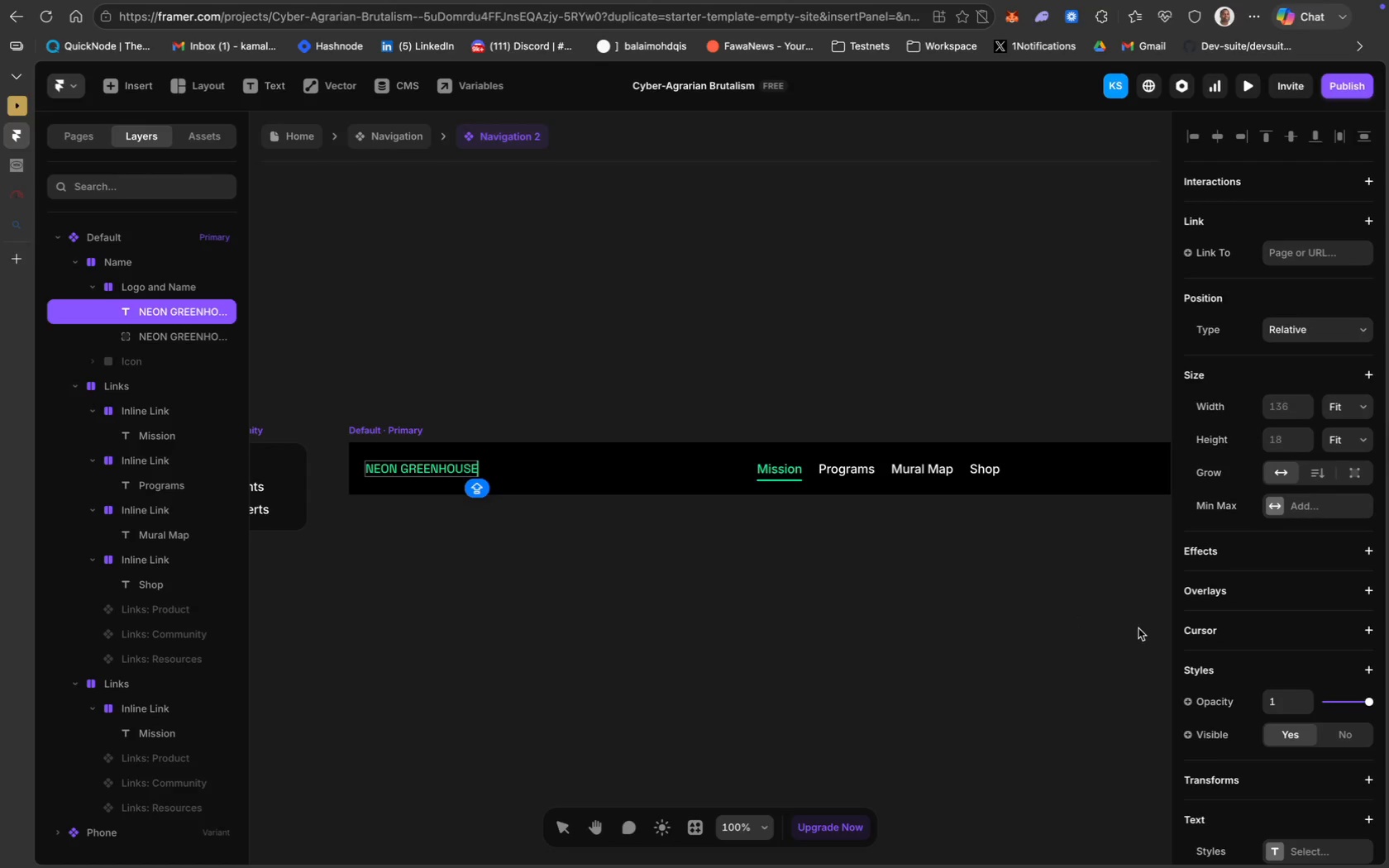 
key(Meta+CommandLeft)
 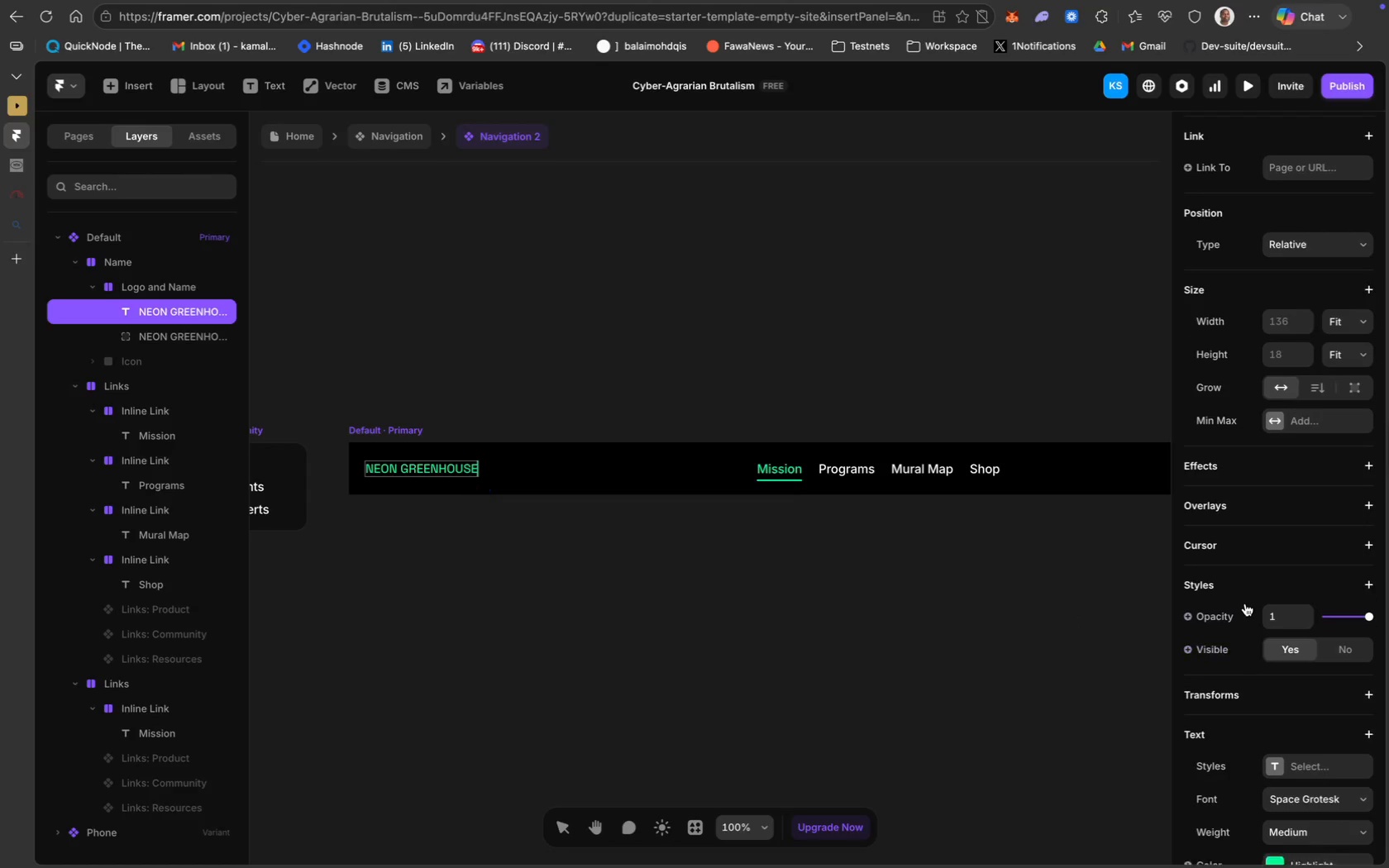 
scroll: coordinate [1245, 603], scroll_direction: down, amount: 52.0
 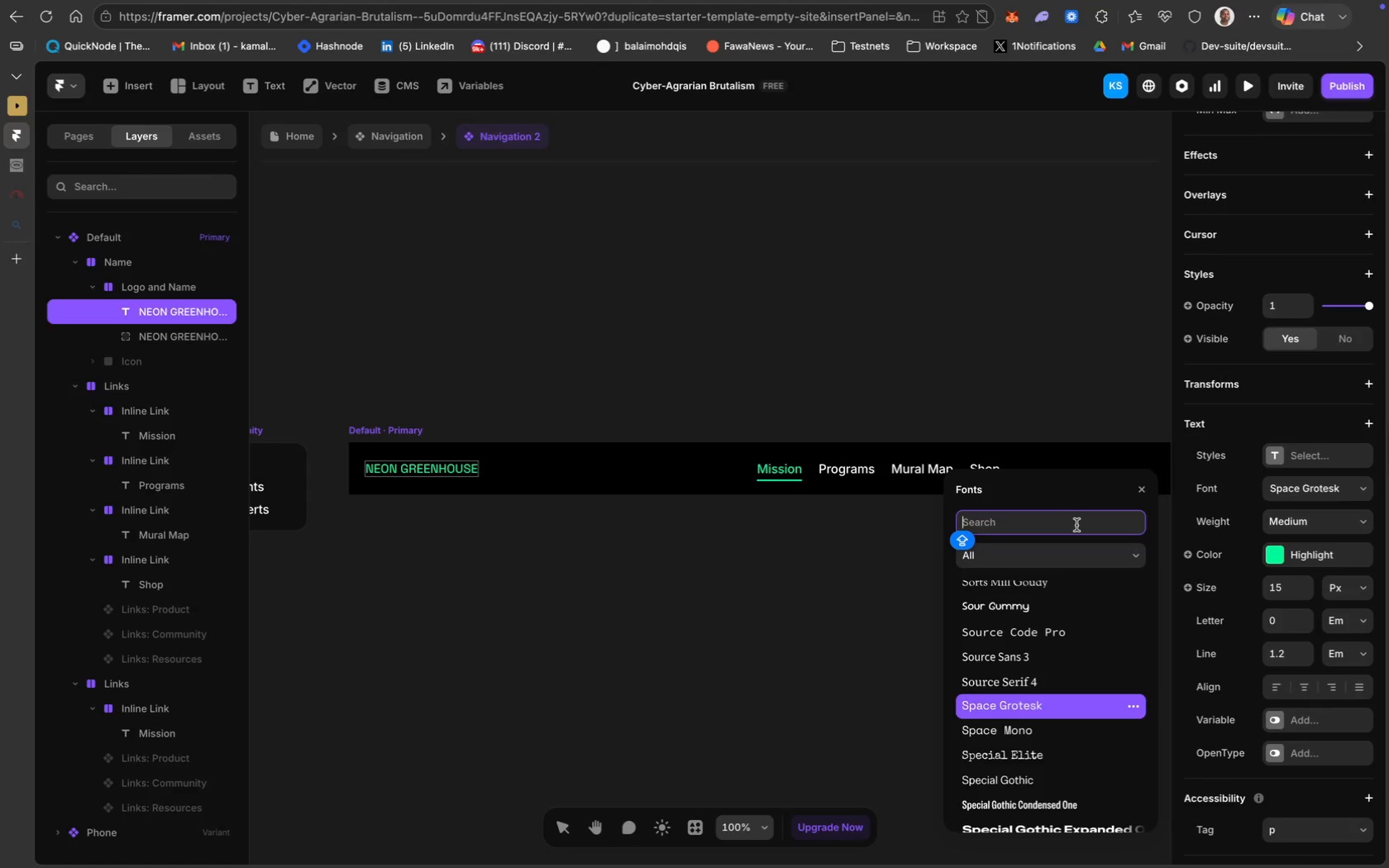 
type(RUBI)
 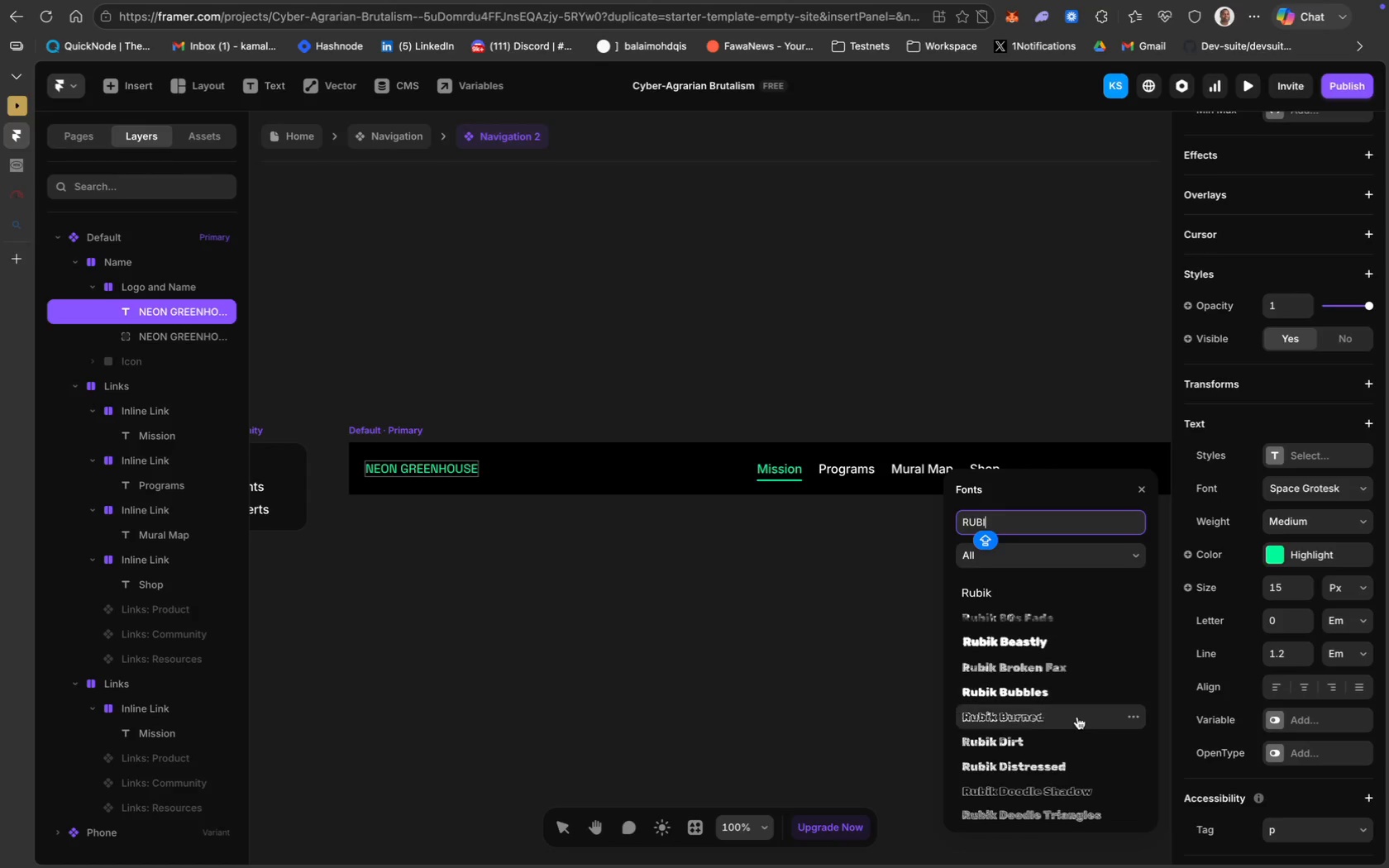 
scroll: coordinate [1077, 717], scroll_direction: down, amount: 56.0
 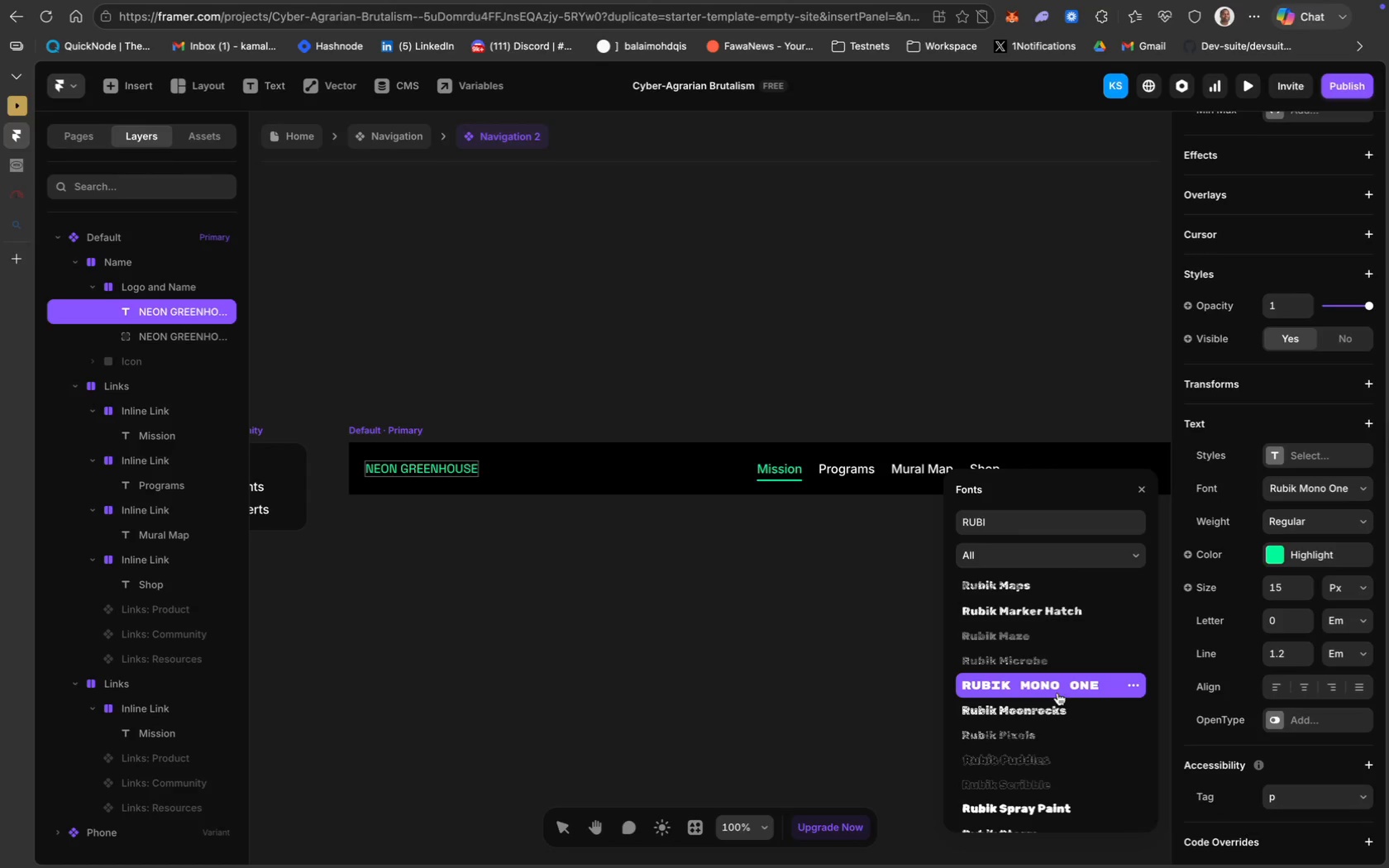 
left_click([1031, 688])
 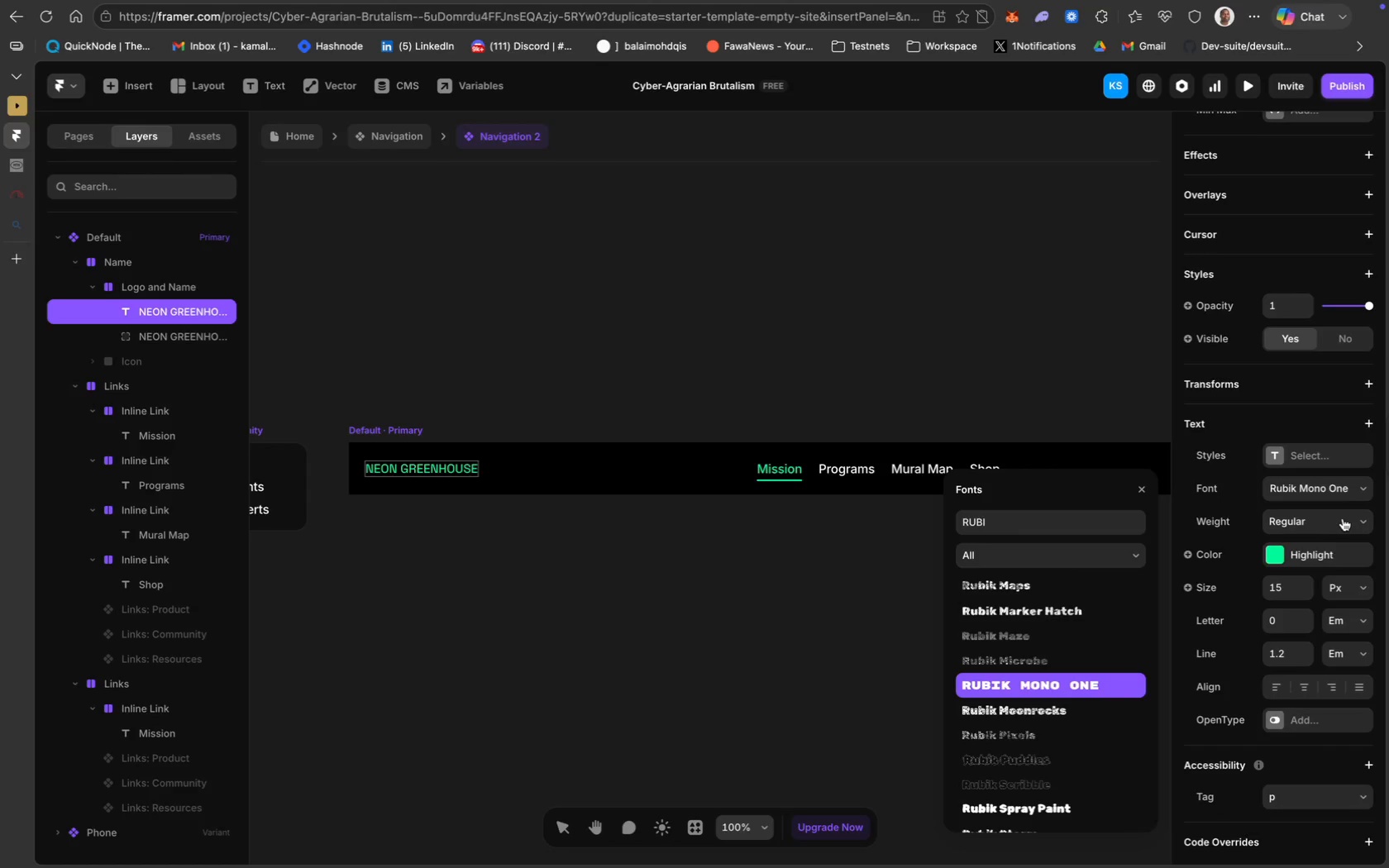 
left_click([1345, 520])
 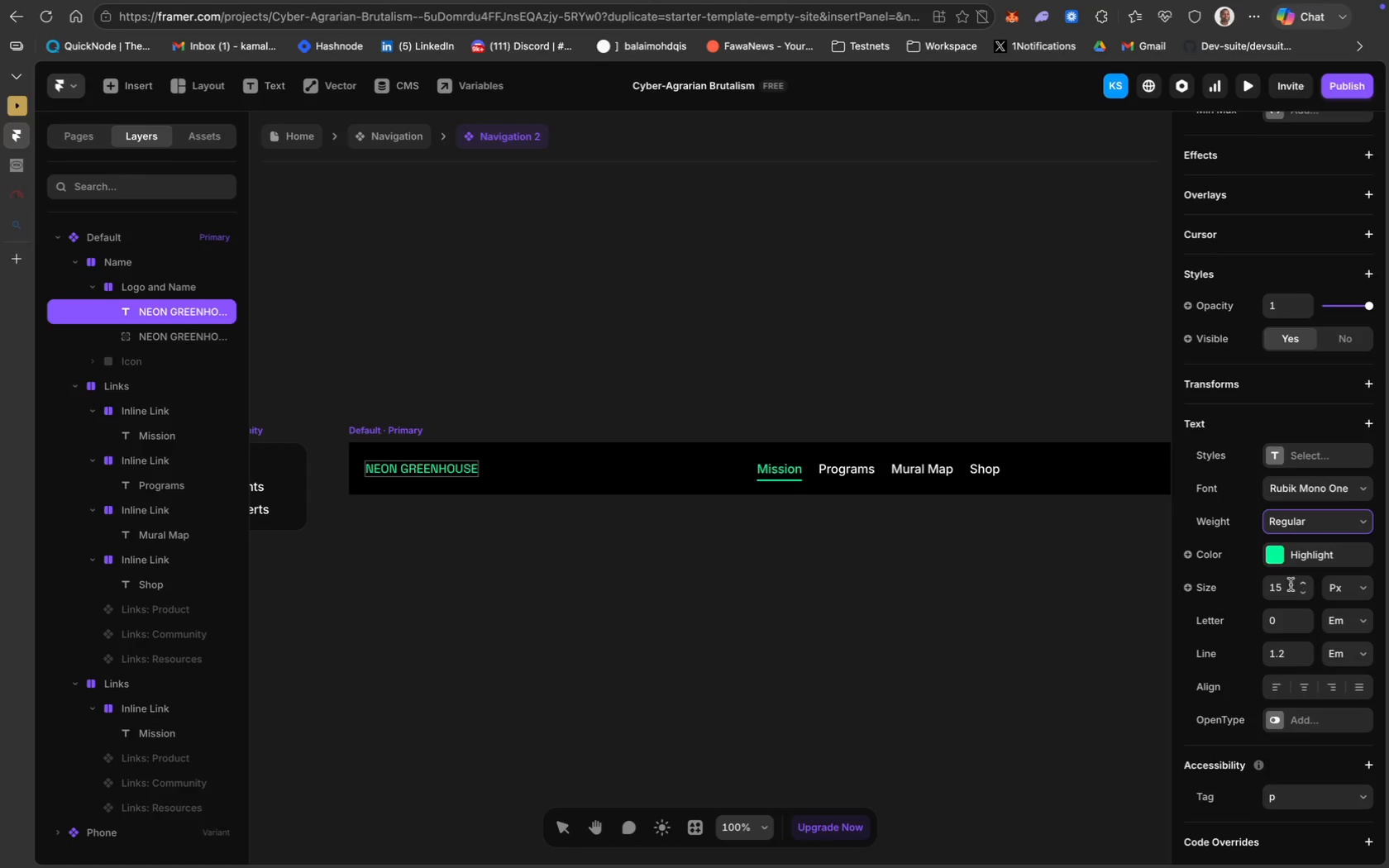 
left_click([1282, 589])
 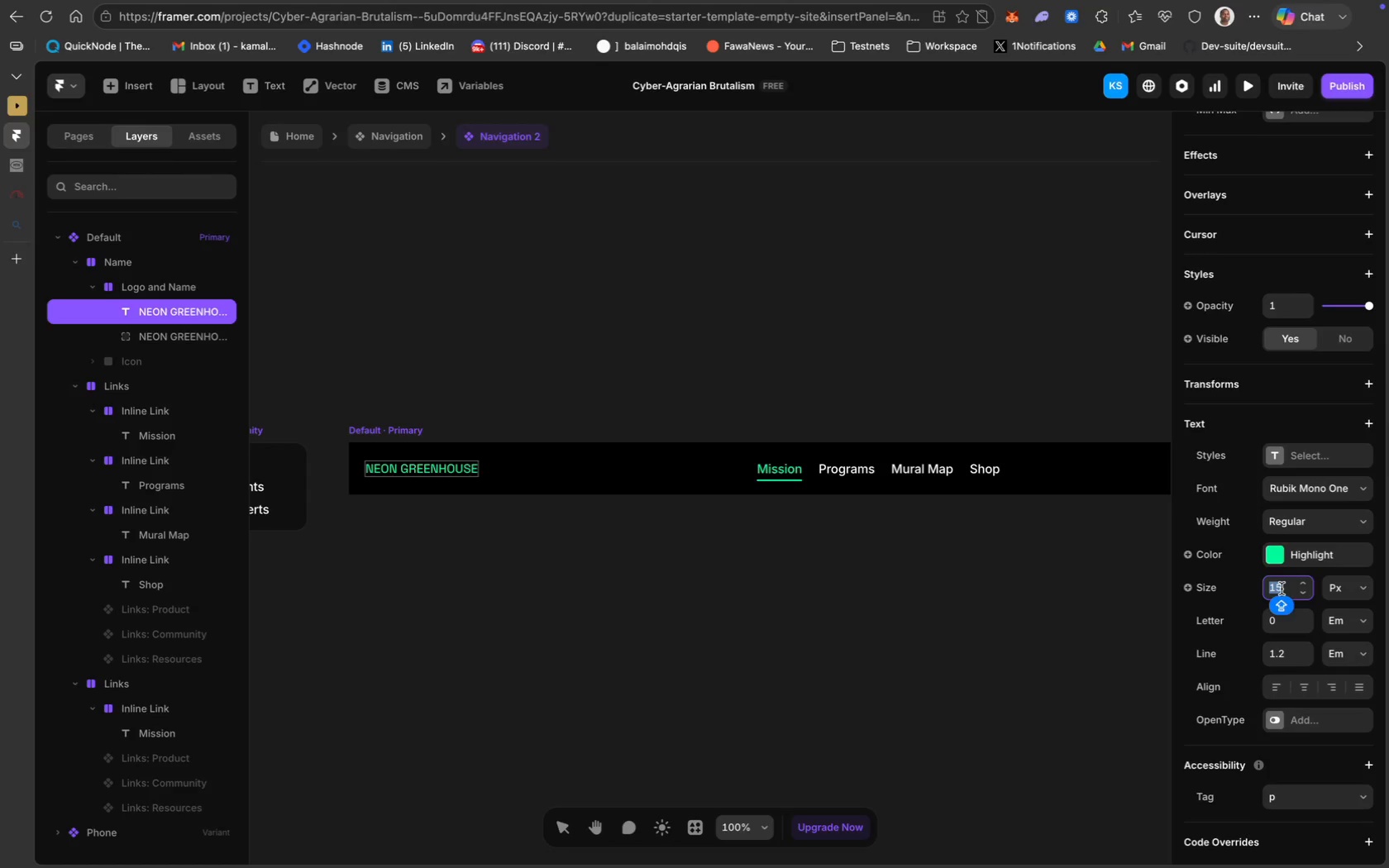 
type(28)
key(Backspace)
type(4)
 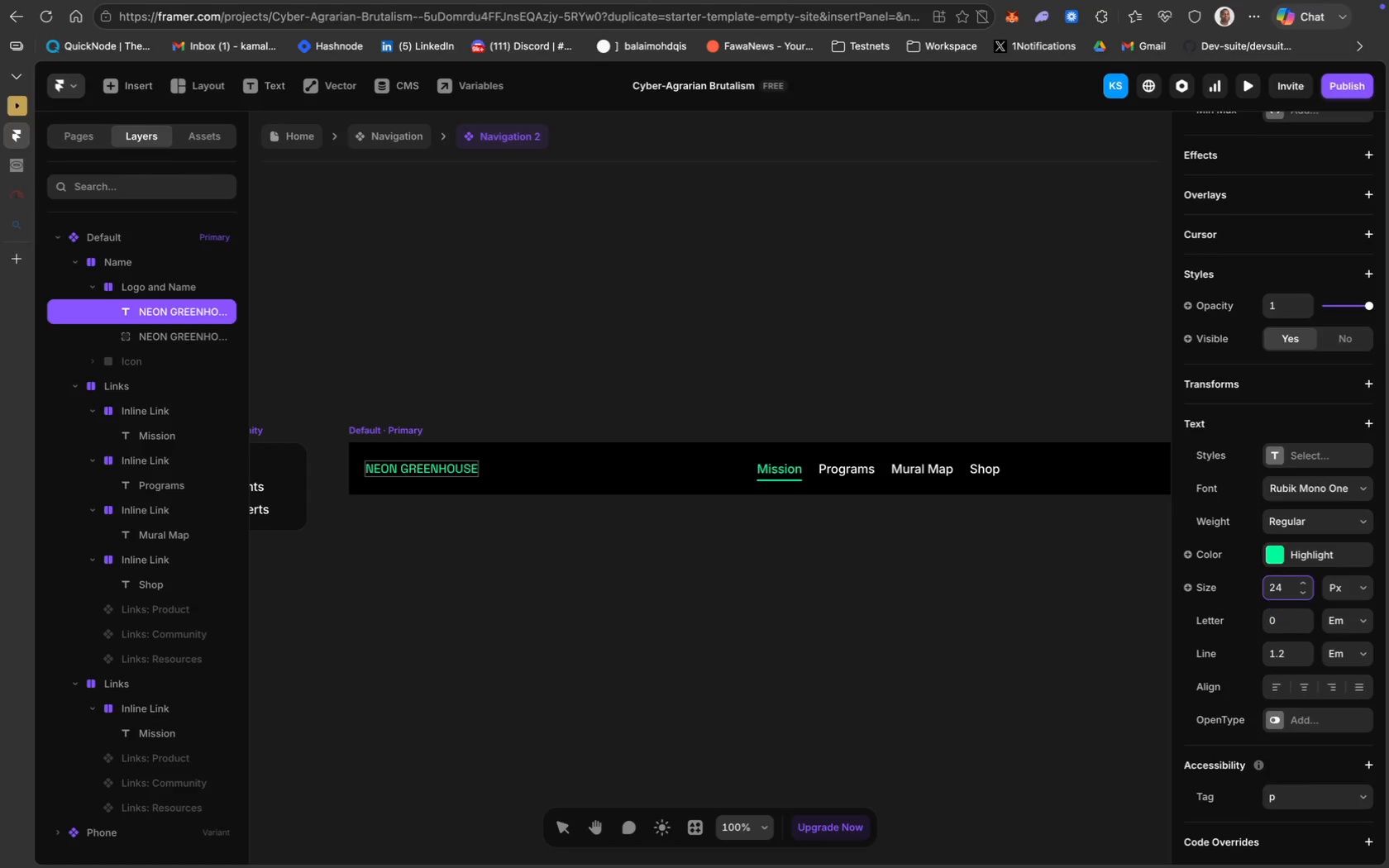 
key(Enter)
 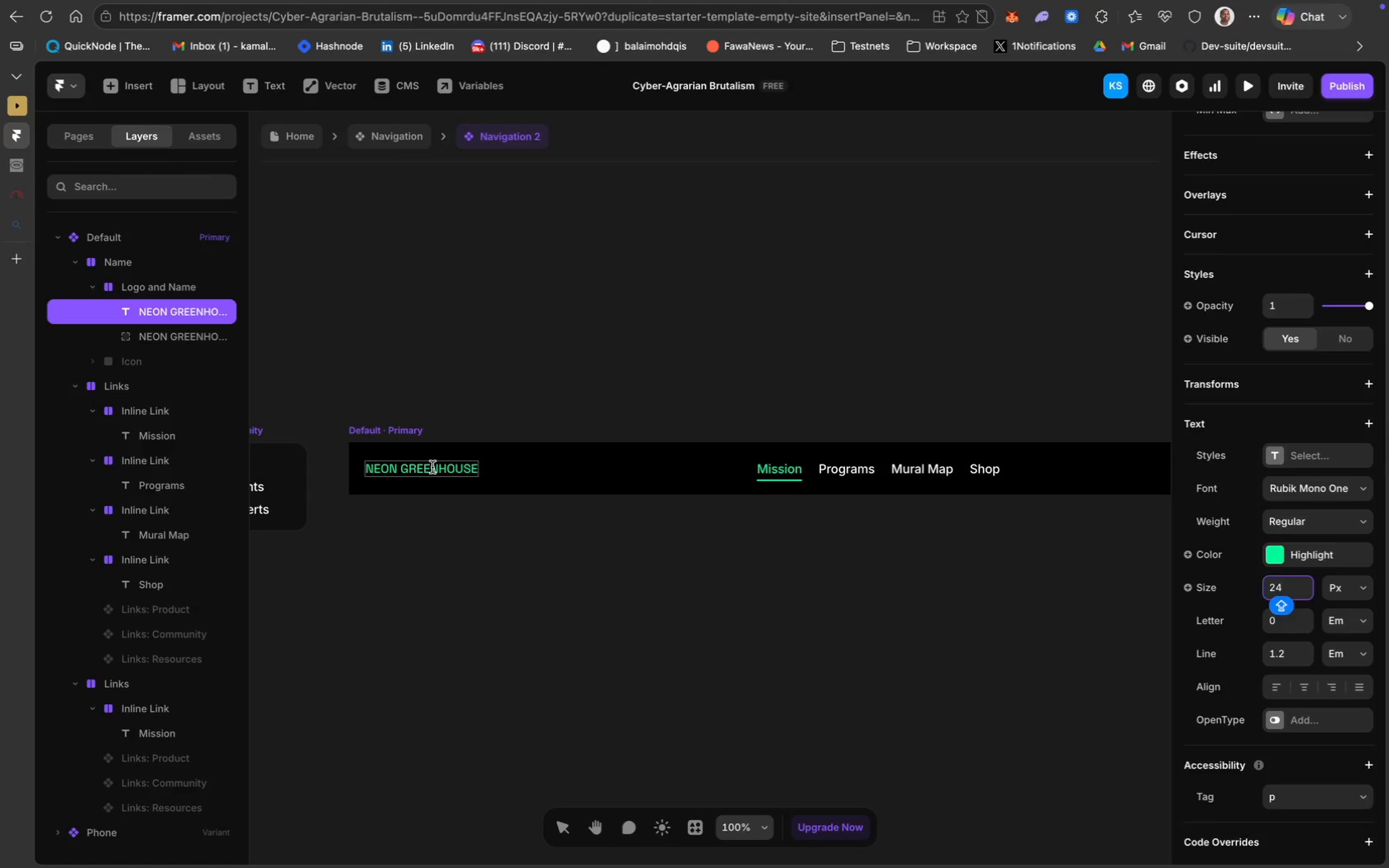 
key(Meta+A)
 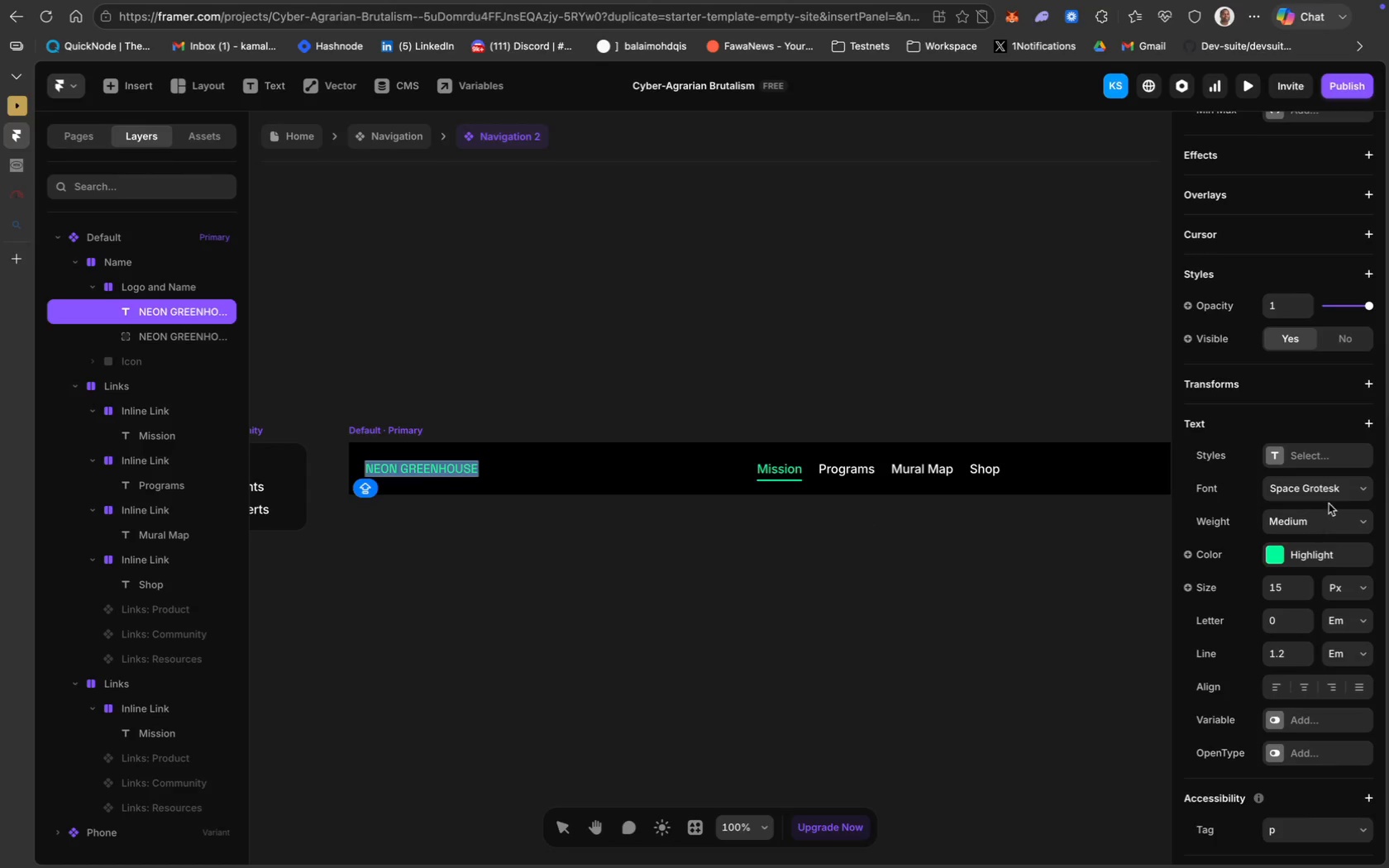 
left_click([1336, 493])
 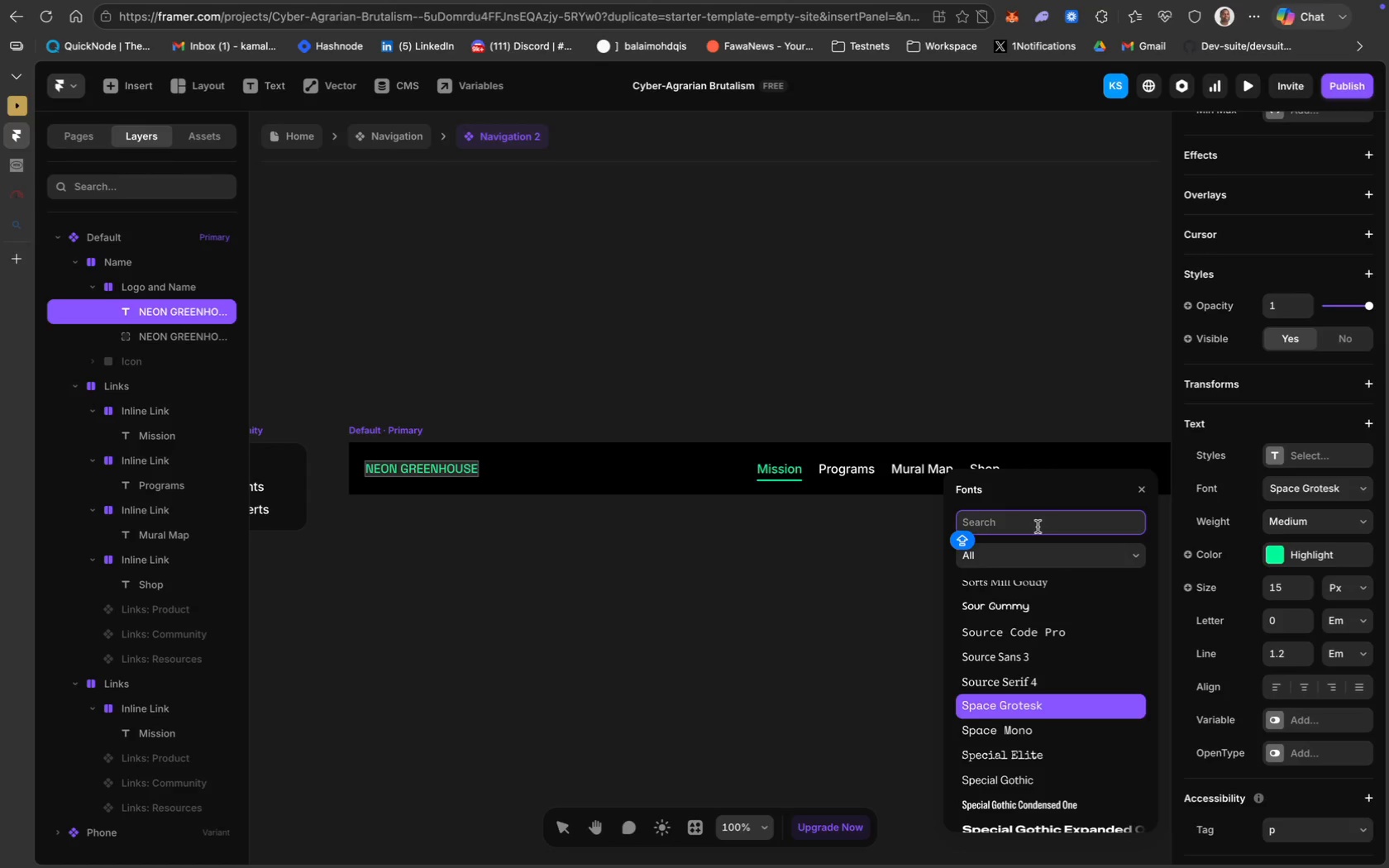 
type(RUB)
 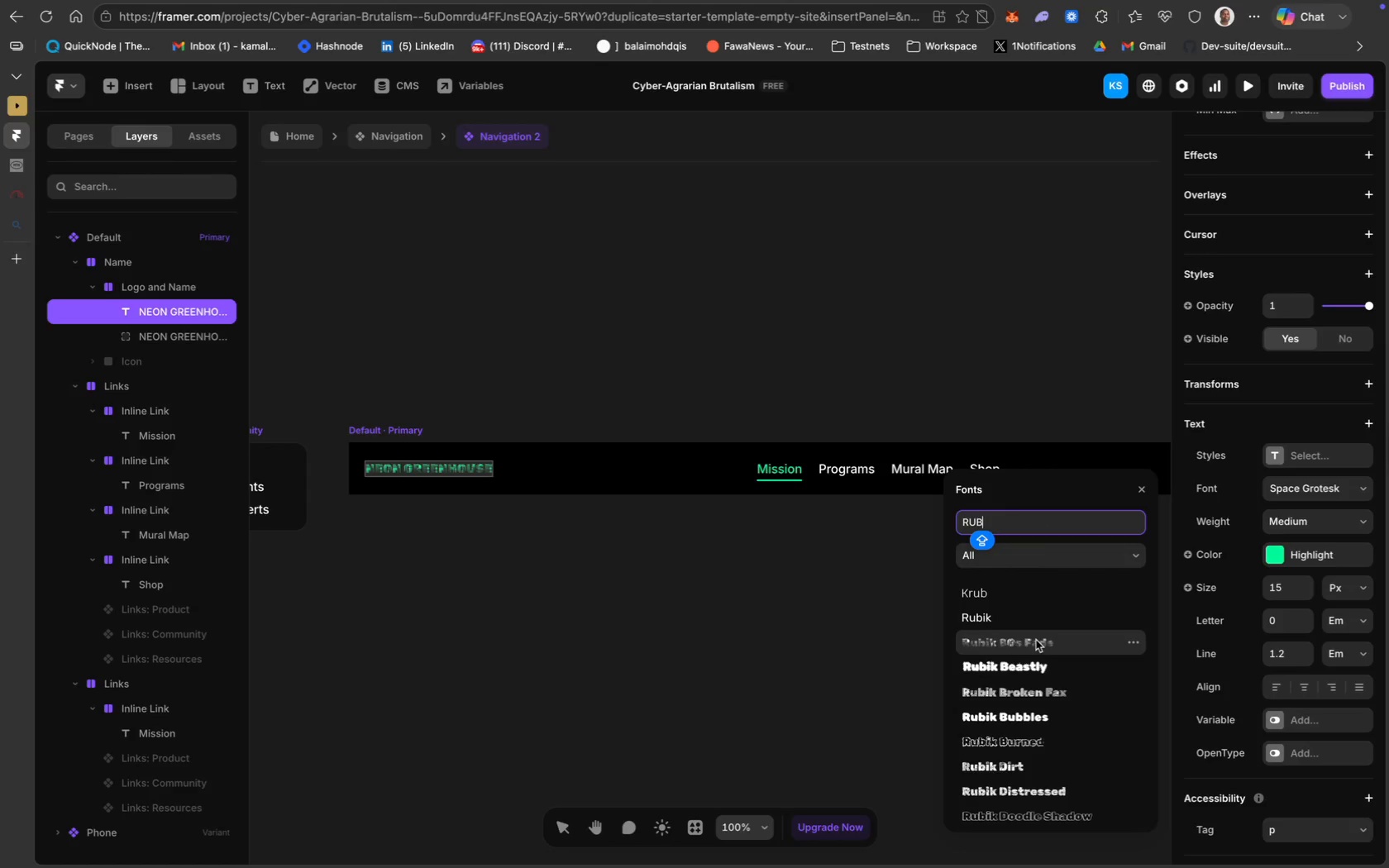 
scroll: coordinate [1036, 640], scroll_direction: down, amount: 50.0
 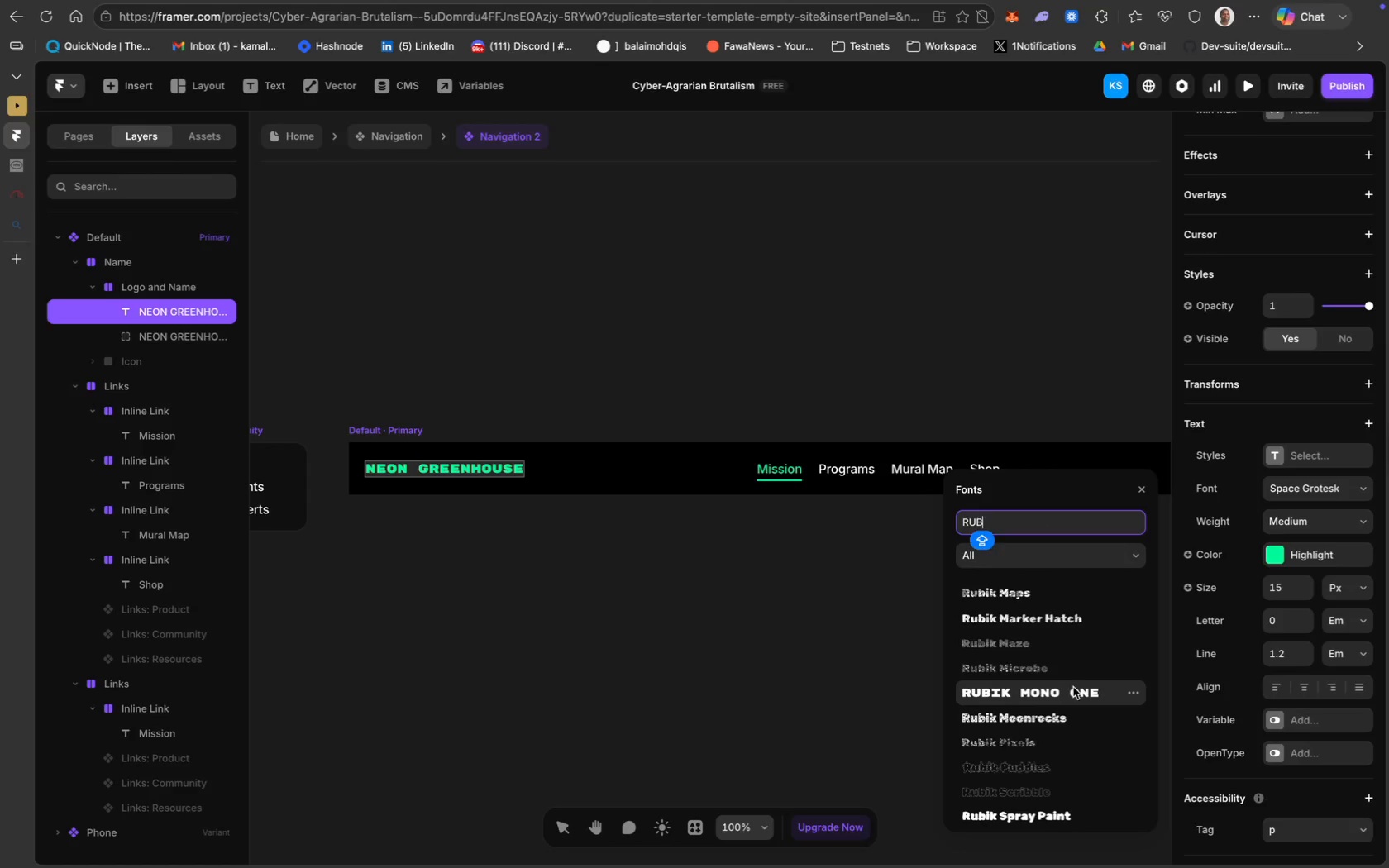 
left_click([1073, 688])
 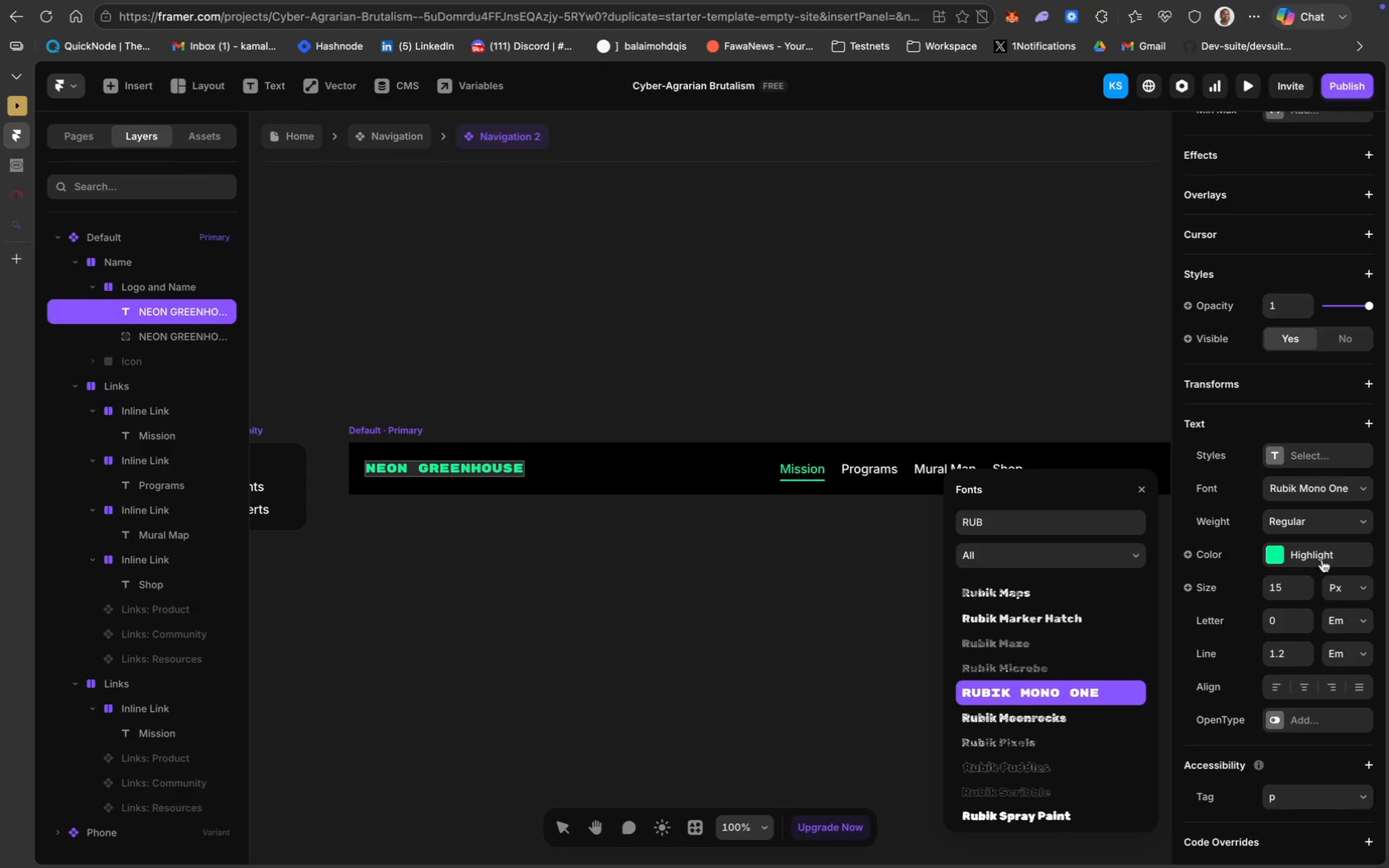 
left_click([1286, 582])
 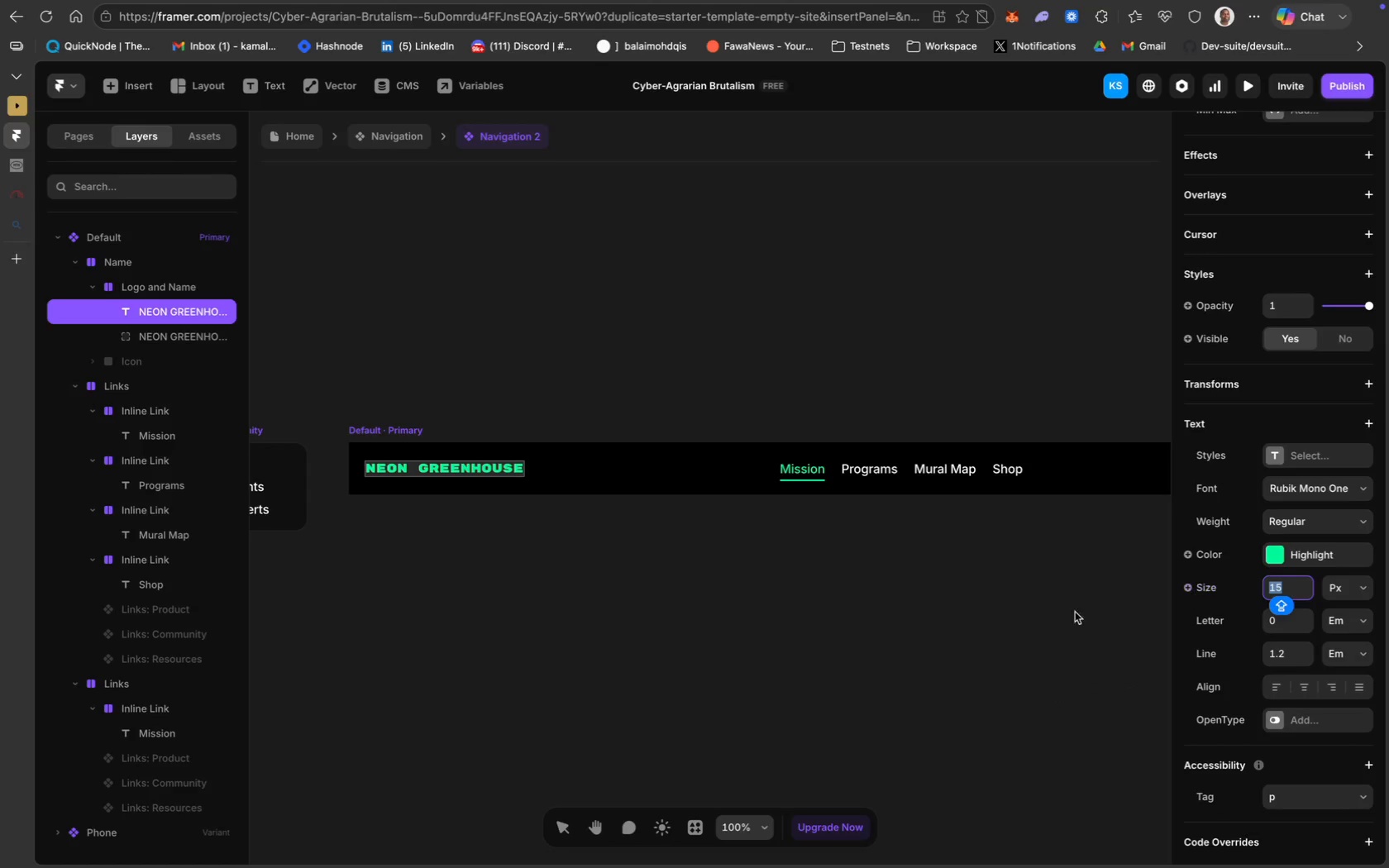 
left_click([1048, 608])
 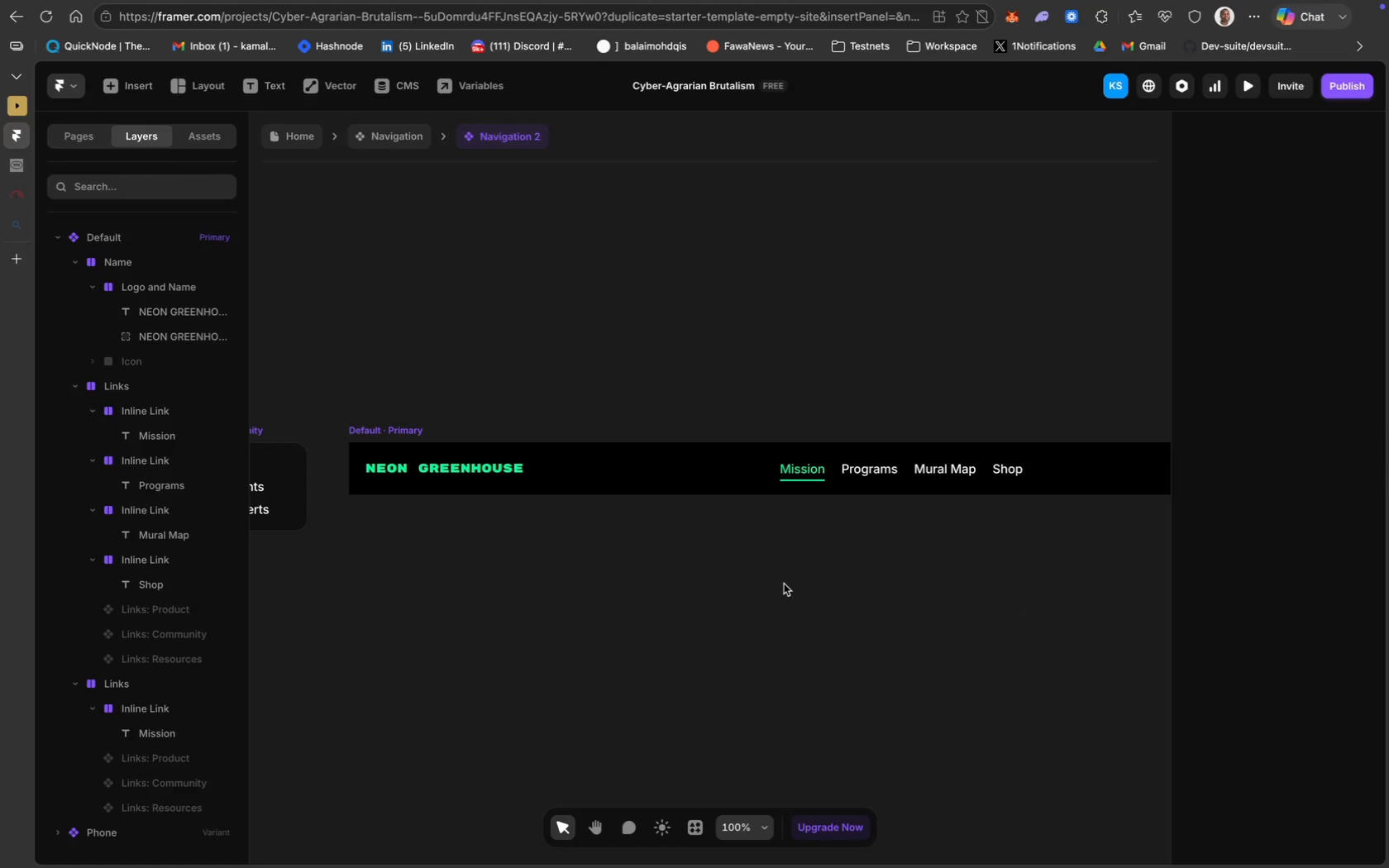 
scroll: coordinate [784, 584], scroll_direction: down, amount: 9.0
 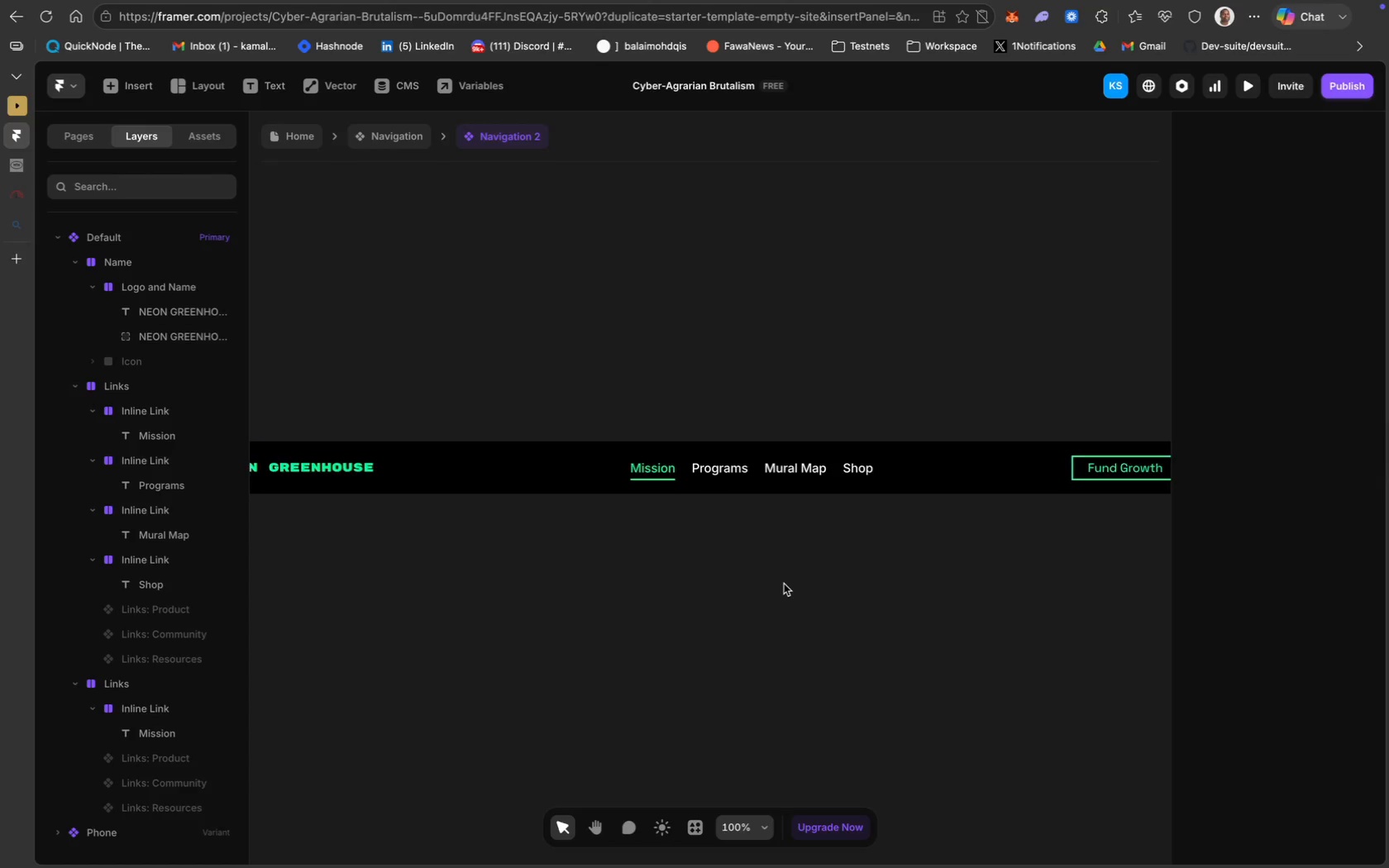 
scroll: coordinate [784, 584], scroll_direction: up, amount: 9.0
 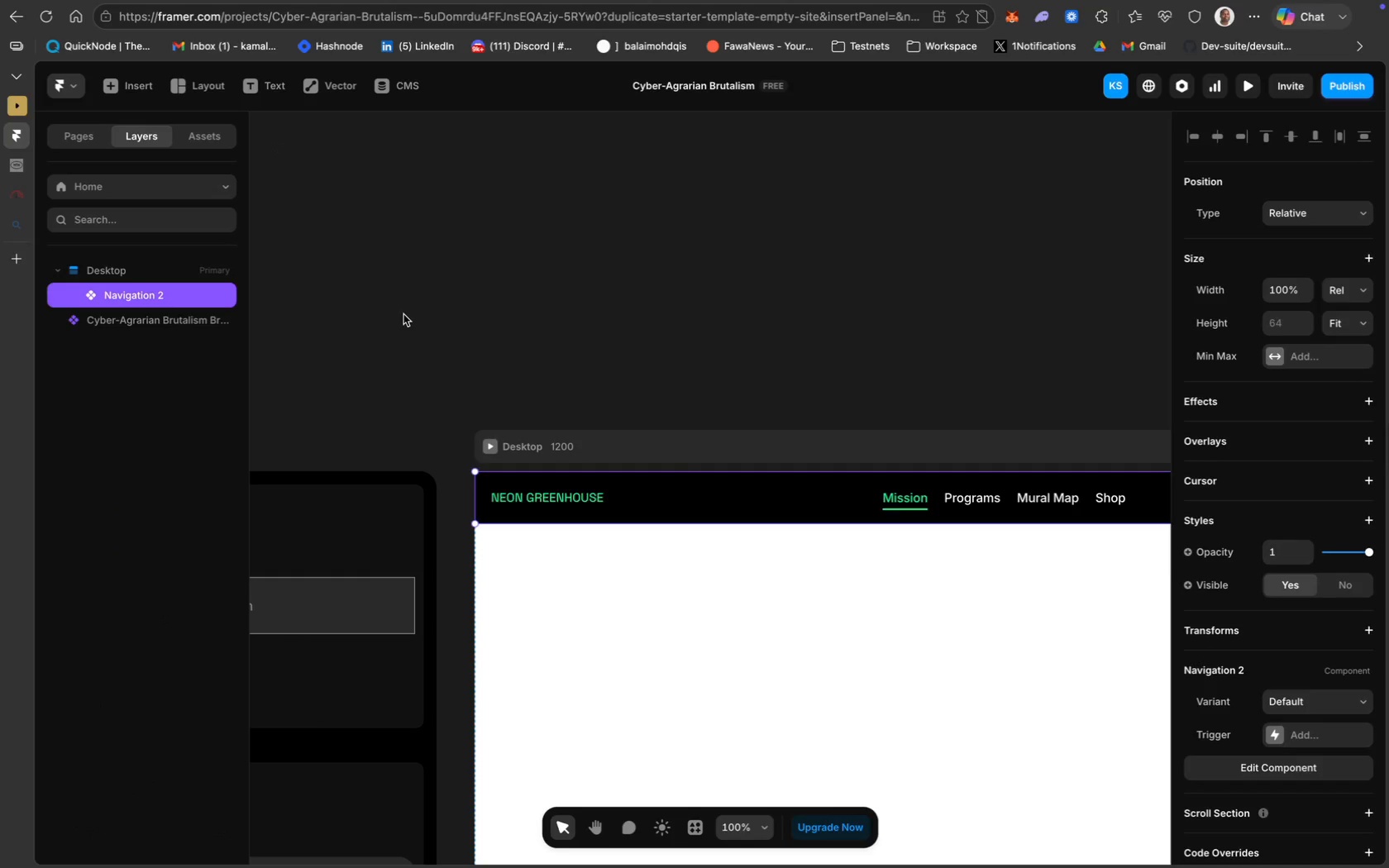 
scroll: coordinate [519, 542], scroll_direction: down, amount: 64.0
 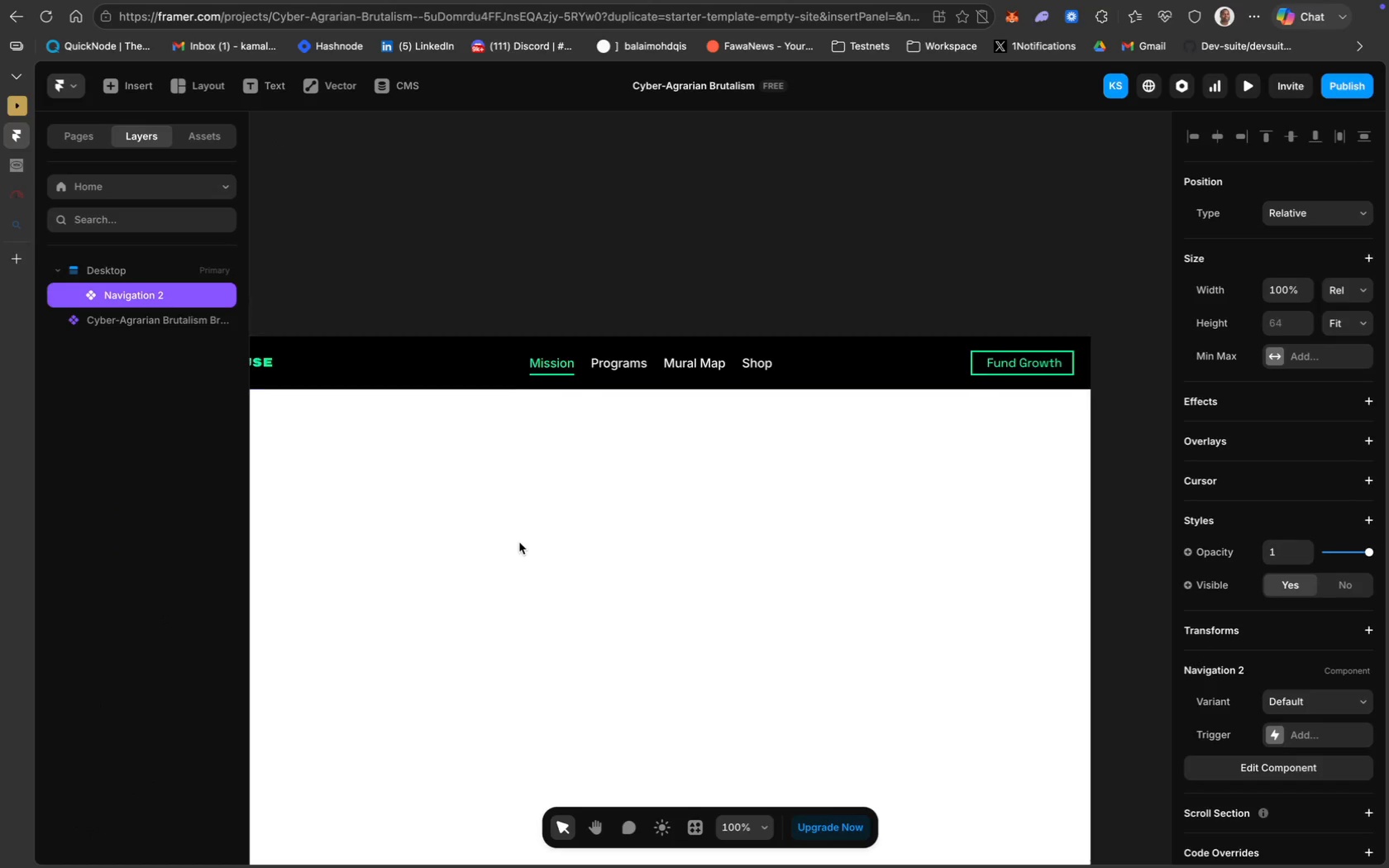 
scroll: coordinate [519, 542], scroll_direction: up, amount: 31.0
 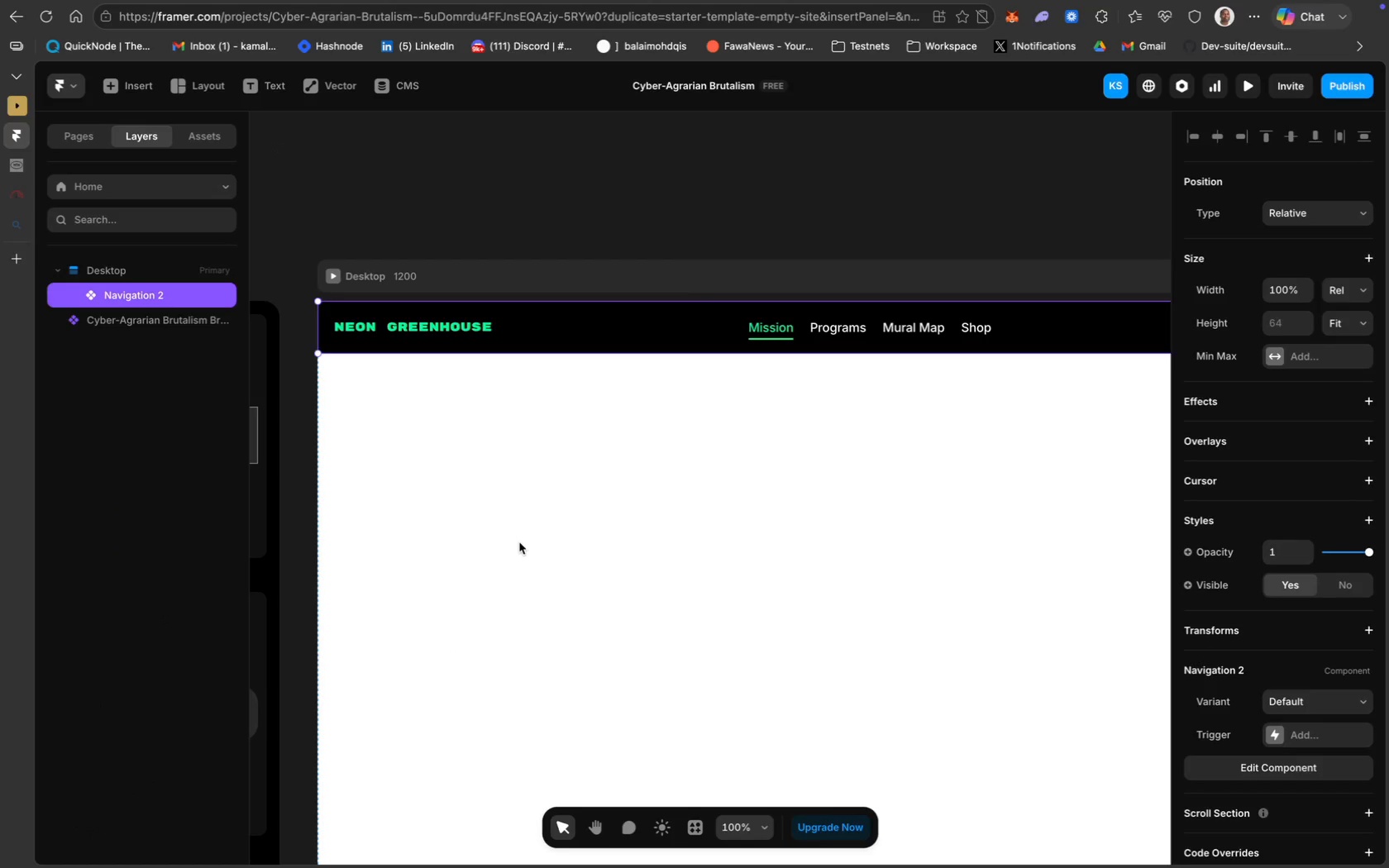 
scroll: coordinate [399, 416], scroll_direction: down, amount: 21.0
 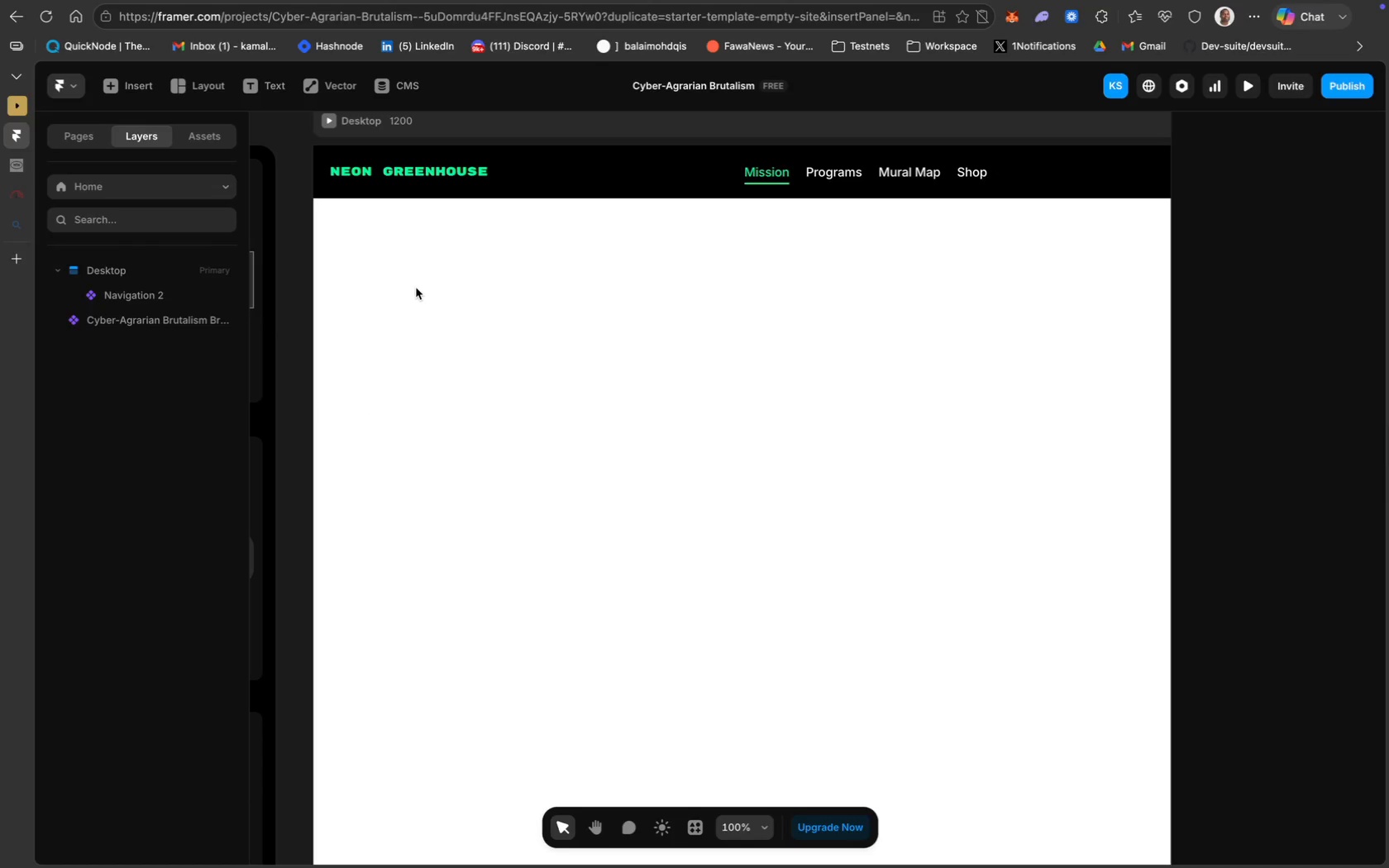 
wait(9.52)
 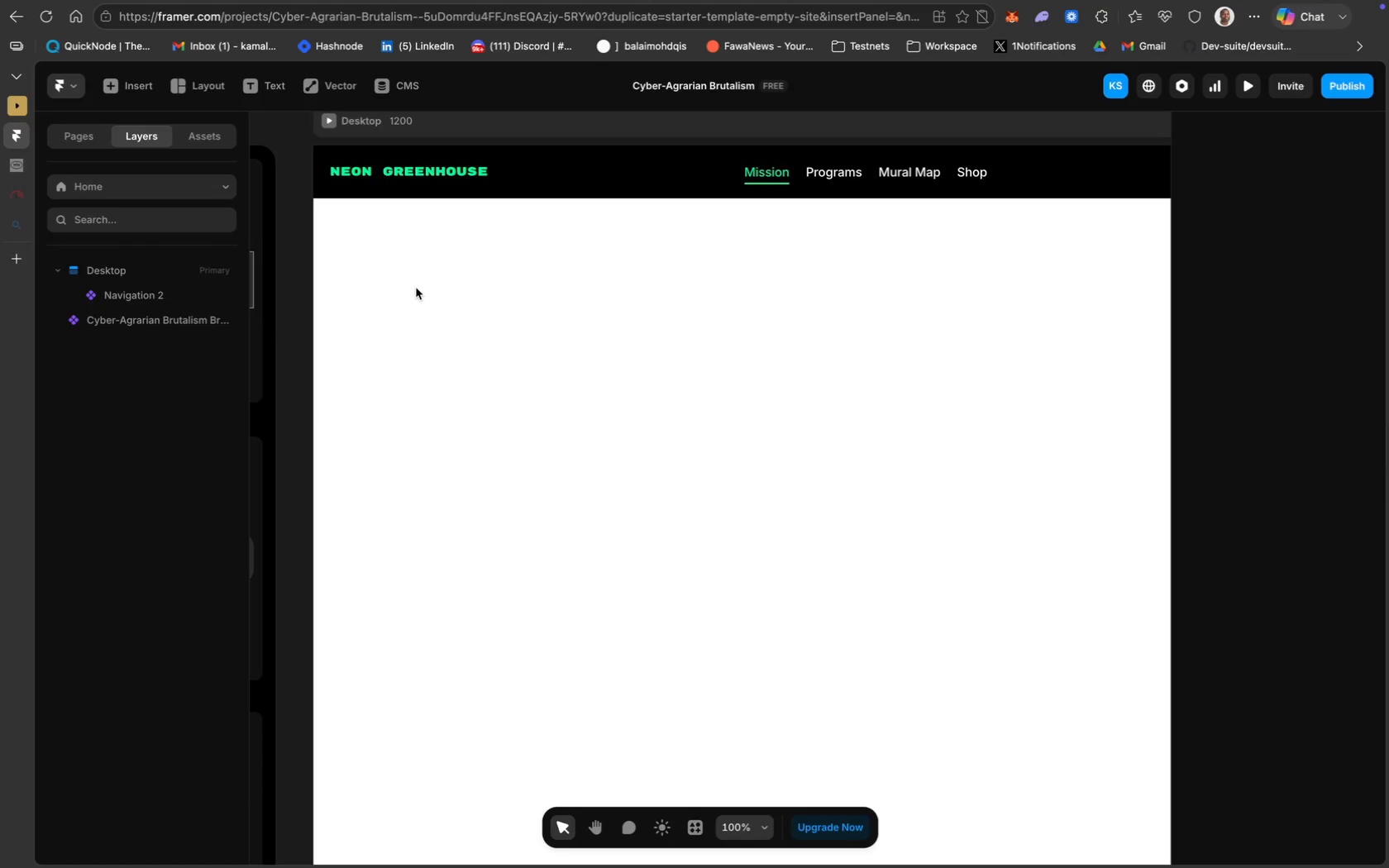 
left_click([209, 85])
 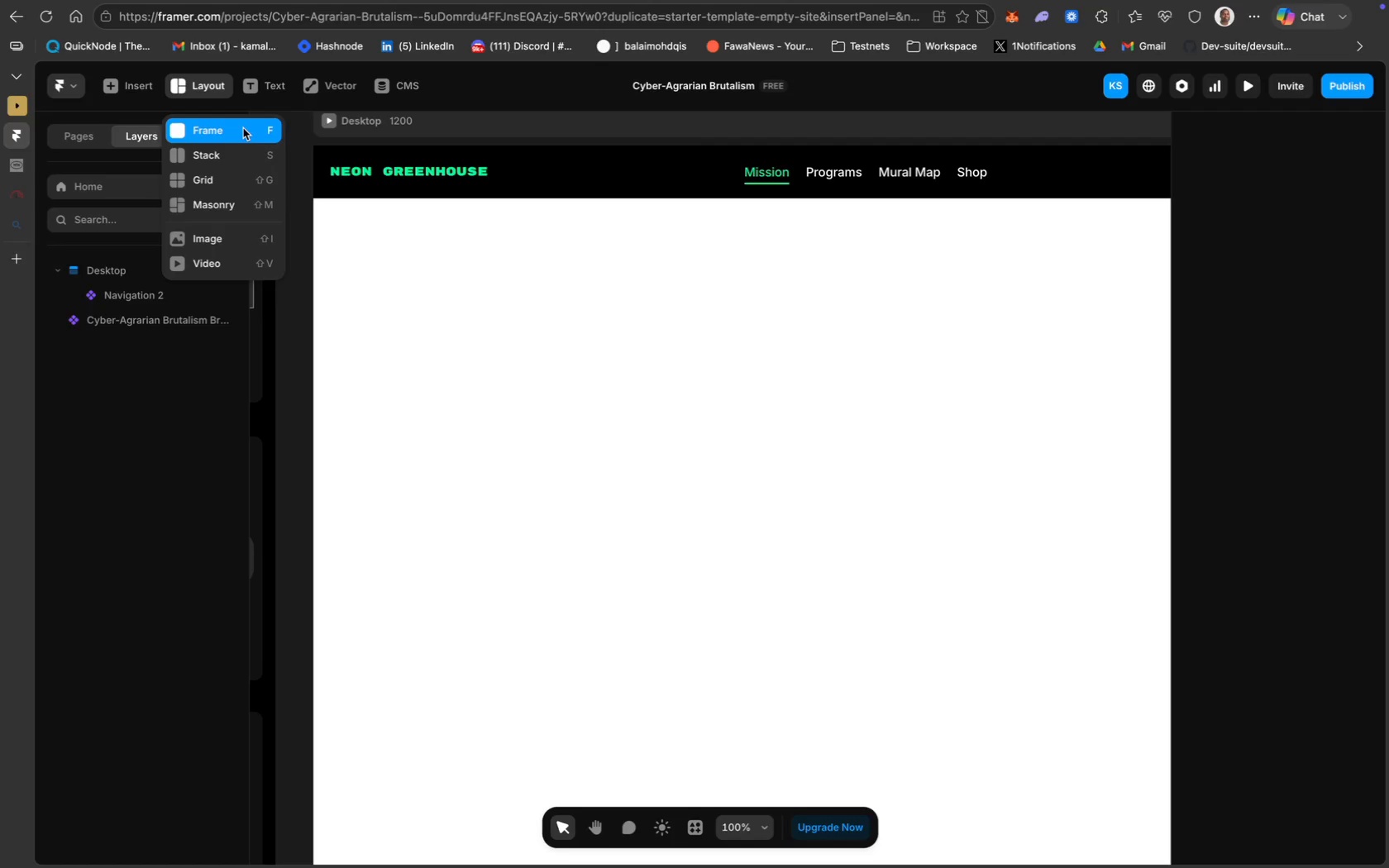 
left_click([243, 128])
 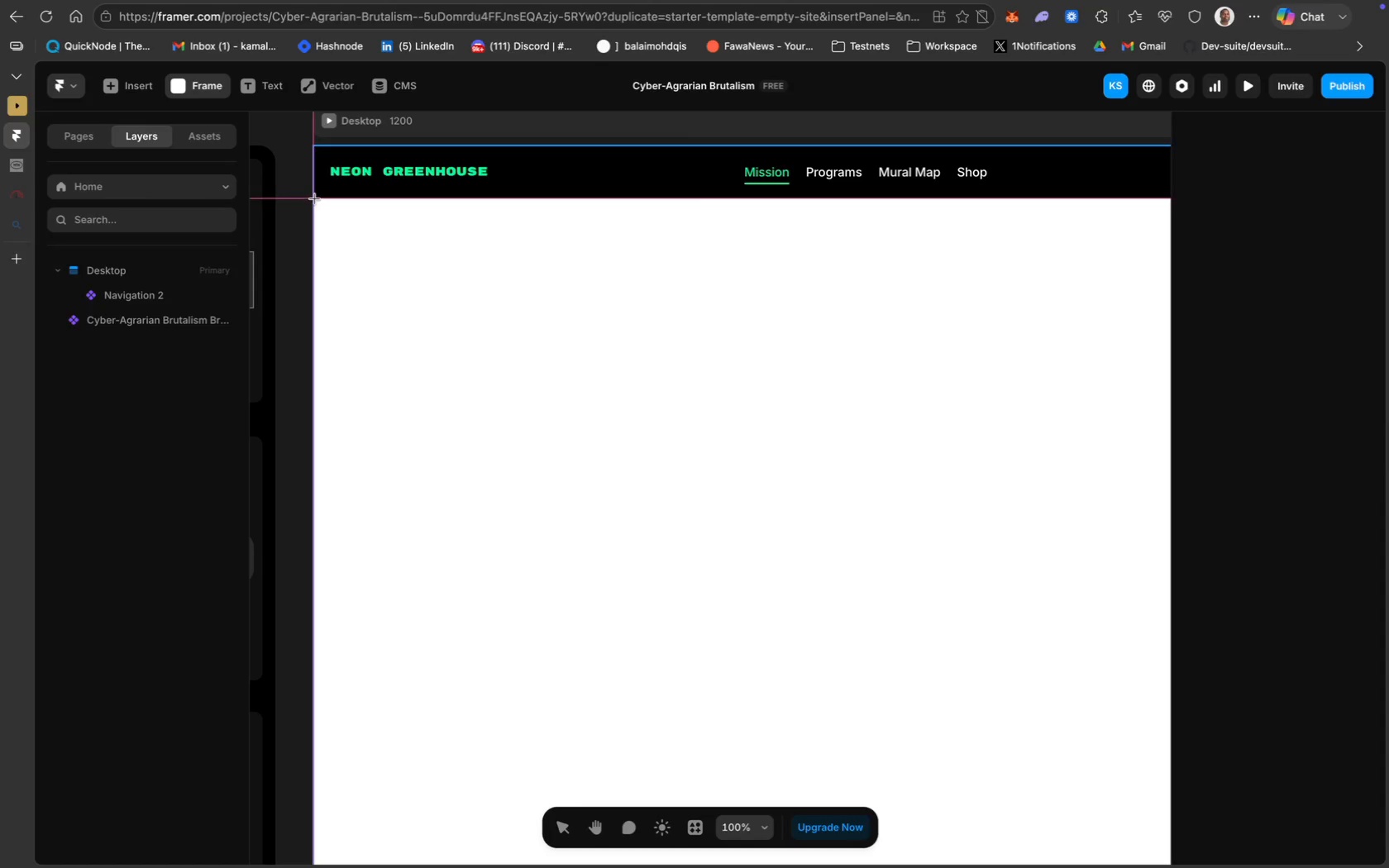 
left_click_drag(start_coordinate=[314, 198], to_coordinate=[1130, 821])
 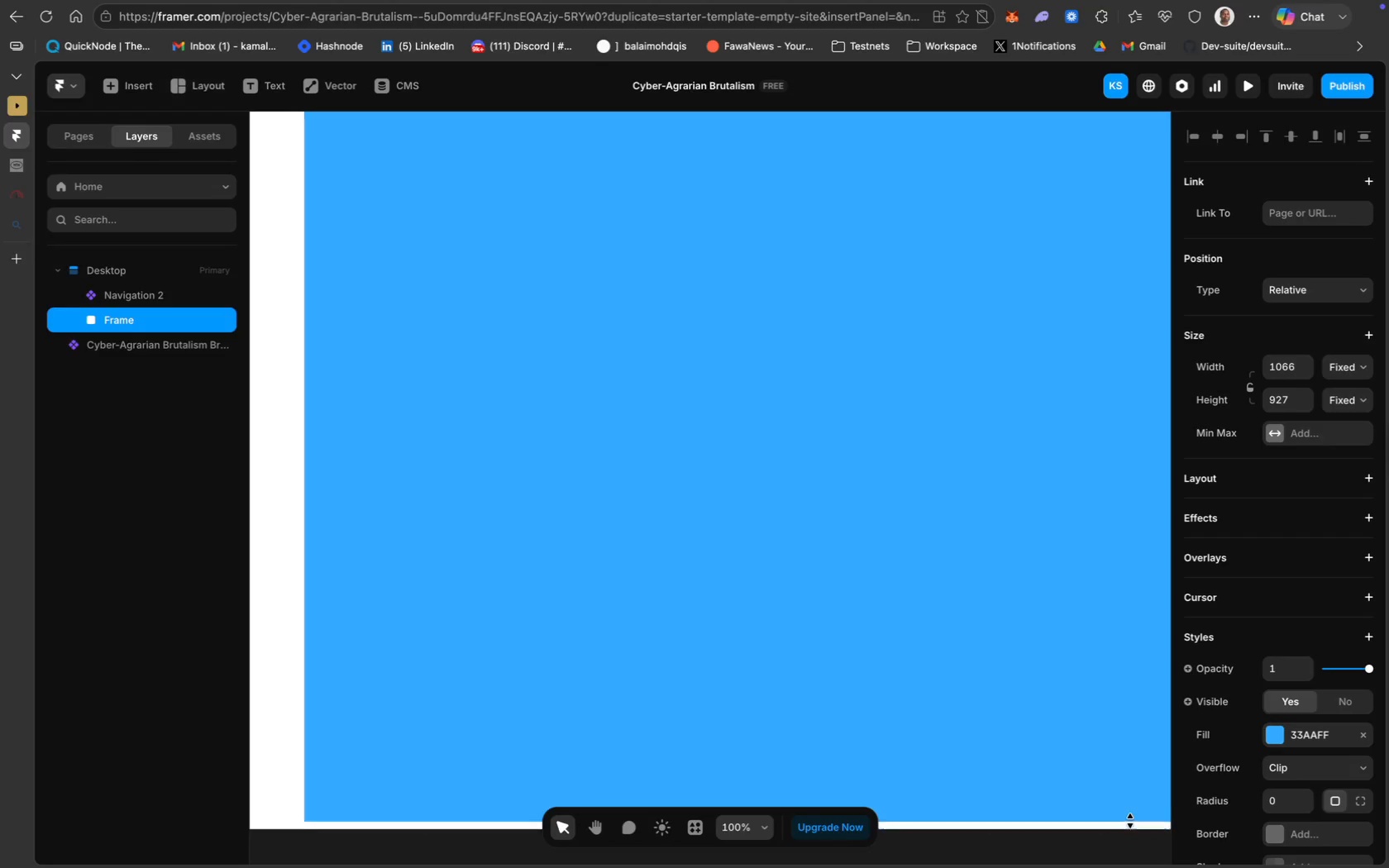 
key(Meta+Z)
 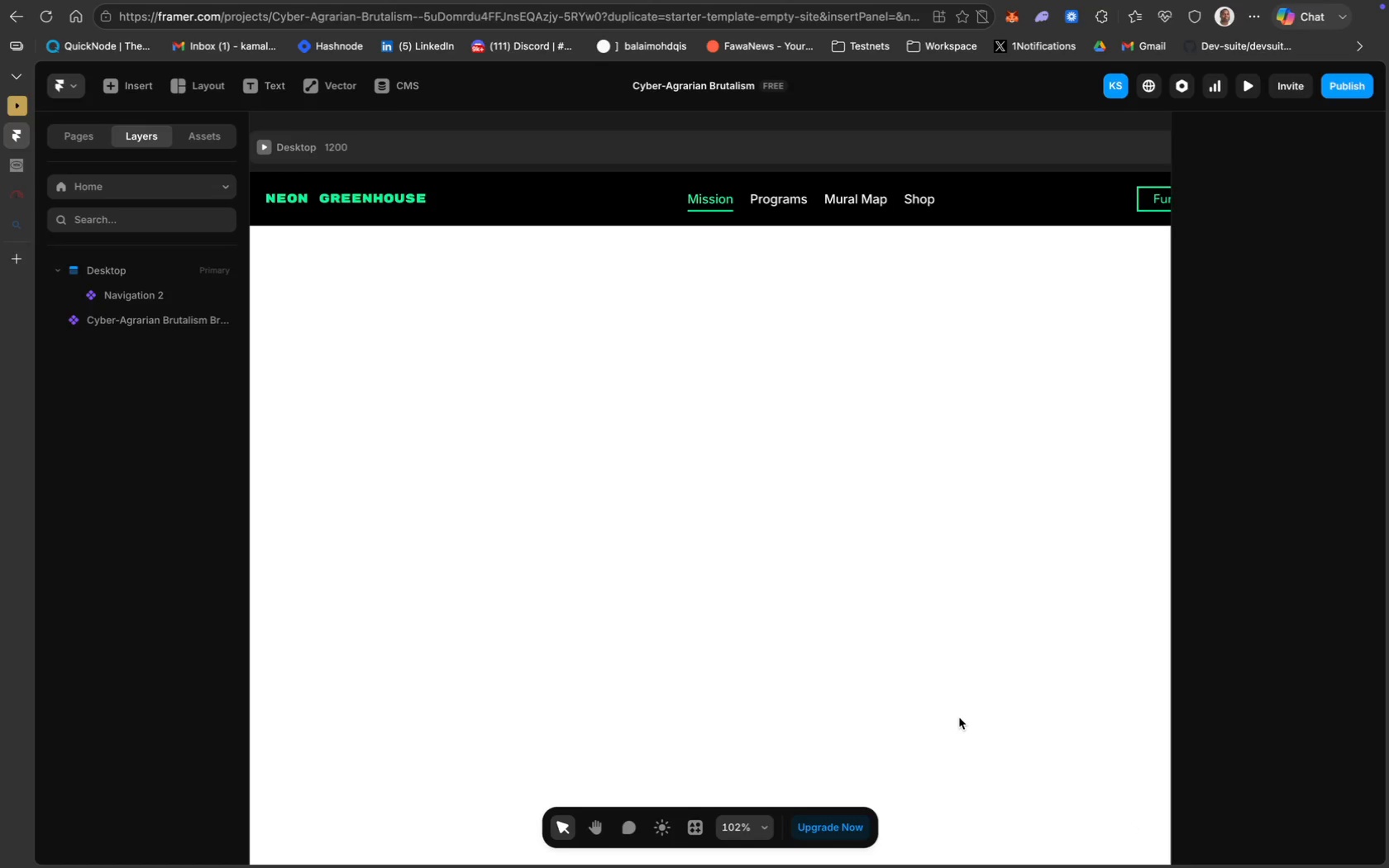 
scroll: coordinate [959, 718], scroll_direction: up, amount: 26.0
 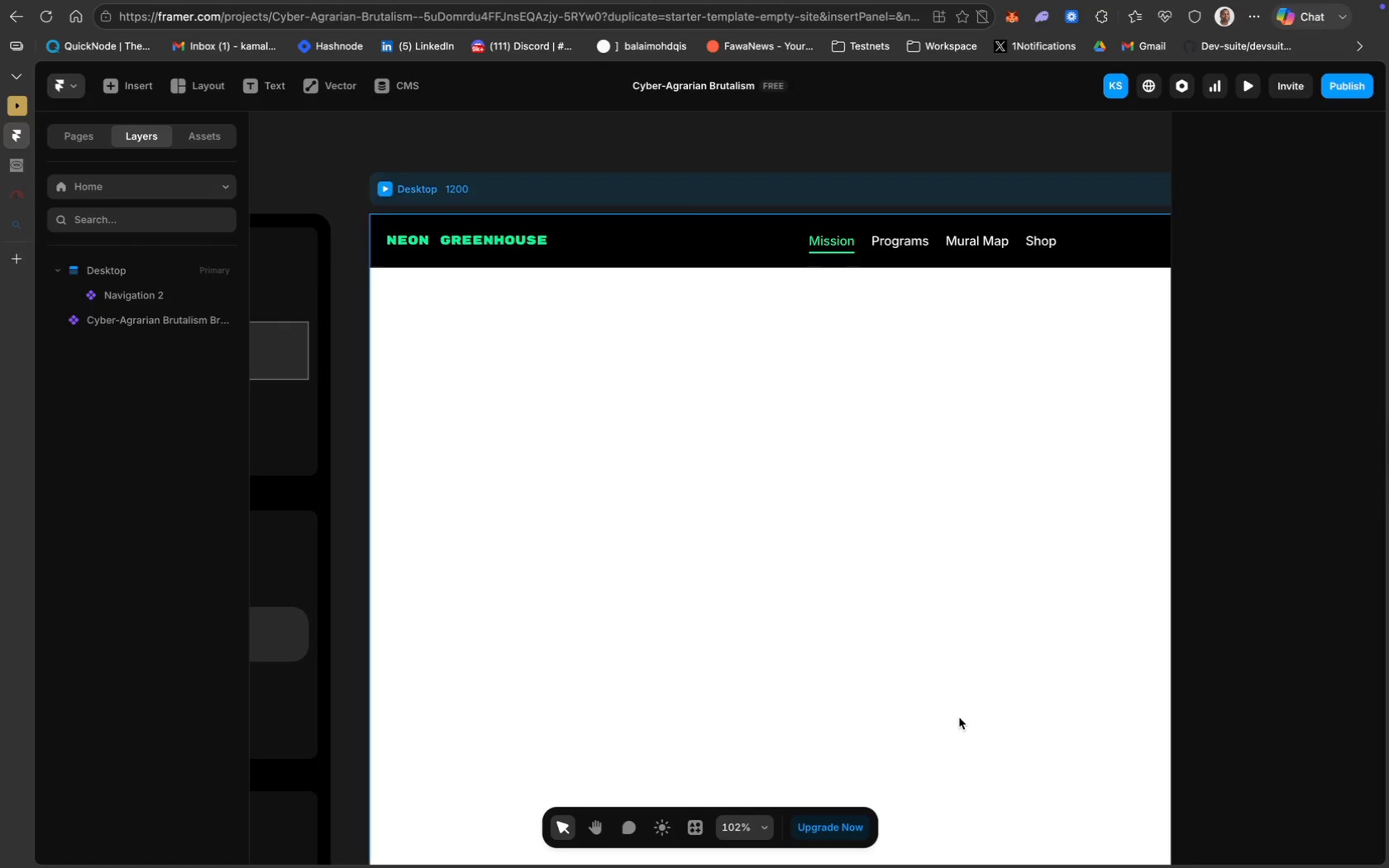 
key(Meta+Minus)
 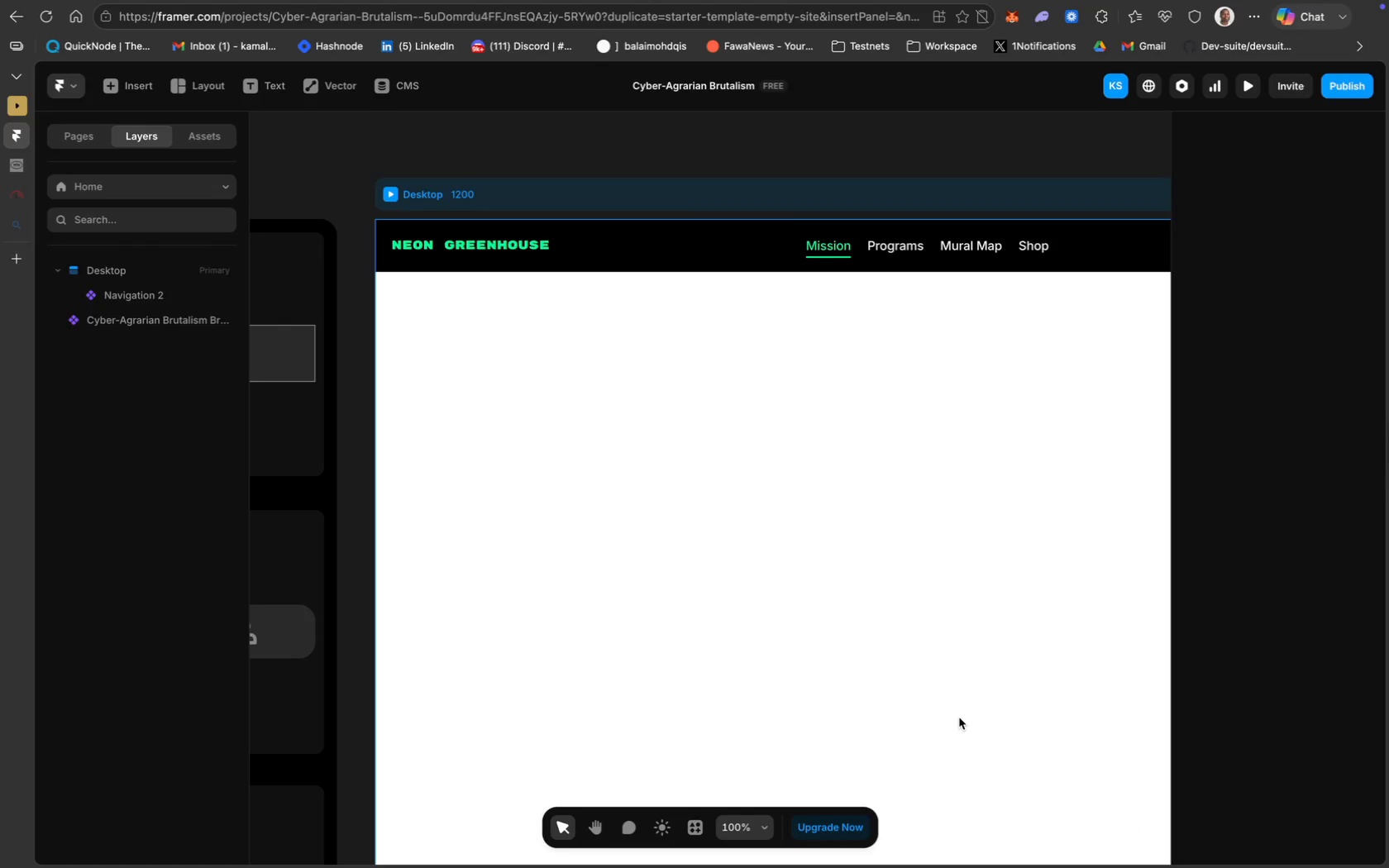 
key(Meta+Minus)
 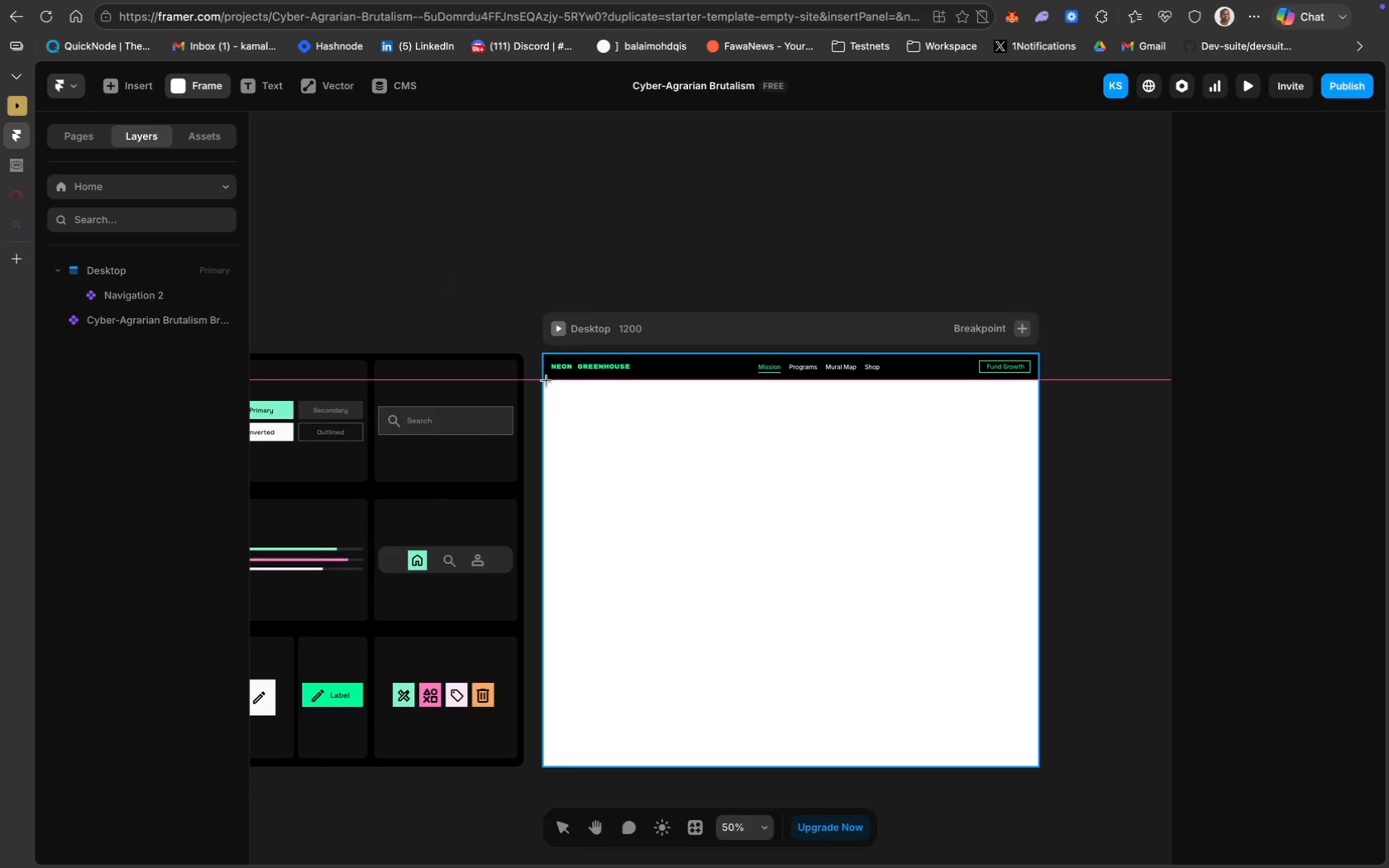 
left_click_drag(start_coordinate=[542, 380], to_coordinate=[1038, 765])
 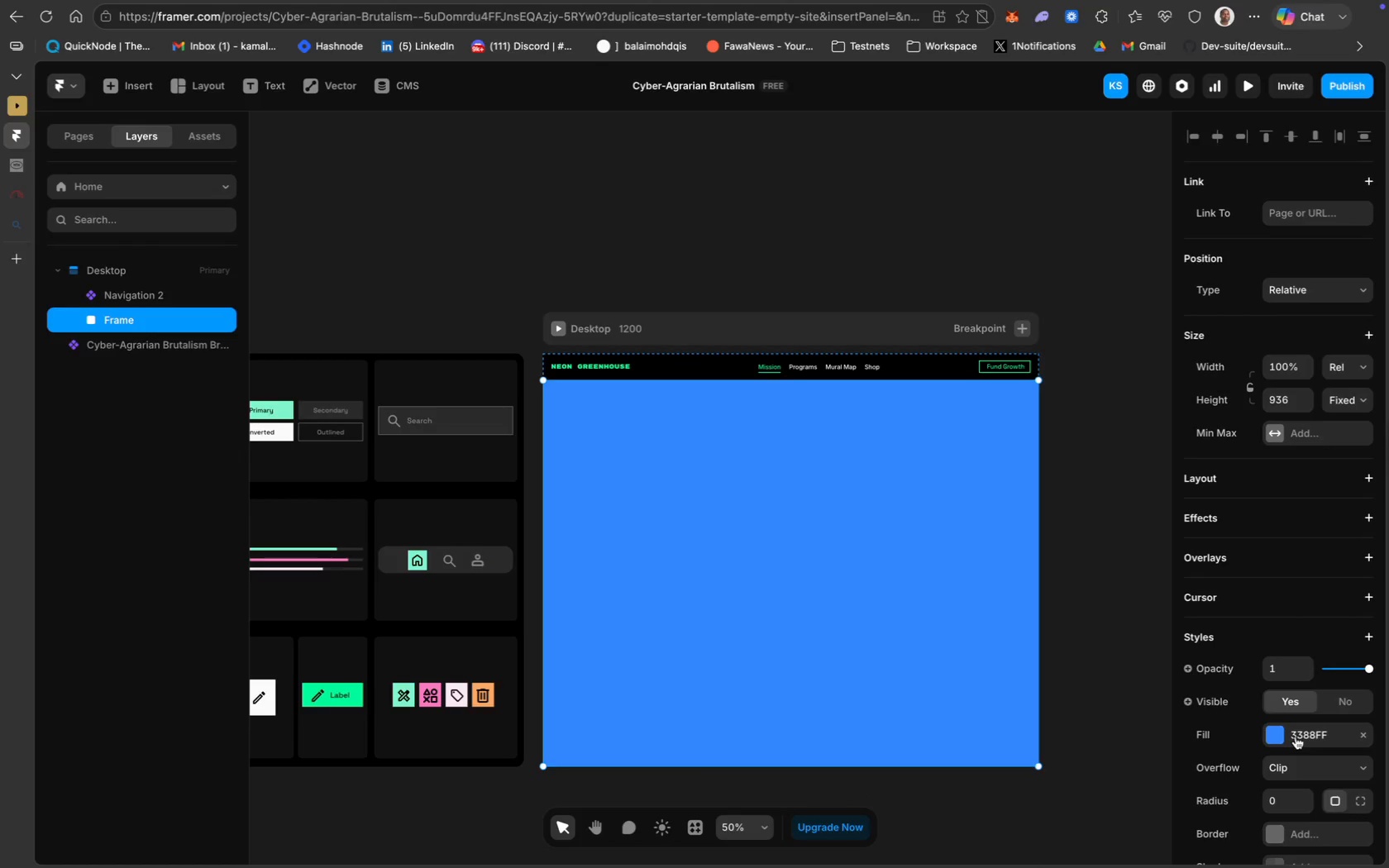 
left_click([1300, 738])
 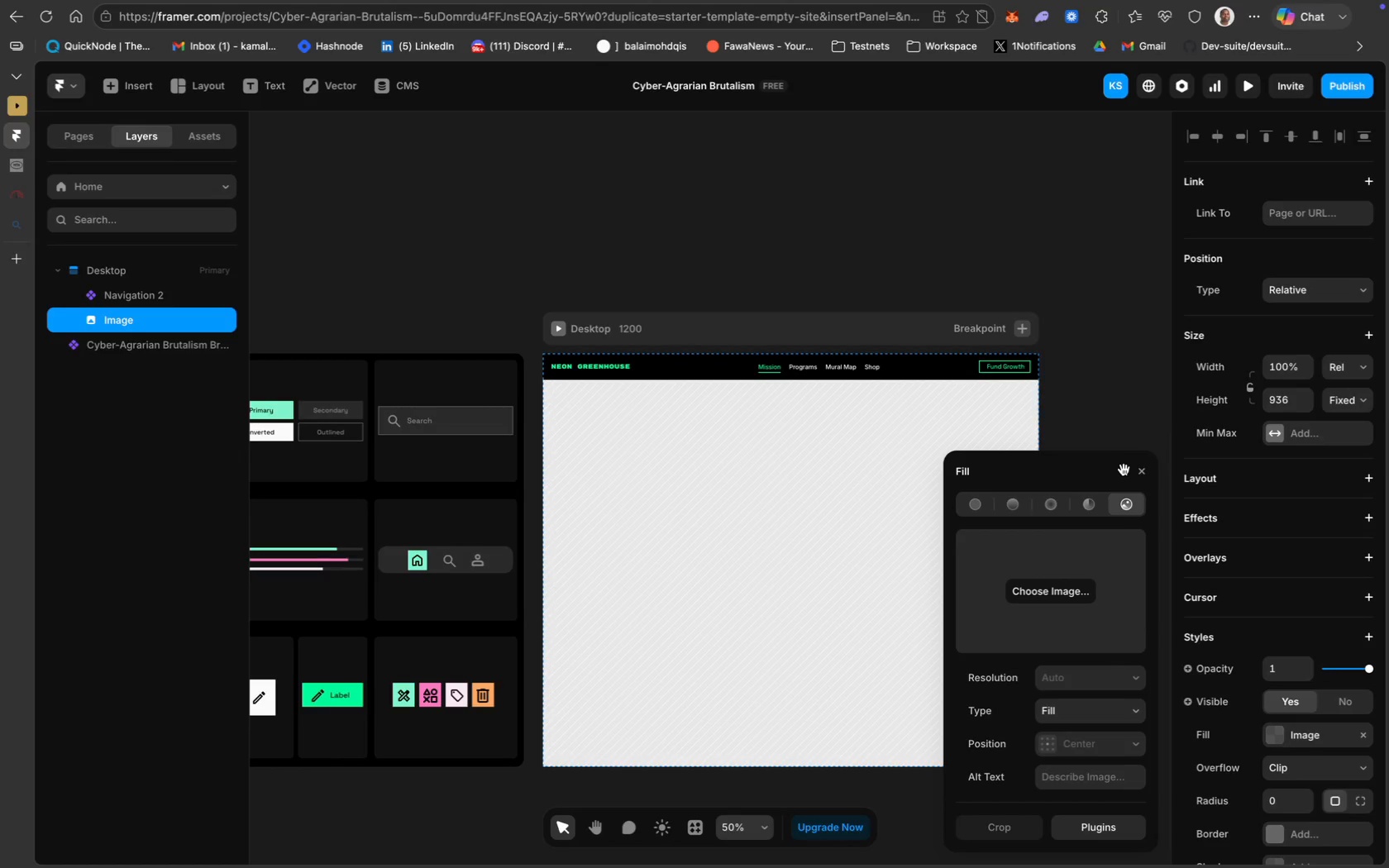 
wait(5.58)
 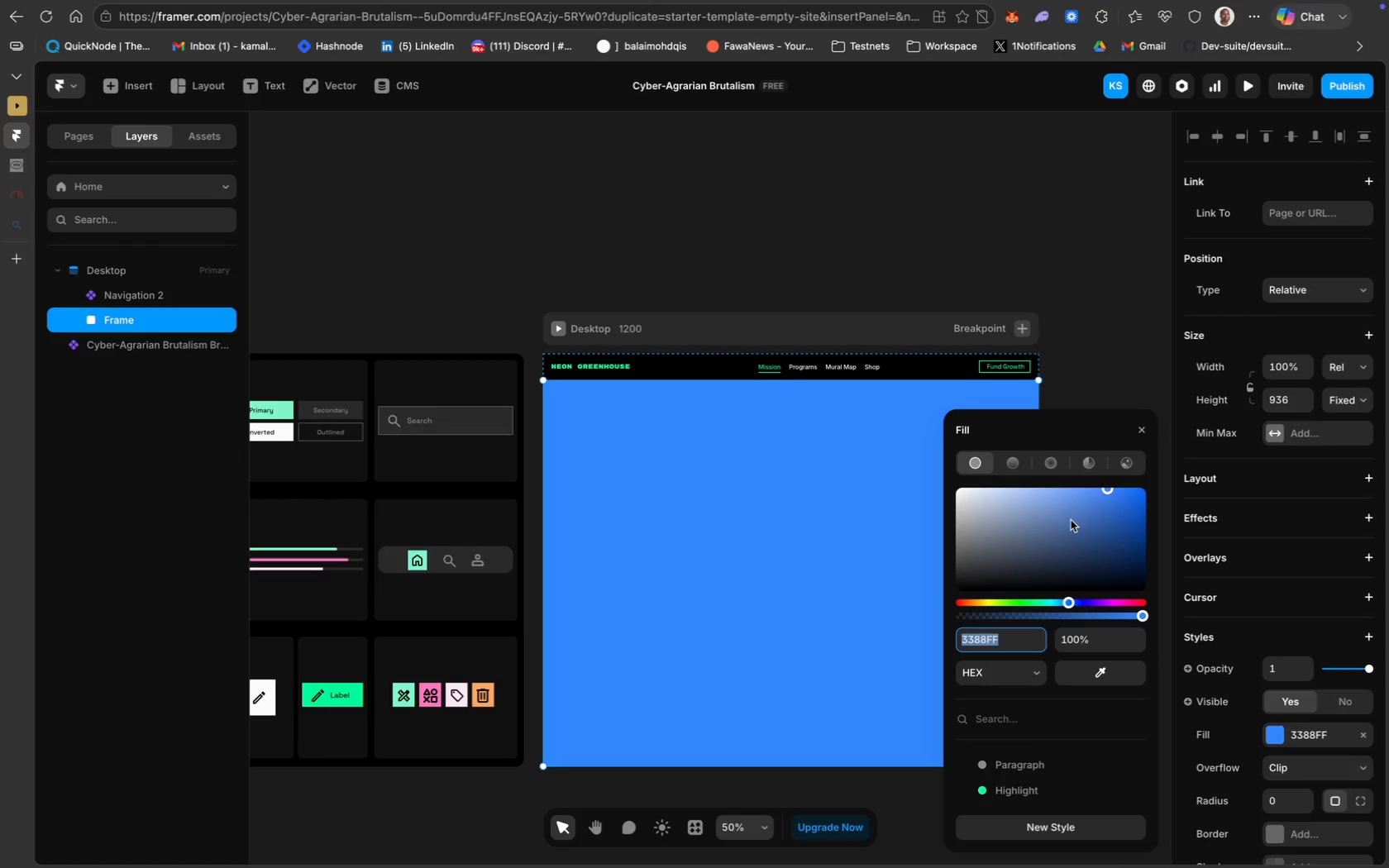 
left_click([1051, 594])
 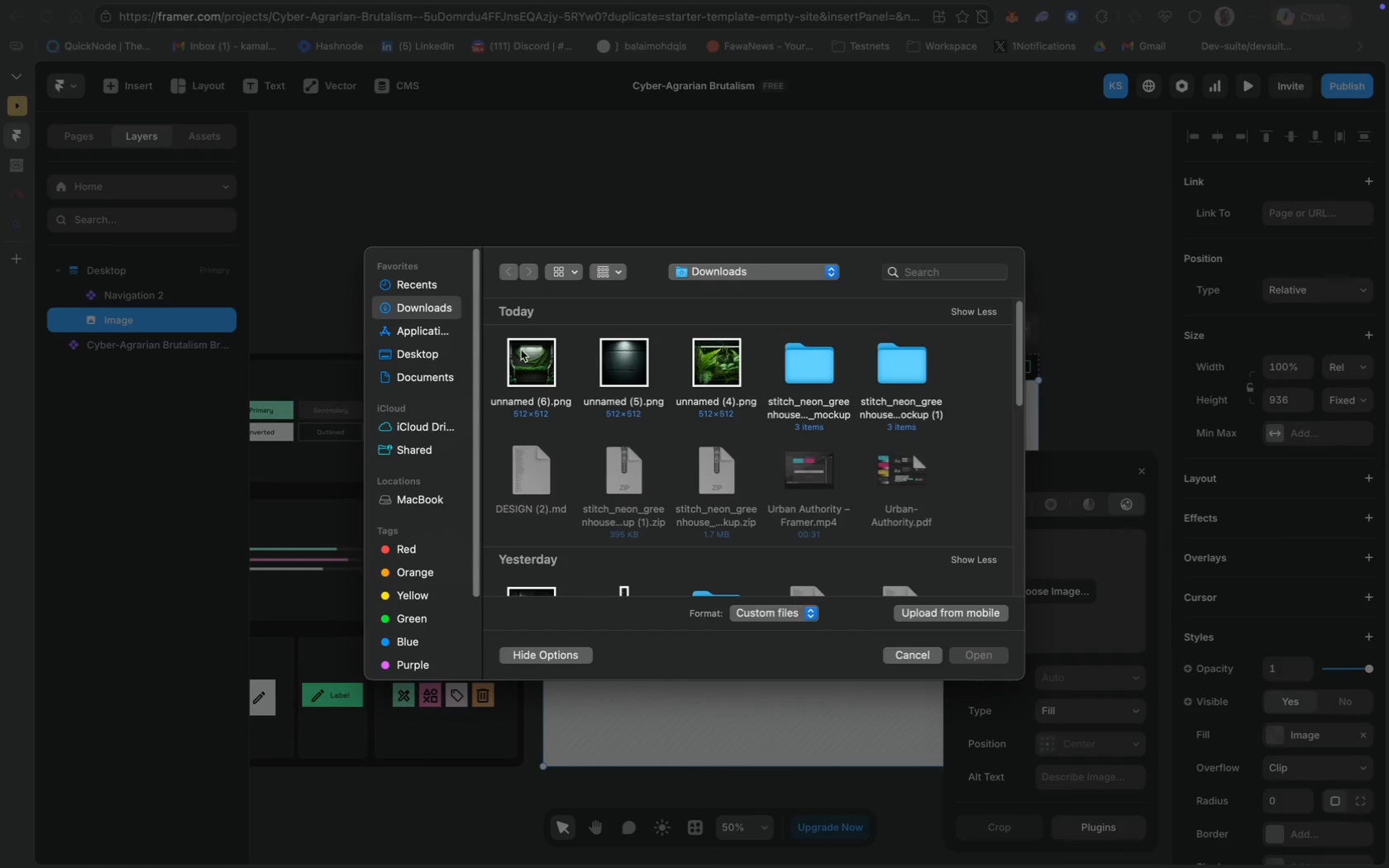 
scroll: coordinate [573, 348], scroll_direction: up, amount: 52.0
 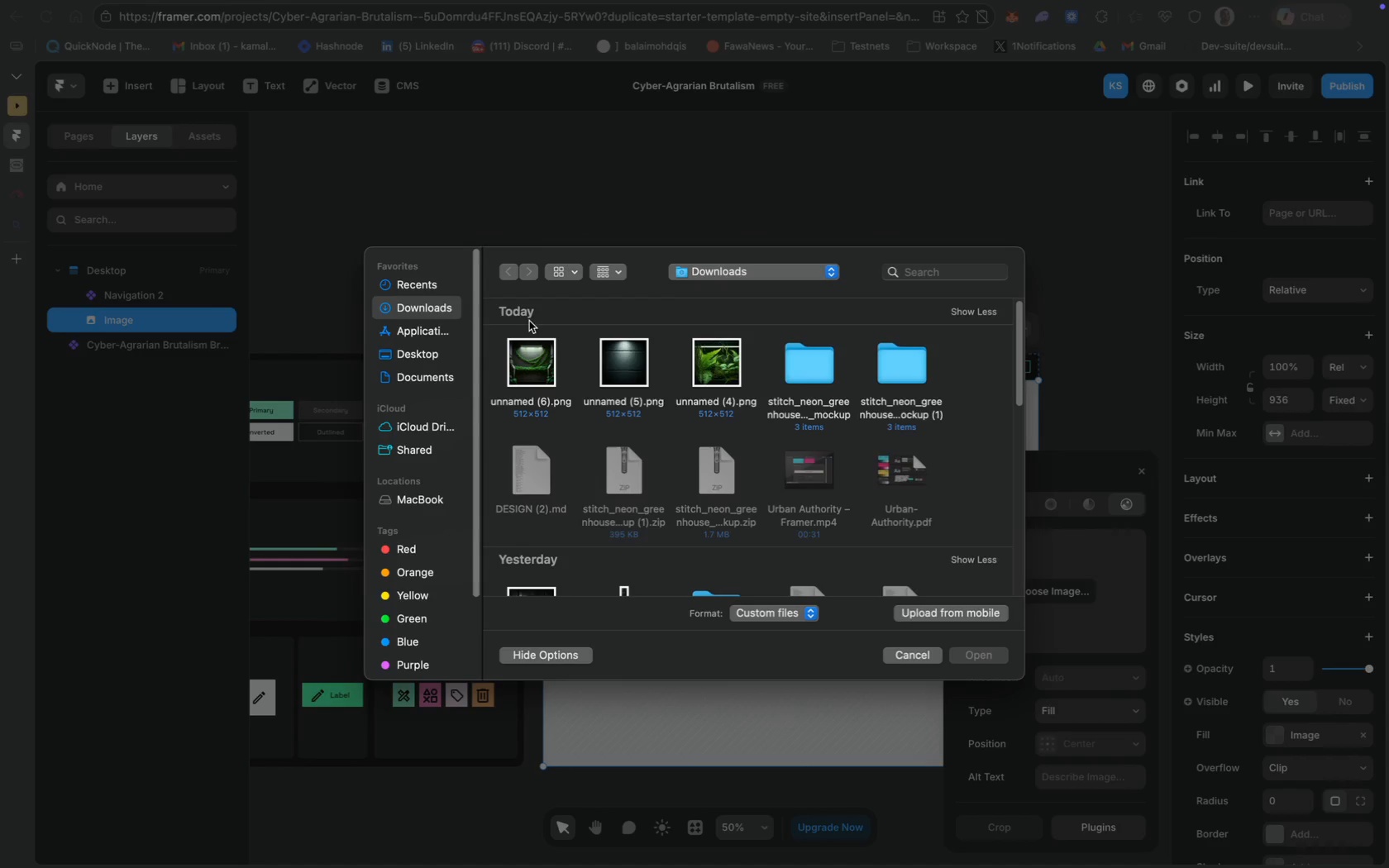 
wait(5.82)
 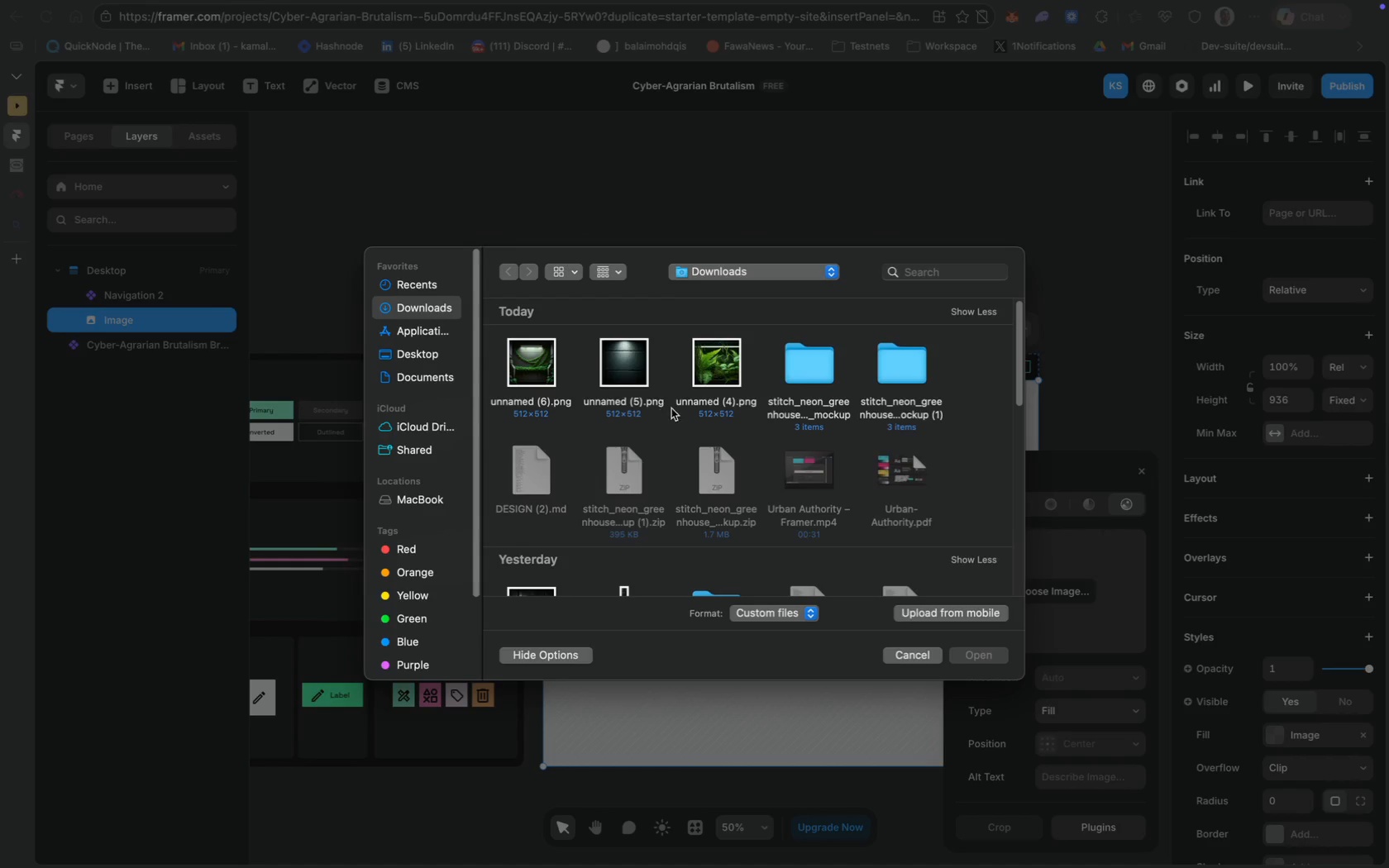 
scroll: coordinate [697, 454], scroll_direction: down, amount: 5.0
 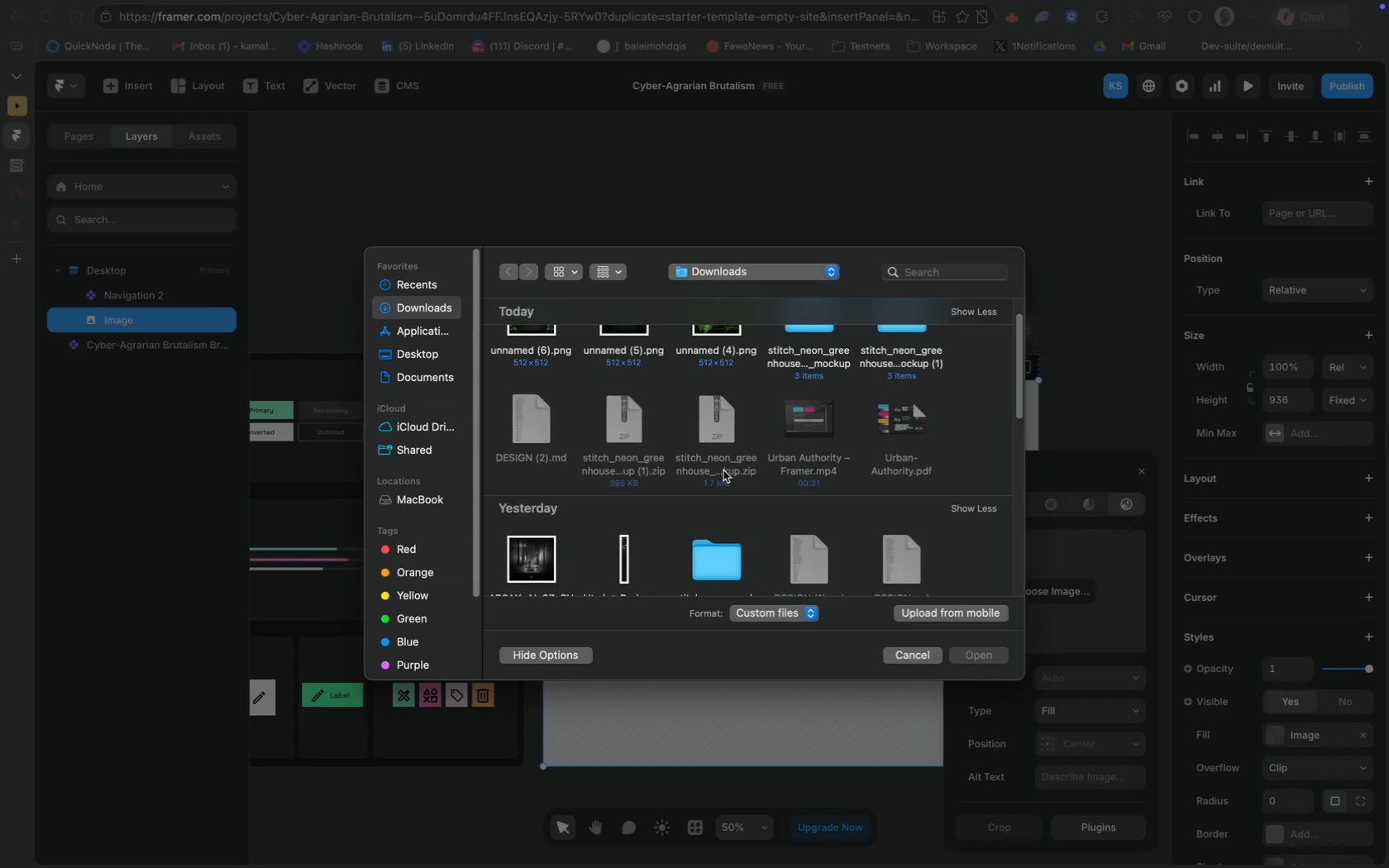 
scroll: coordinate [782, 404], scroll_direction: up, amount: 37.0
 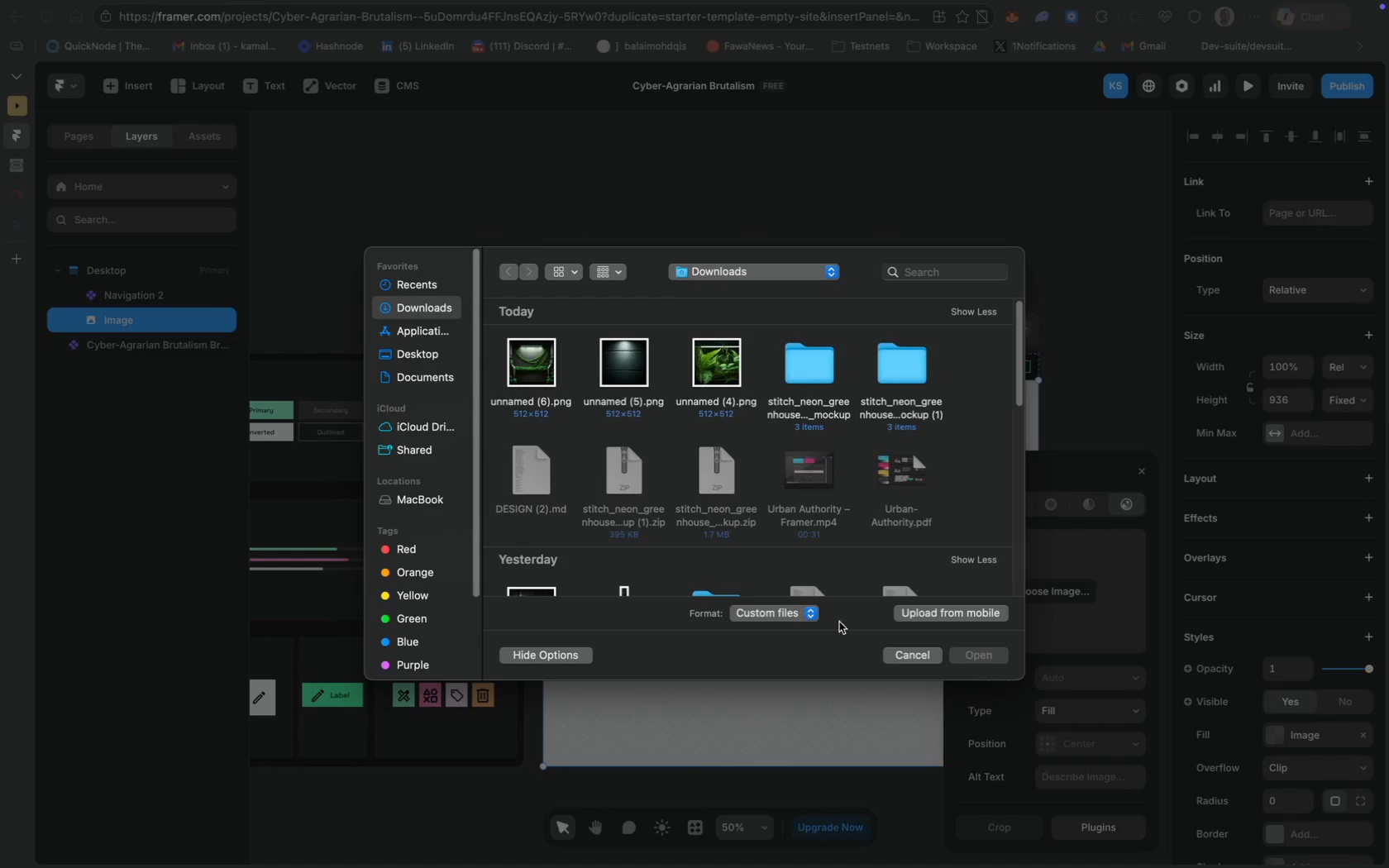 
wait(7.95)
 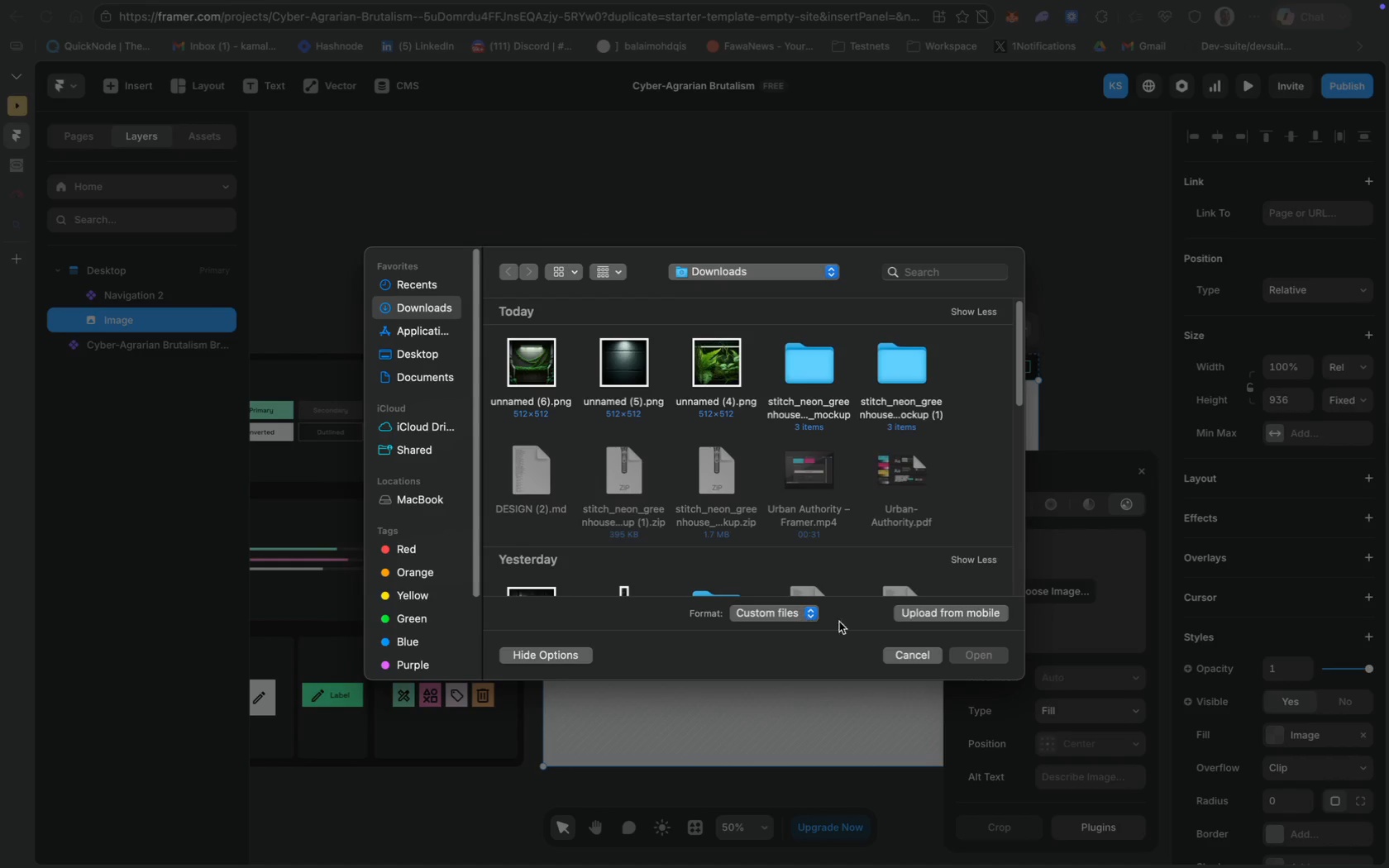 
mouse_move([22, 668])
 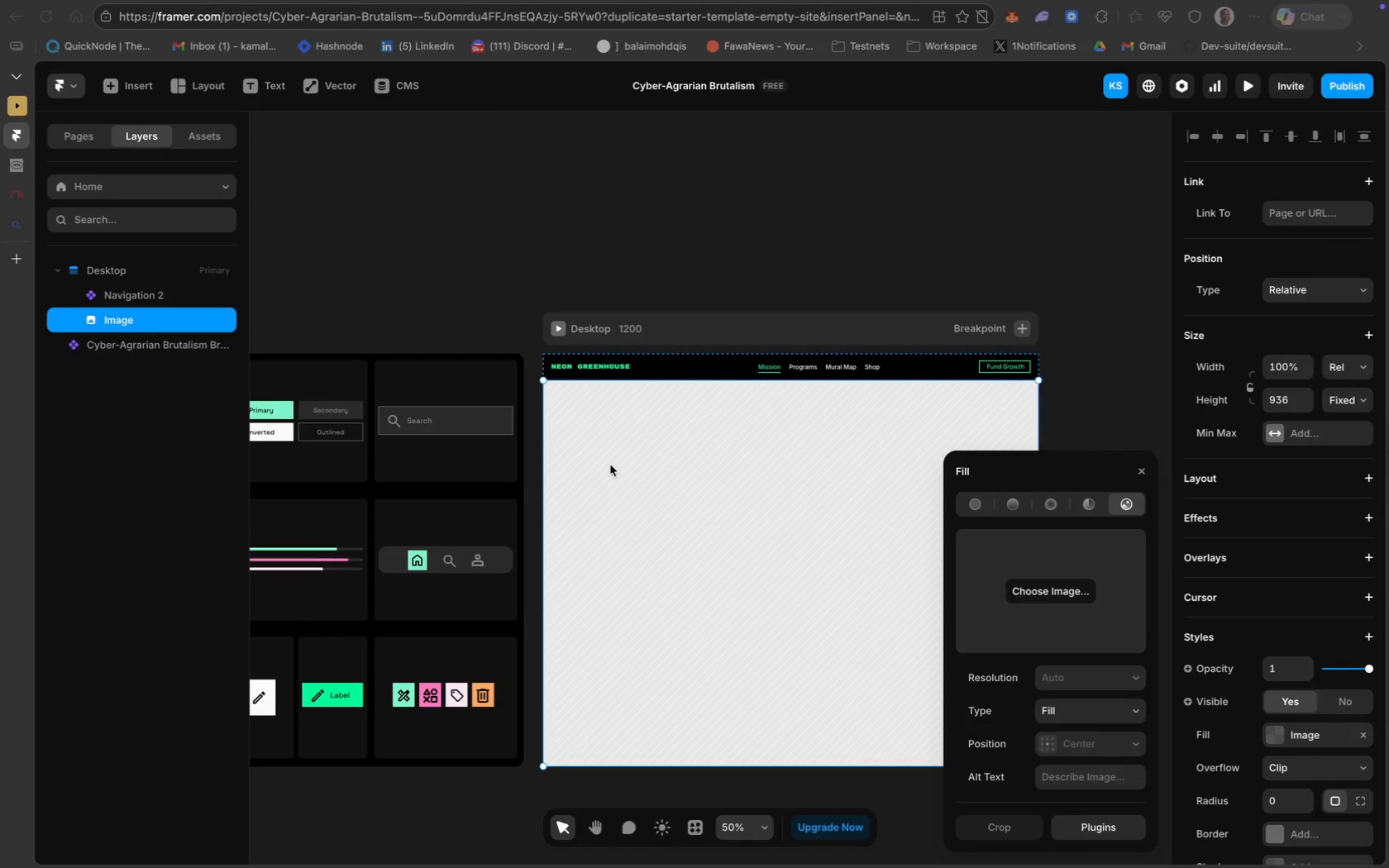 
wait(5.05)
 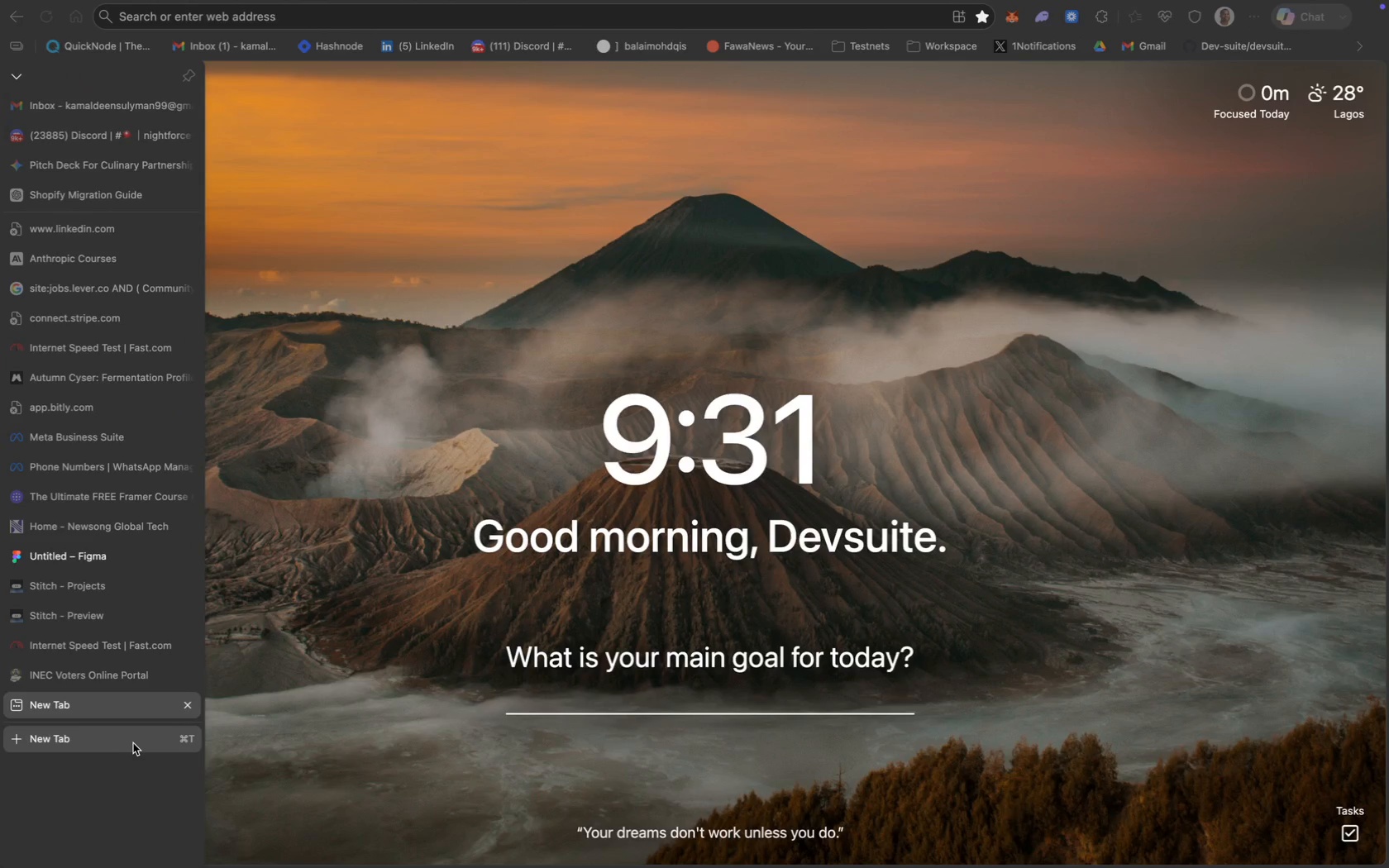 
left_click([1060, 589])
 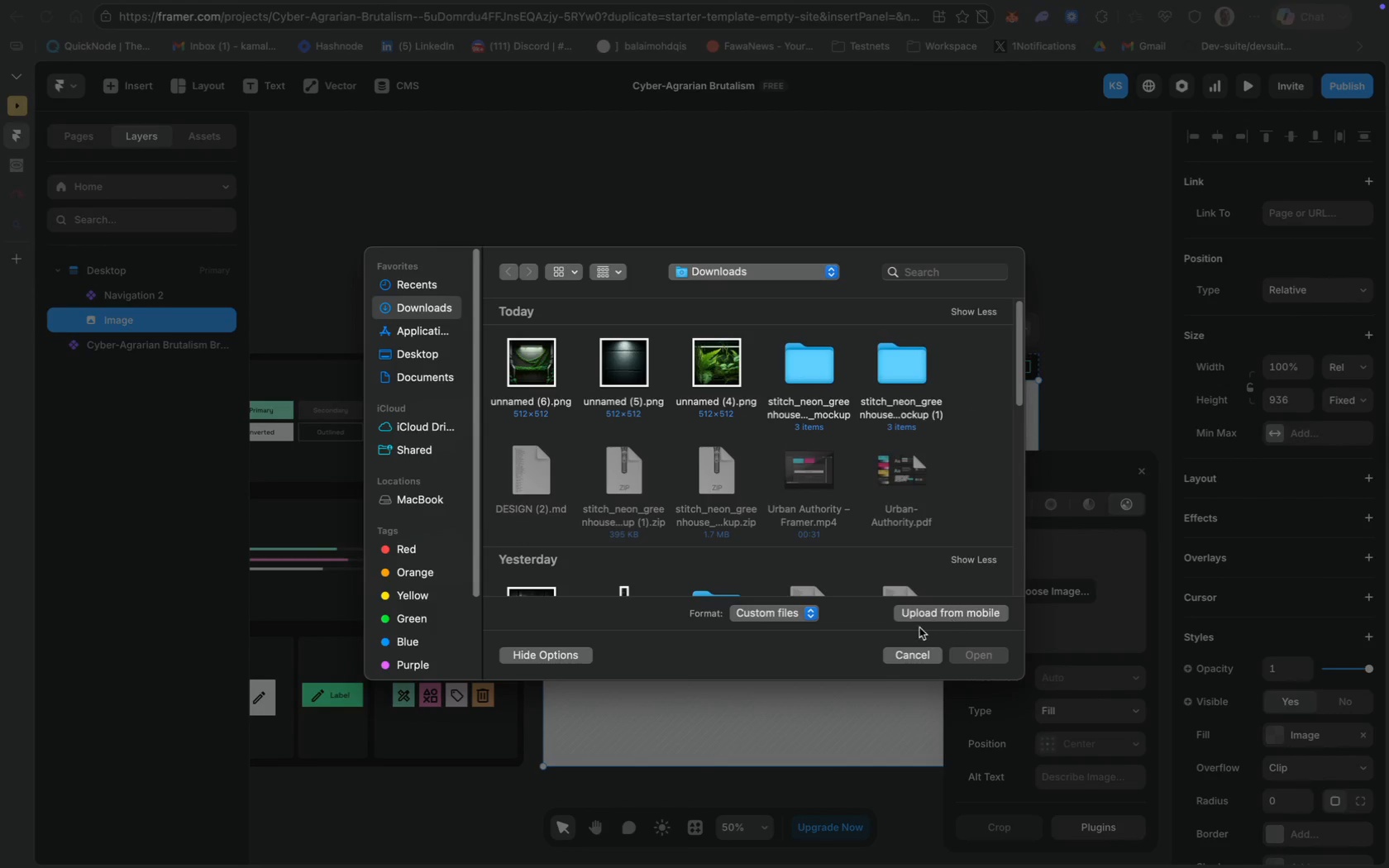 
left_click([907, 651])
 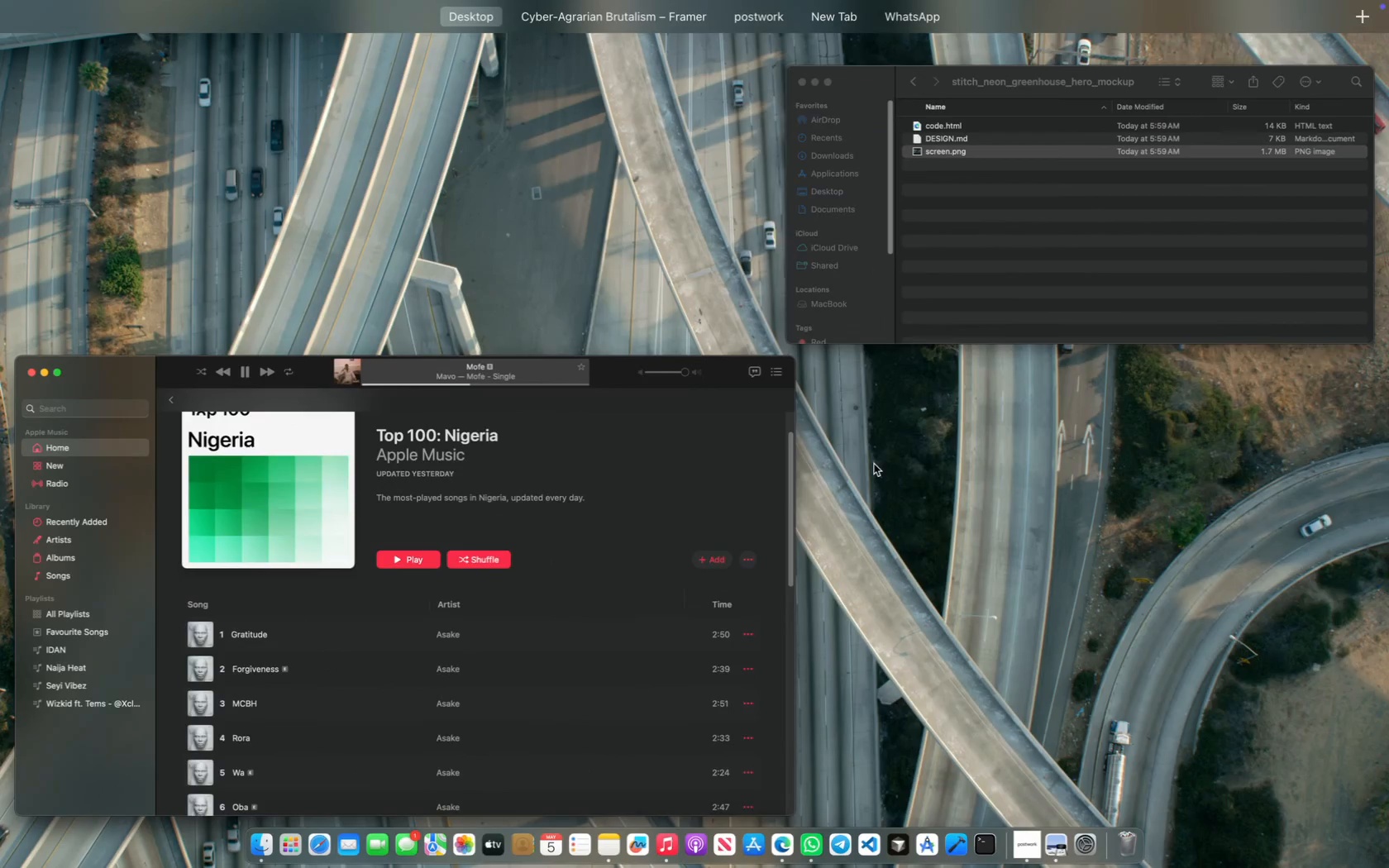 
left_click([946, 224])
 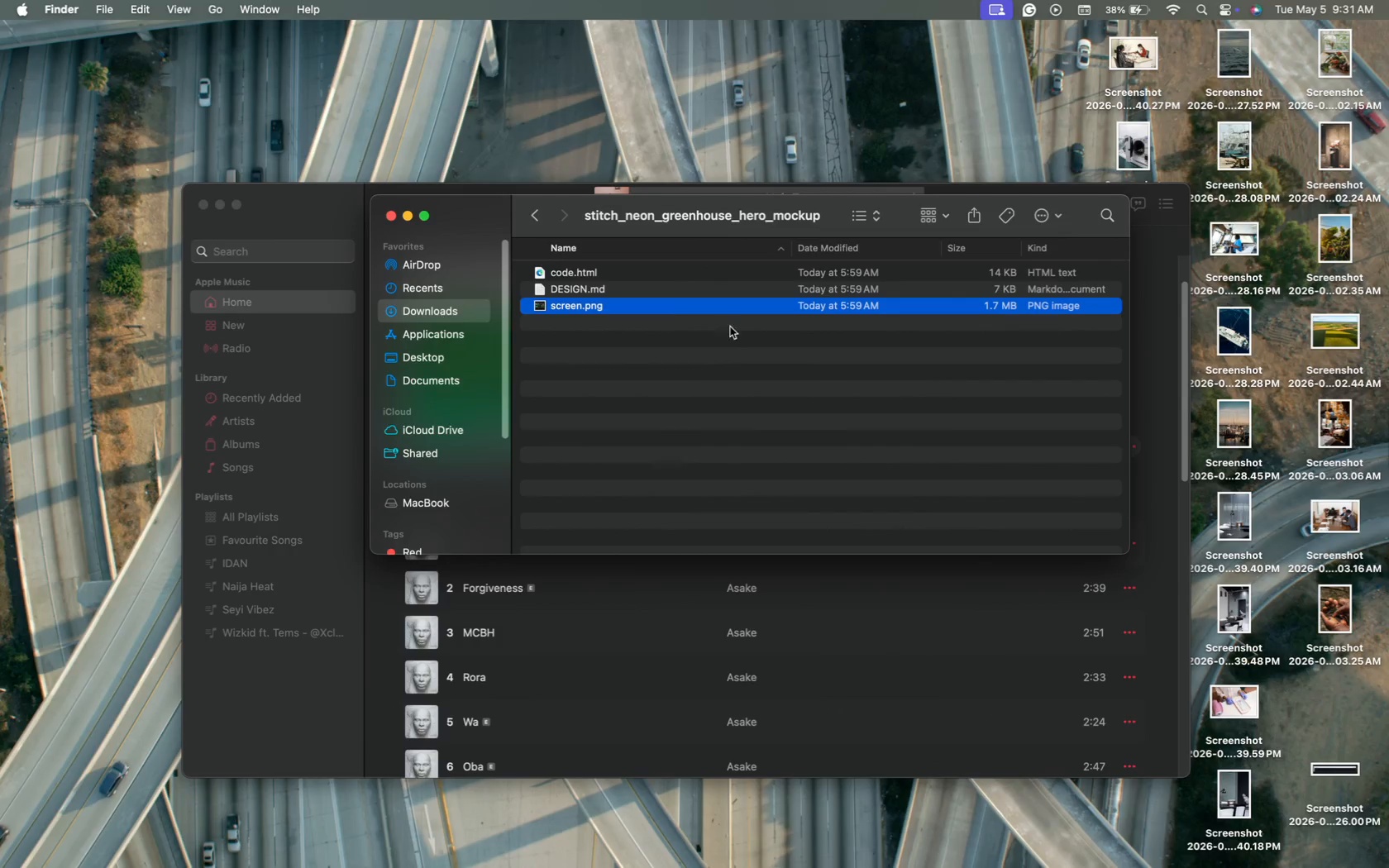 
scroll: coordinate [621, 304], scroll_direction: up, amount: 36.0
 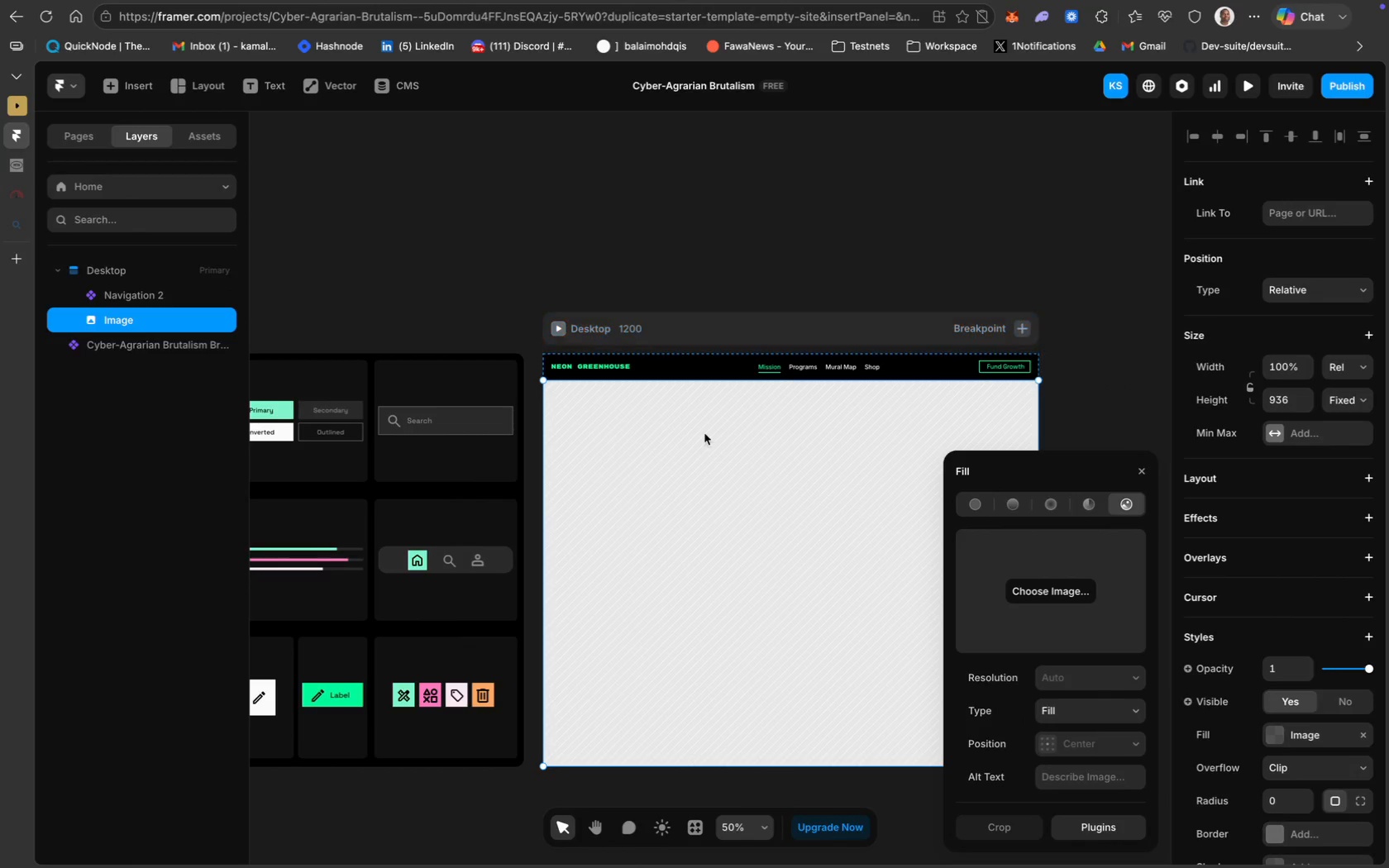 
wait(5.07)
 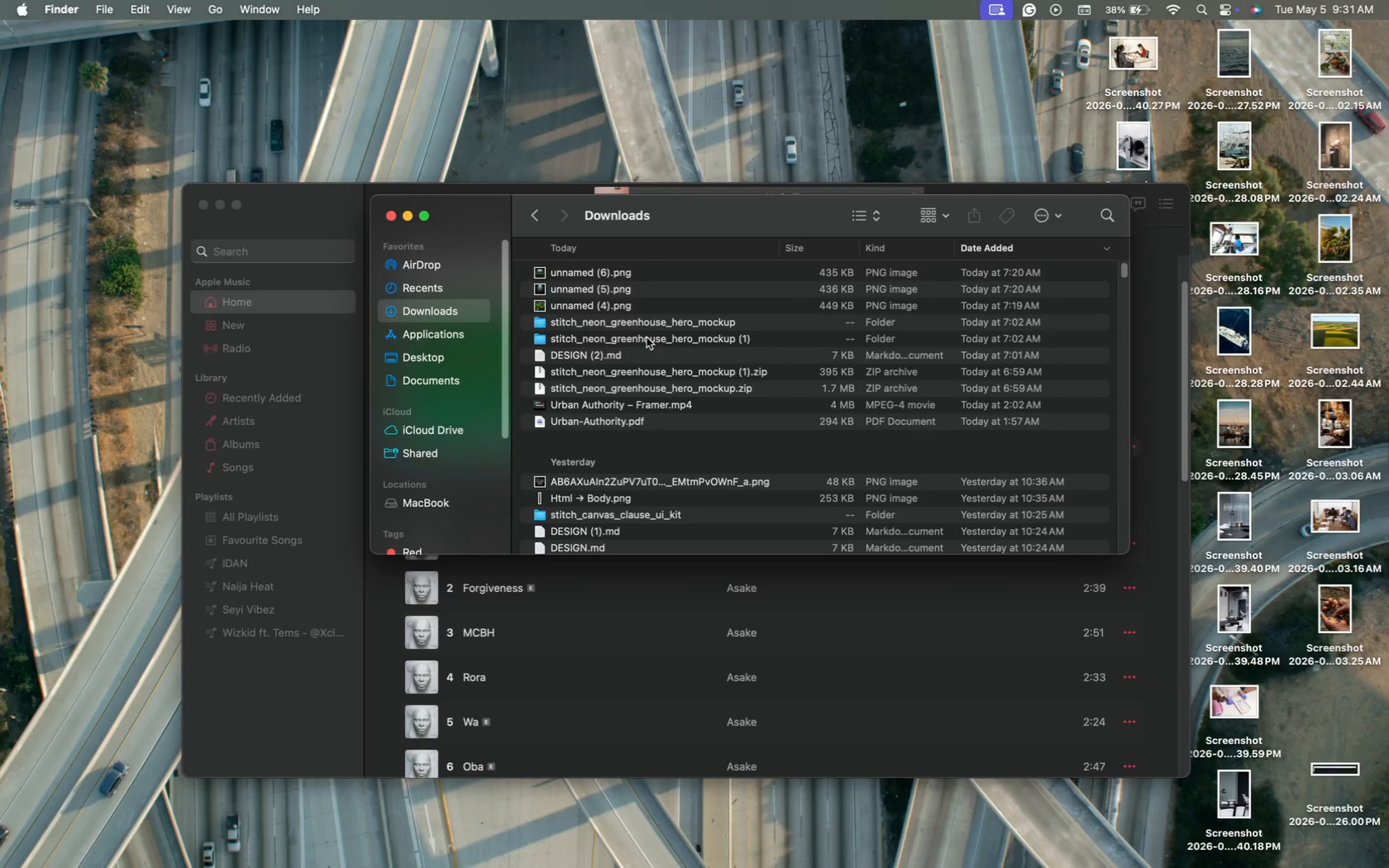 
left_click([976, 507])
 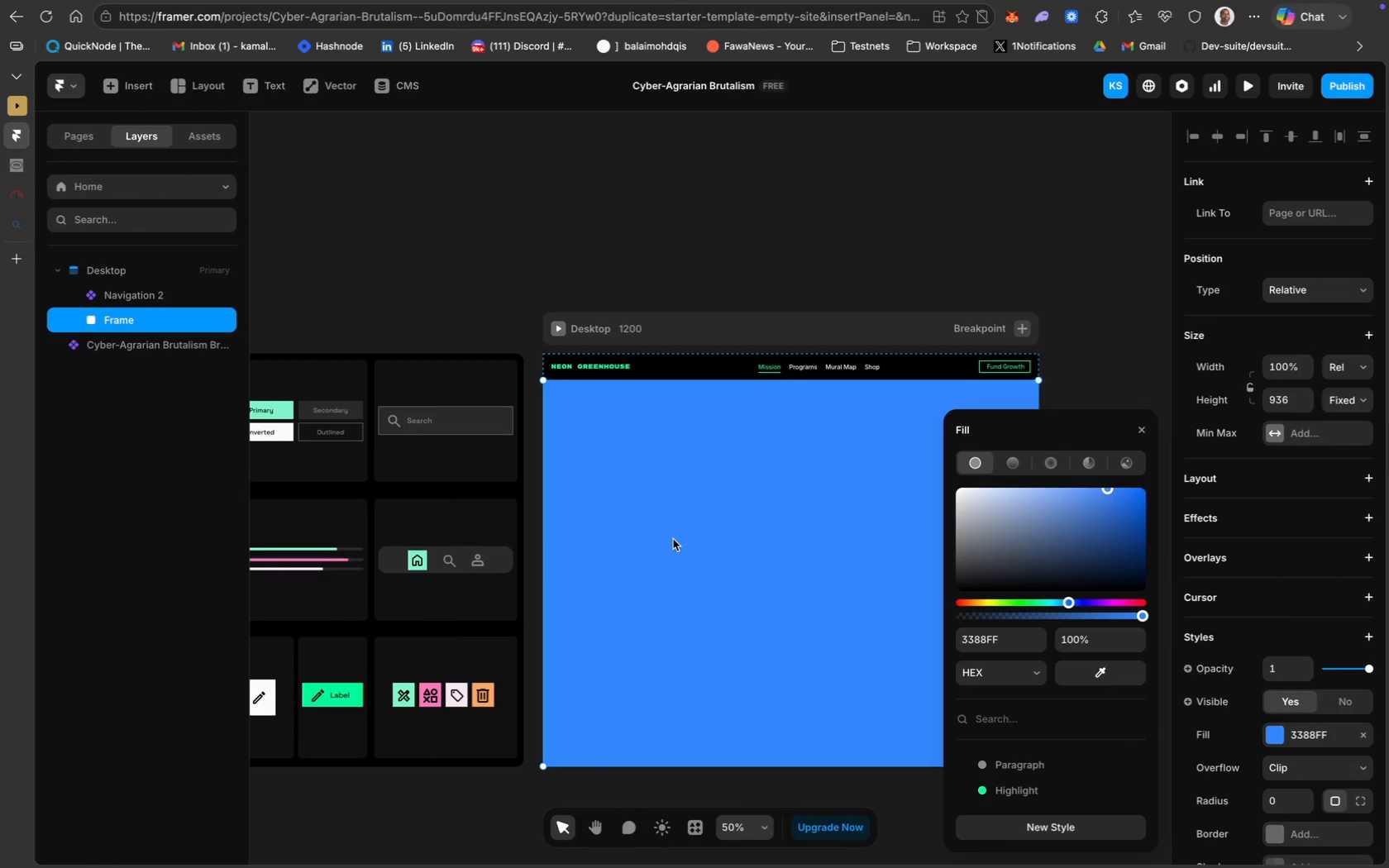 
scroll: coordinate [555, 575], scroll_direction: up, amount: 12.0
 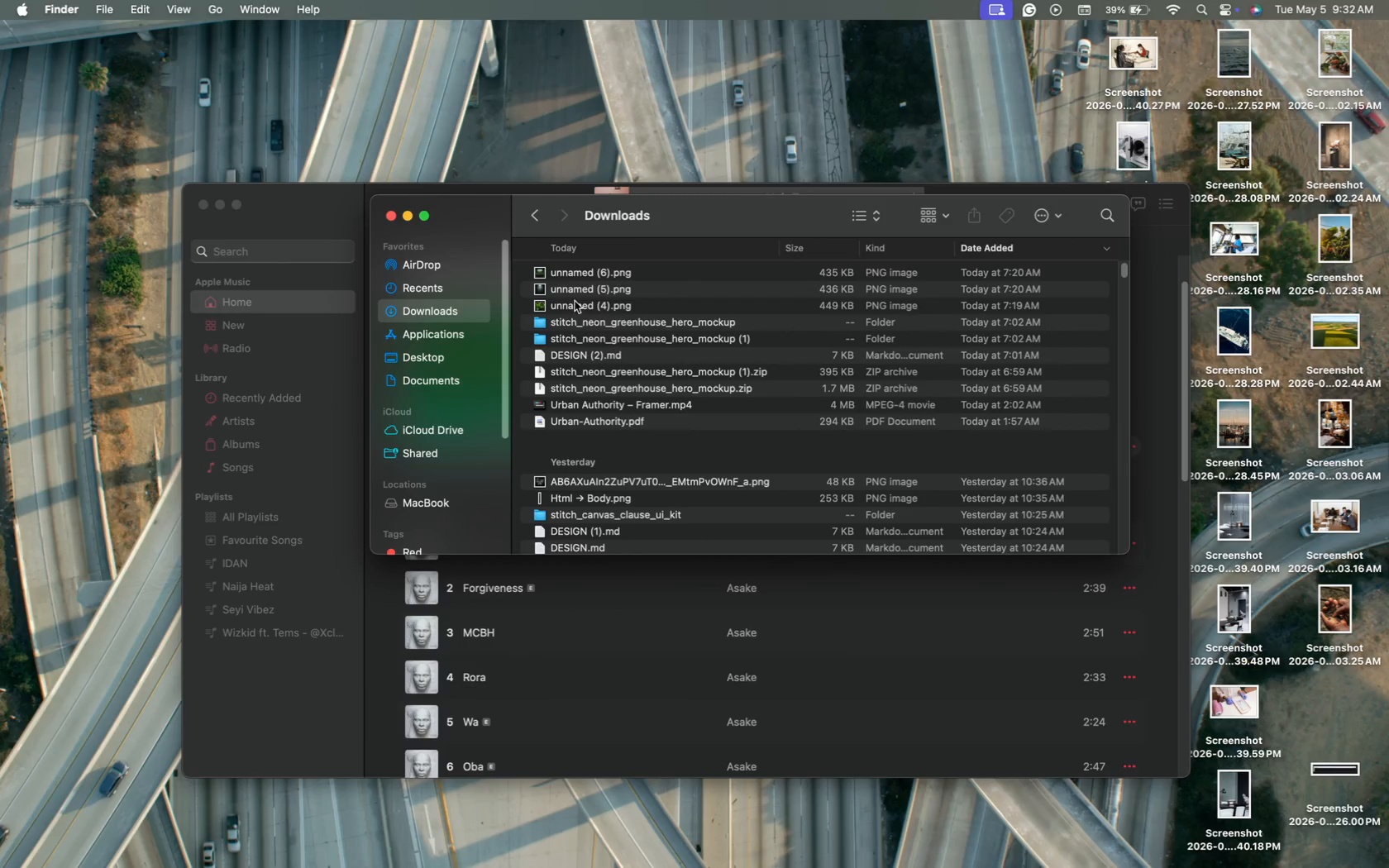 
wait(22.28)
 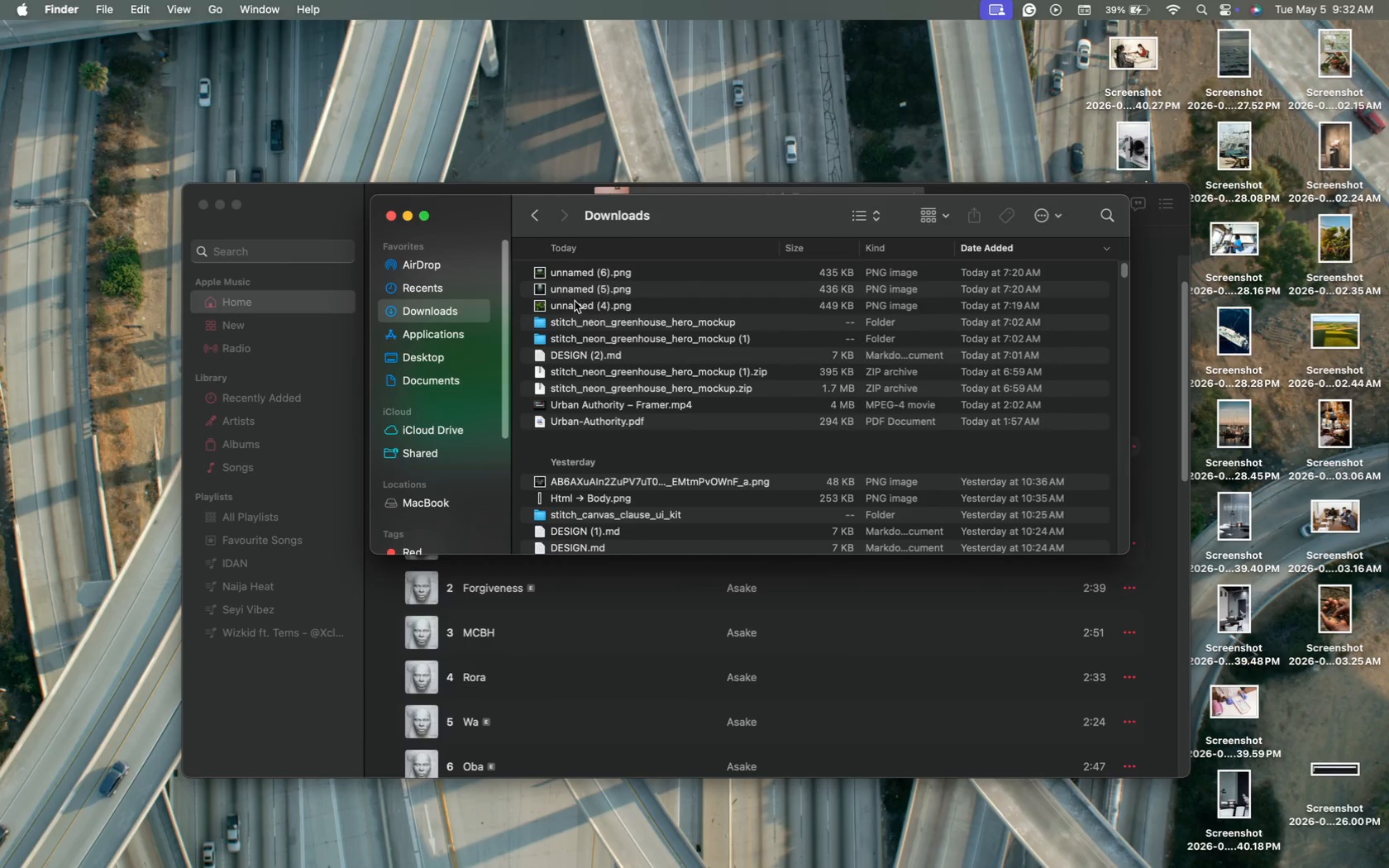 
mouse_move([413, 289])